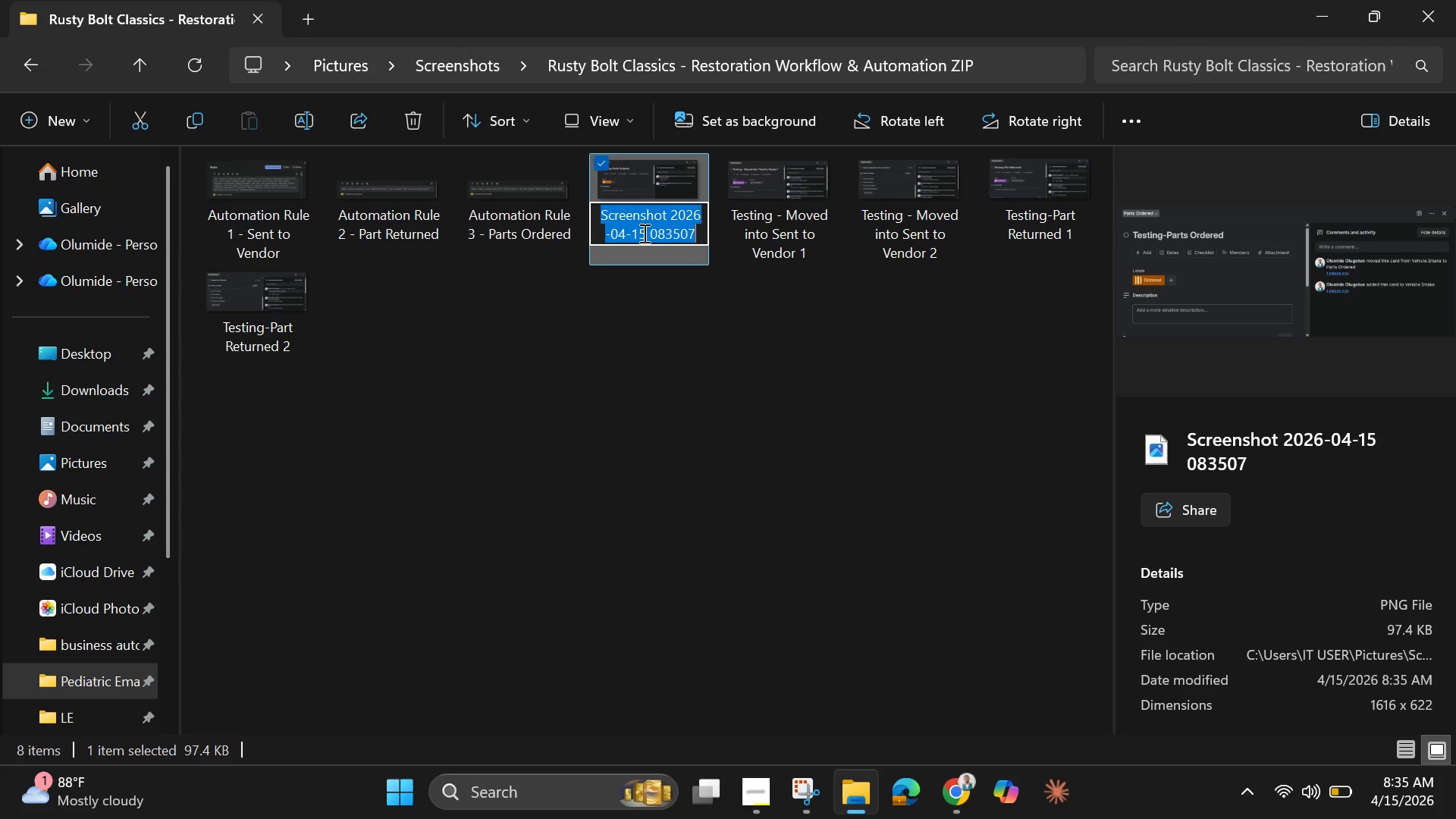 
key(Backspace)
type(Testing )
key(Backspace)
type(-)
 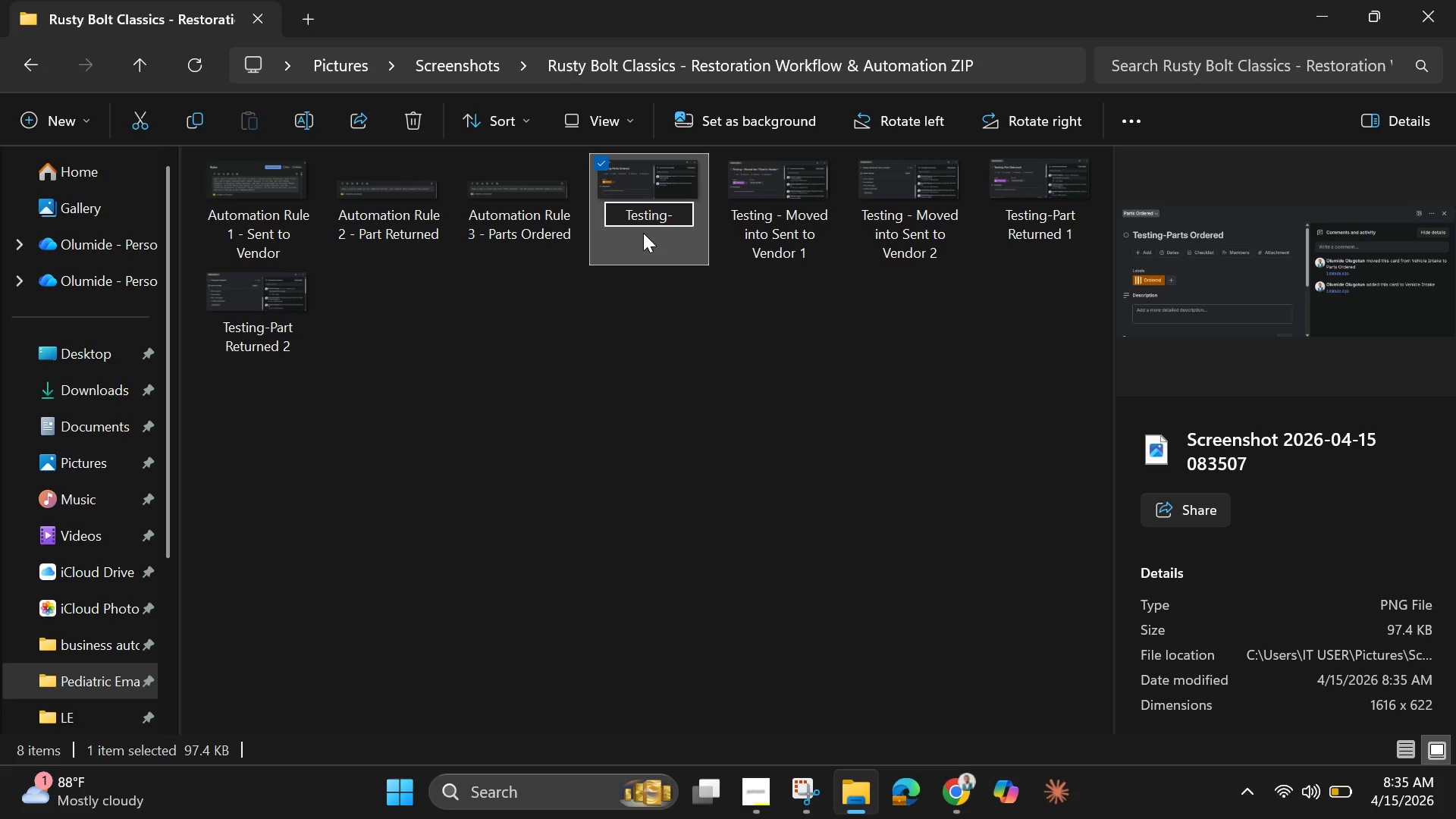 
wait(7.05)
 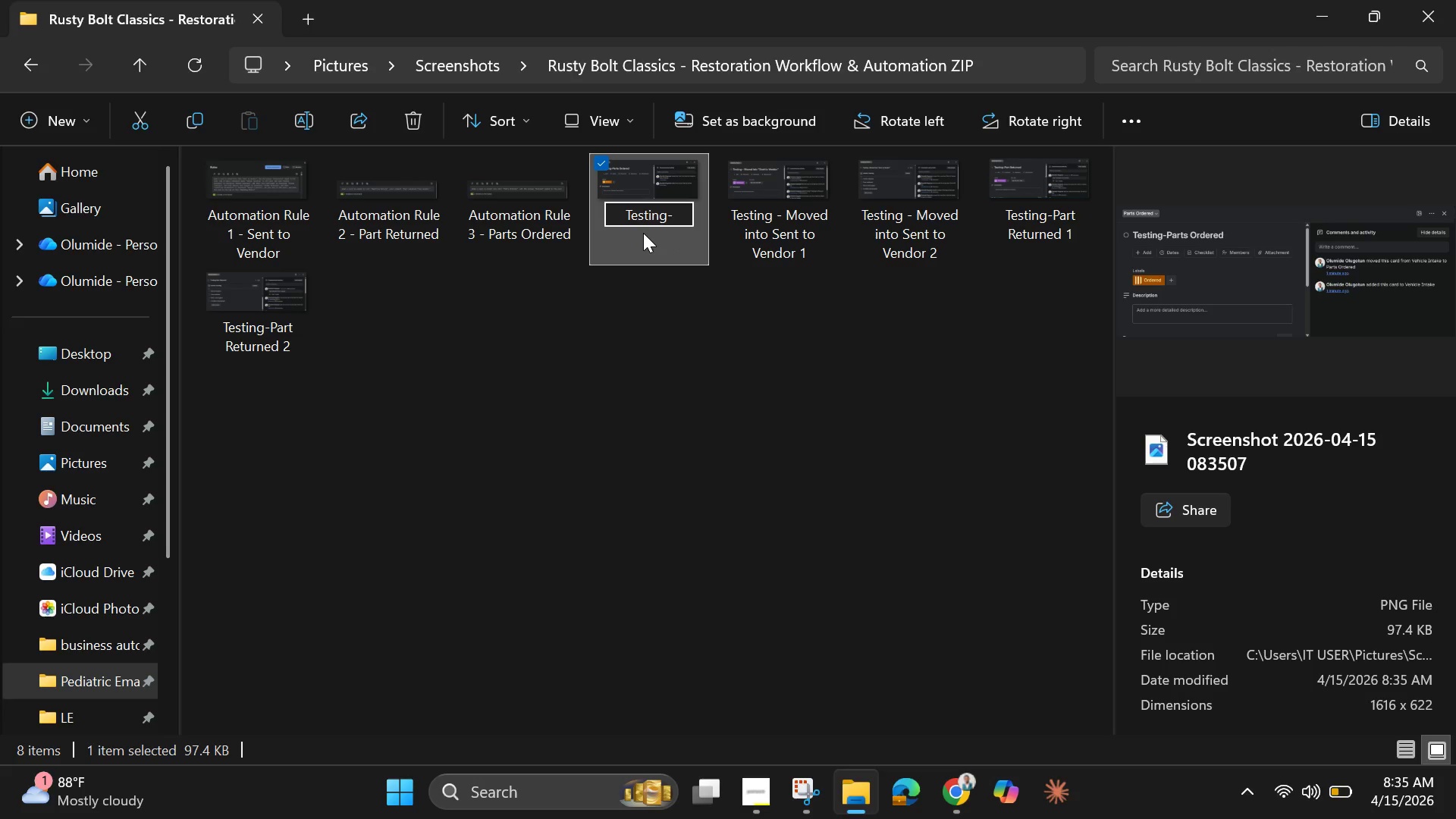 
type(Parts Ordered)
 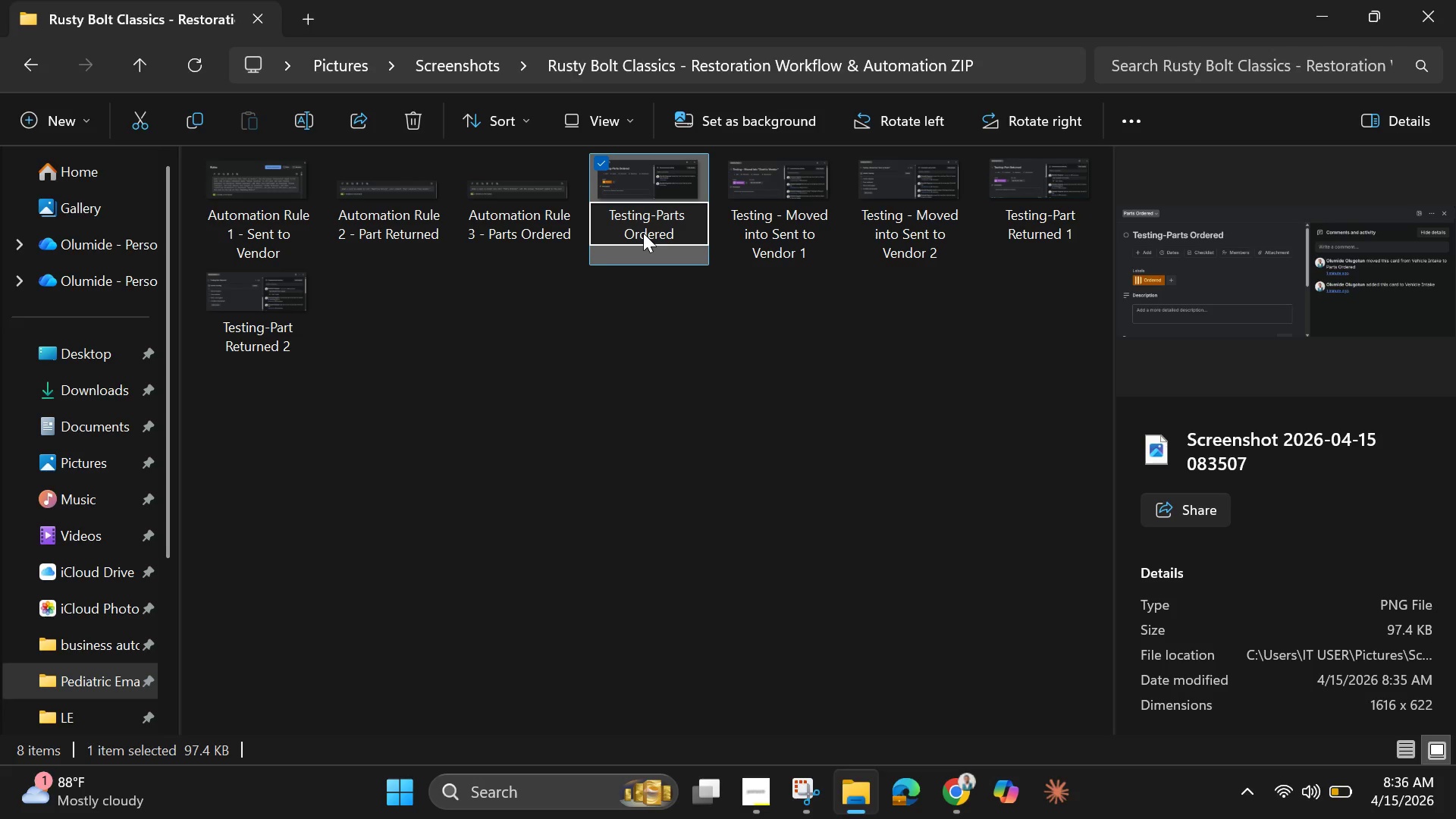 
key(Enter)
 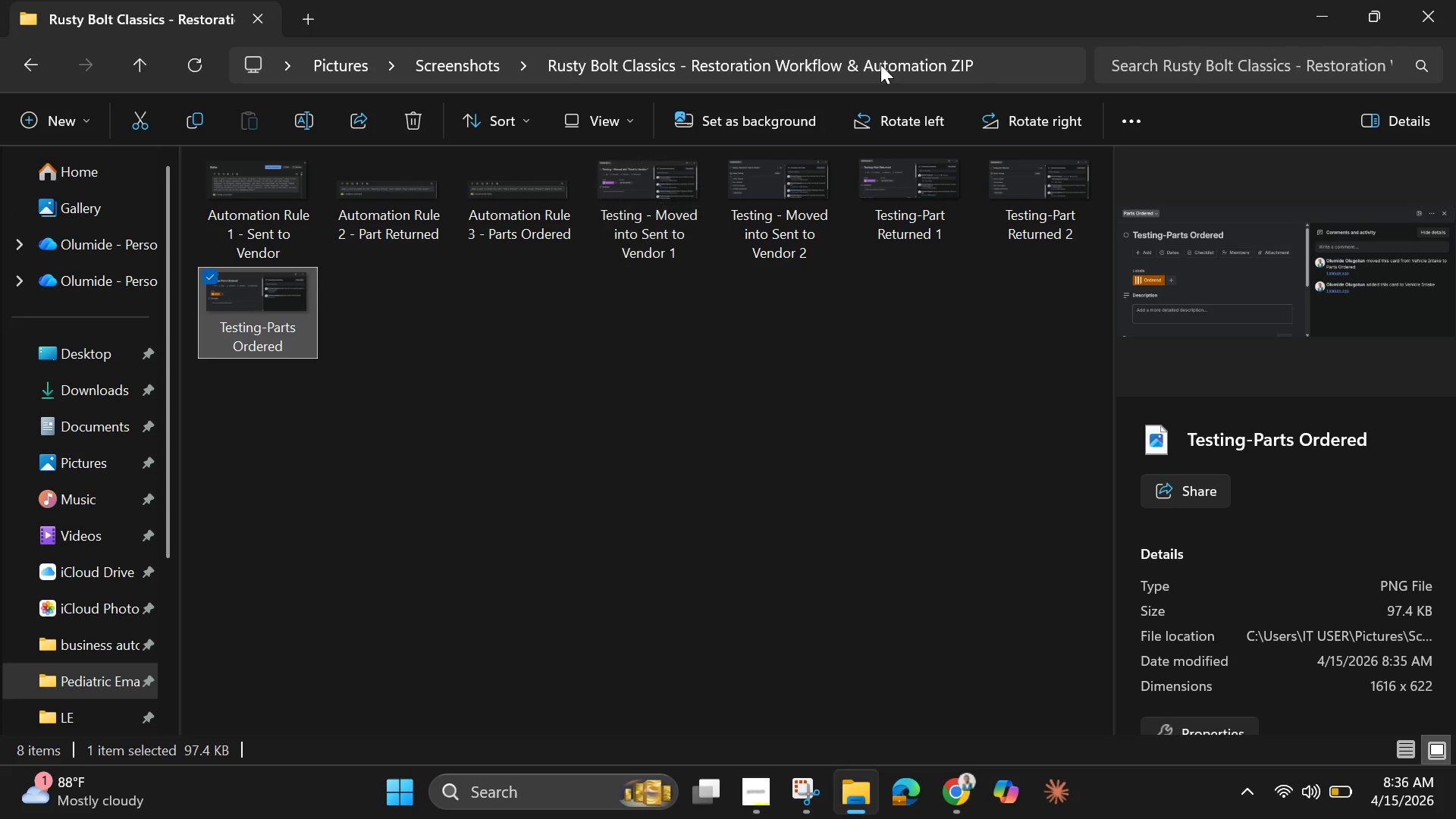 
wait(5.91)
 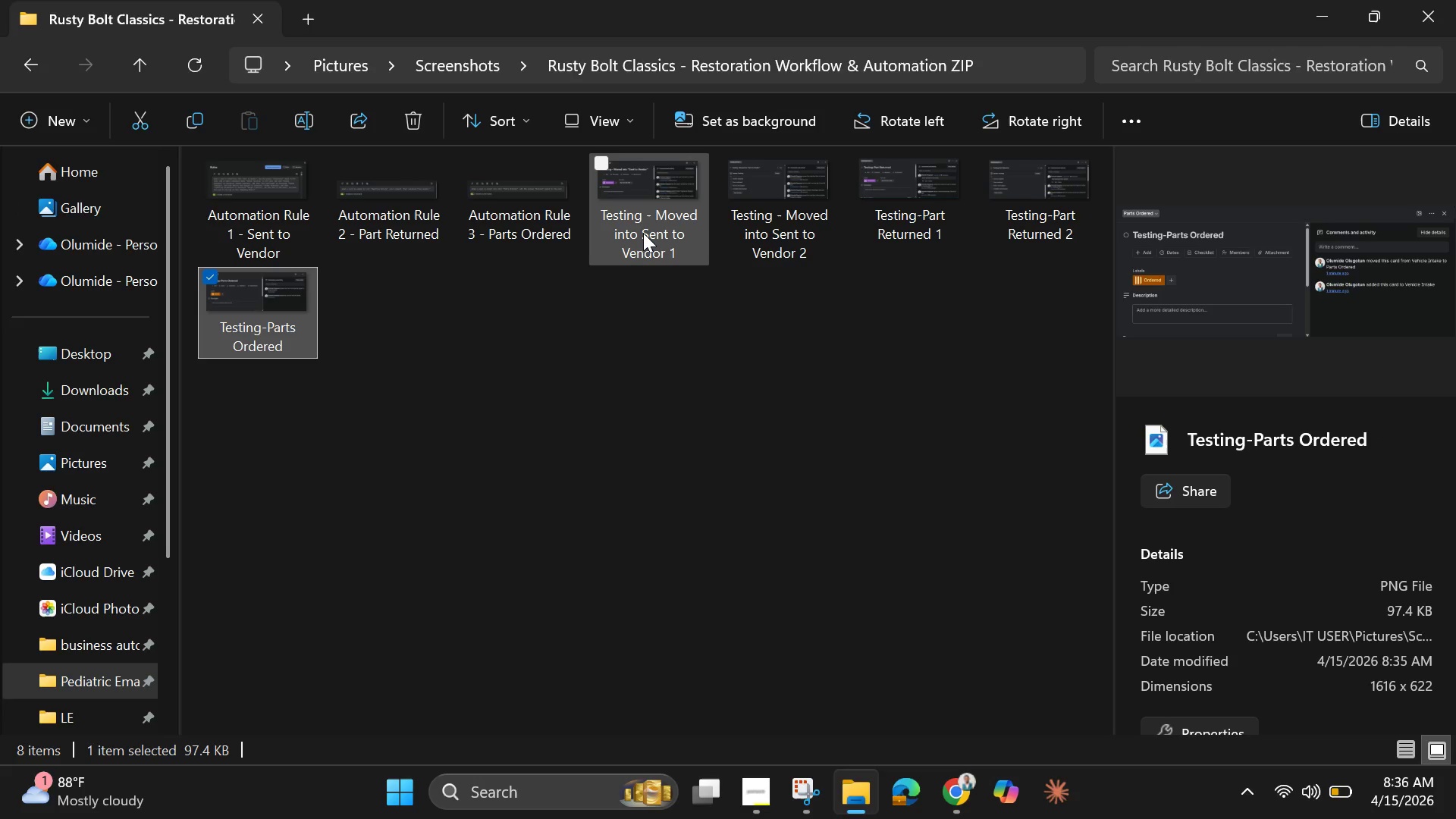 
left_click([1336, 14])
 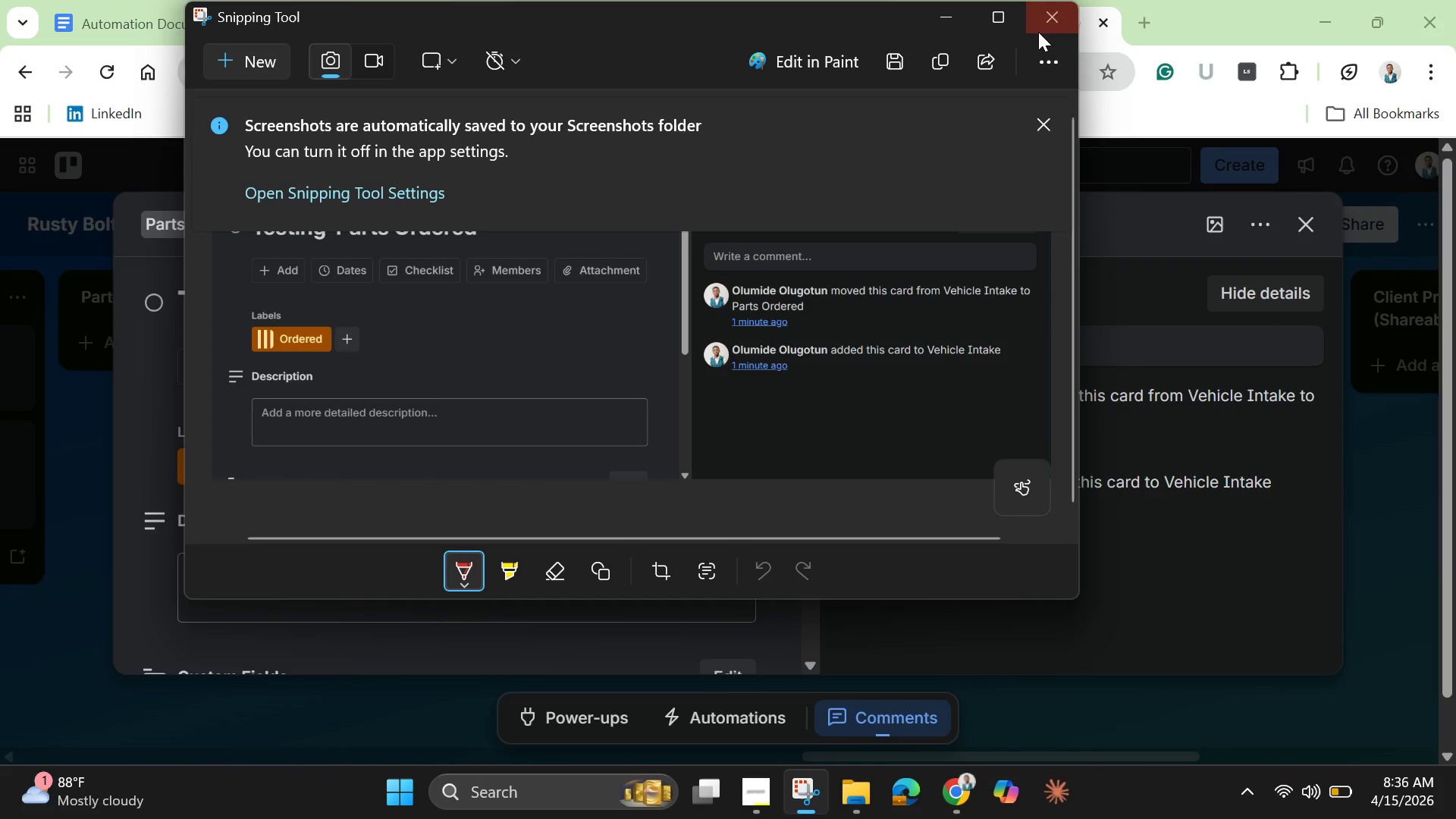 
left_click([1040, 20])
 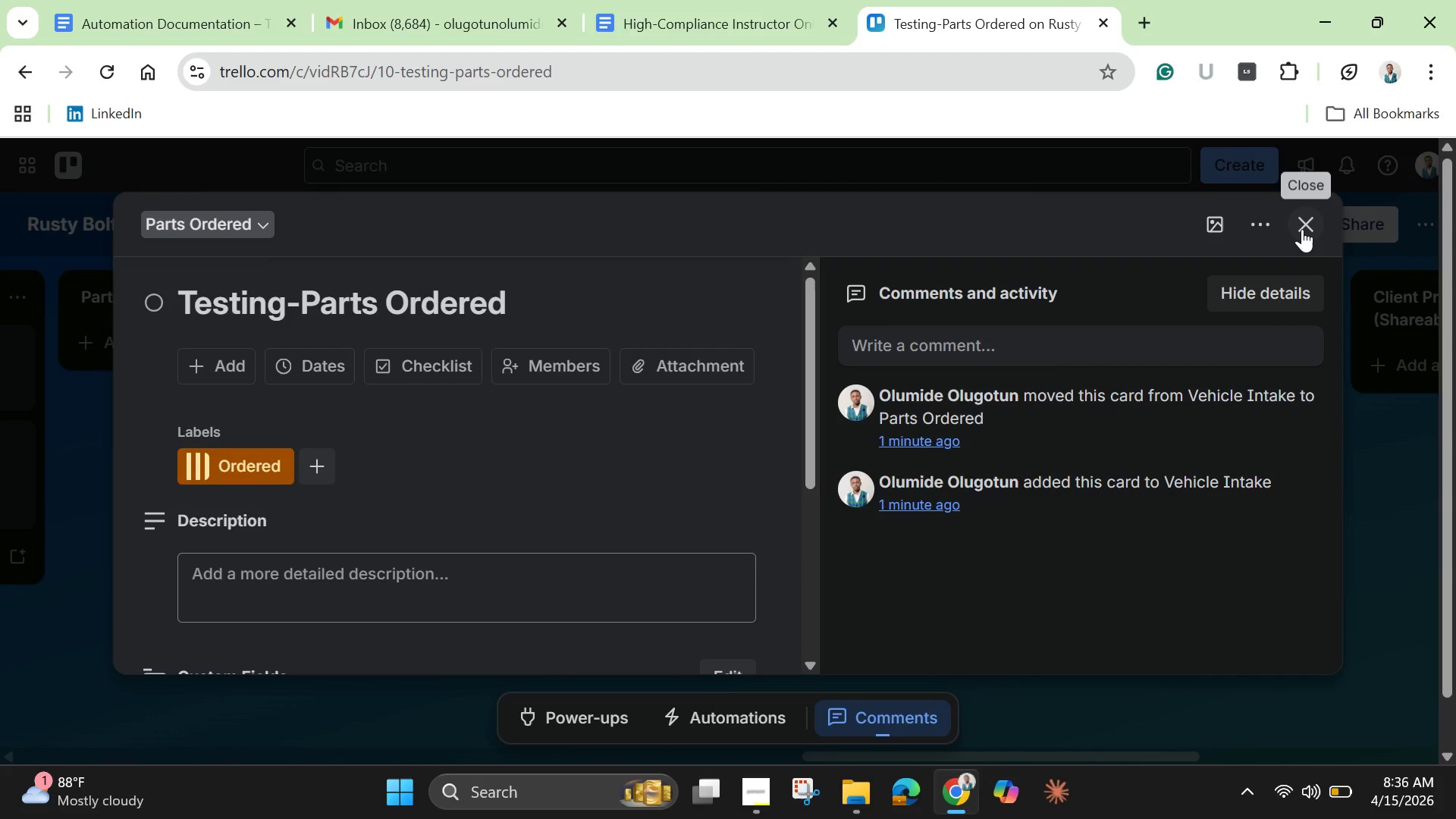 
left_click([1302, 229])
 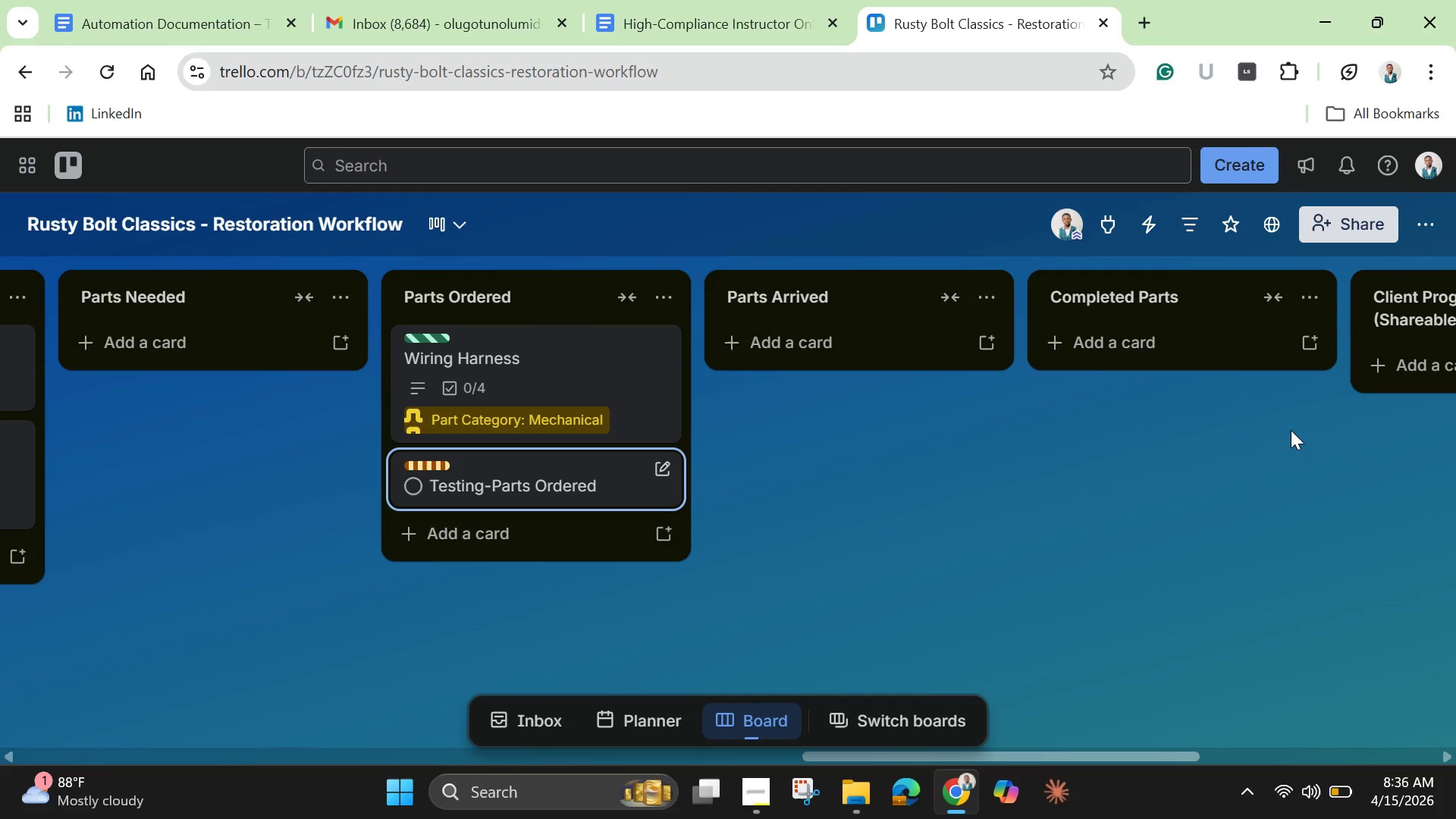 
left_click([1429, 220])
 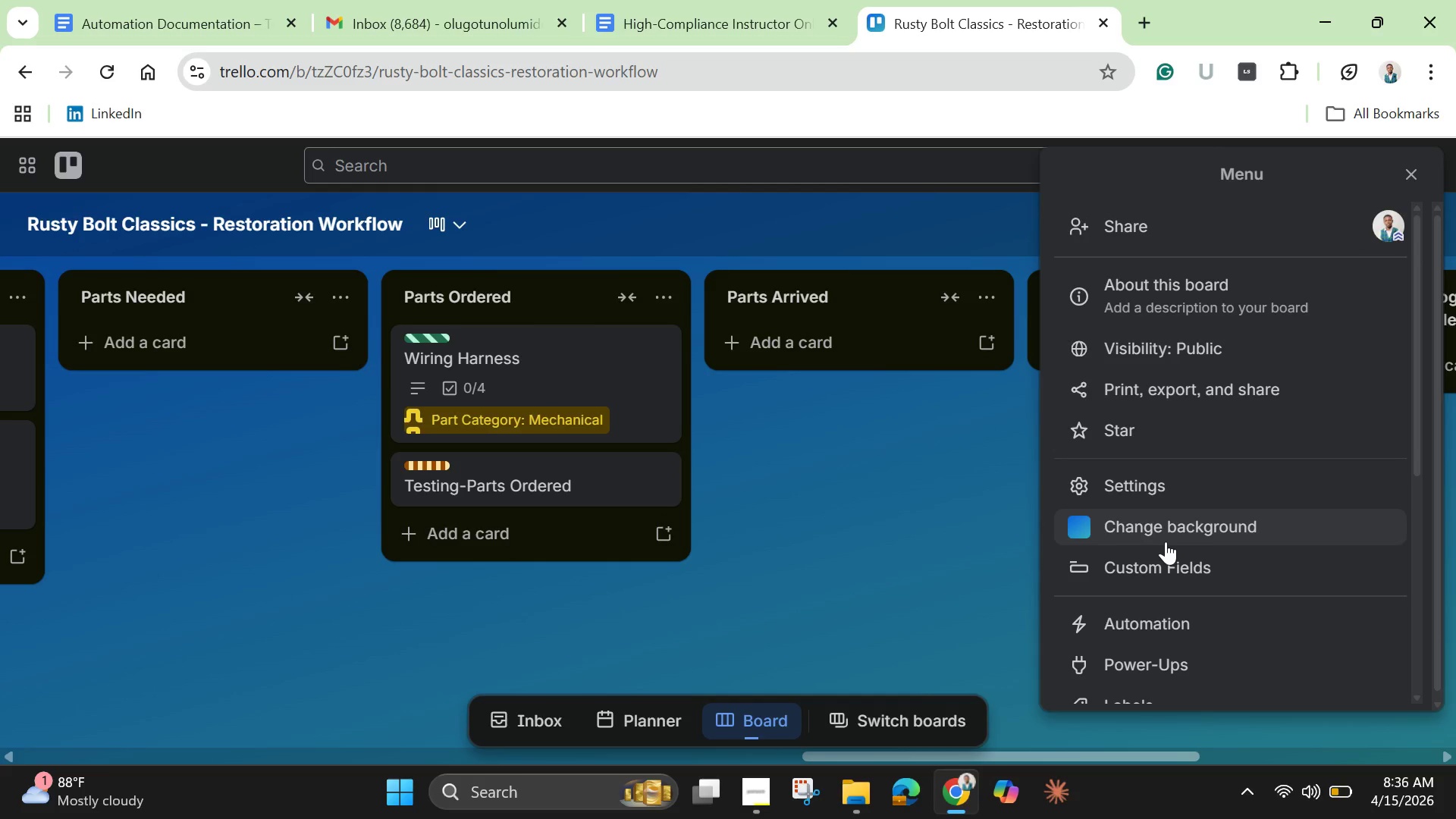 
scroll: coordinate [1166, 547], scroll_direction: down, amount: 3.0
 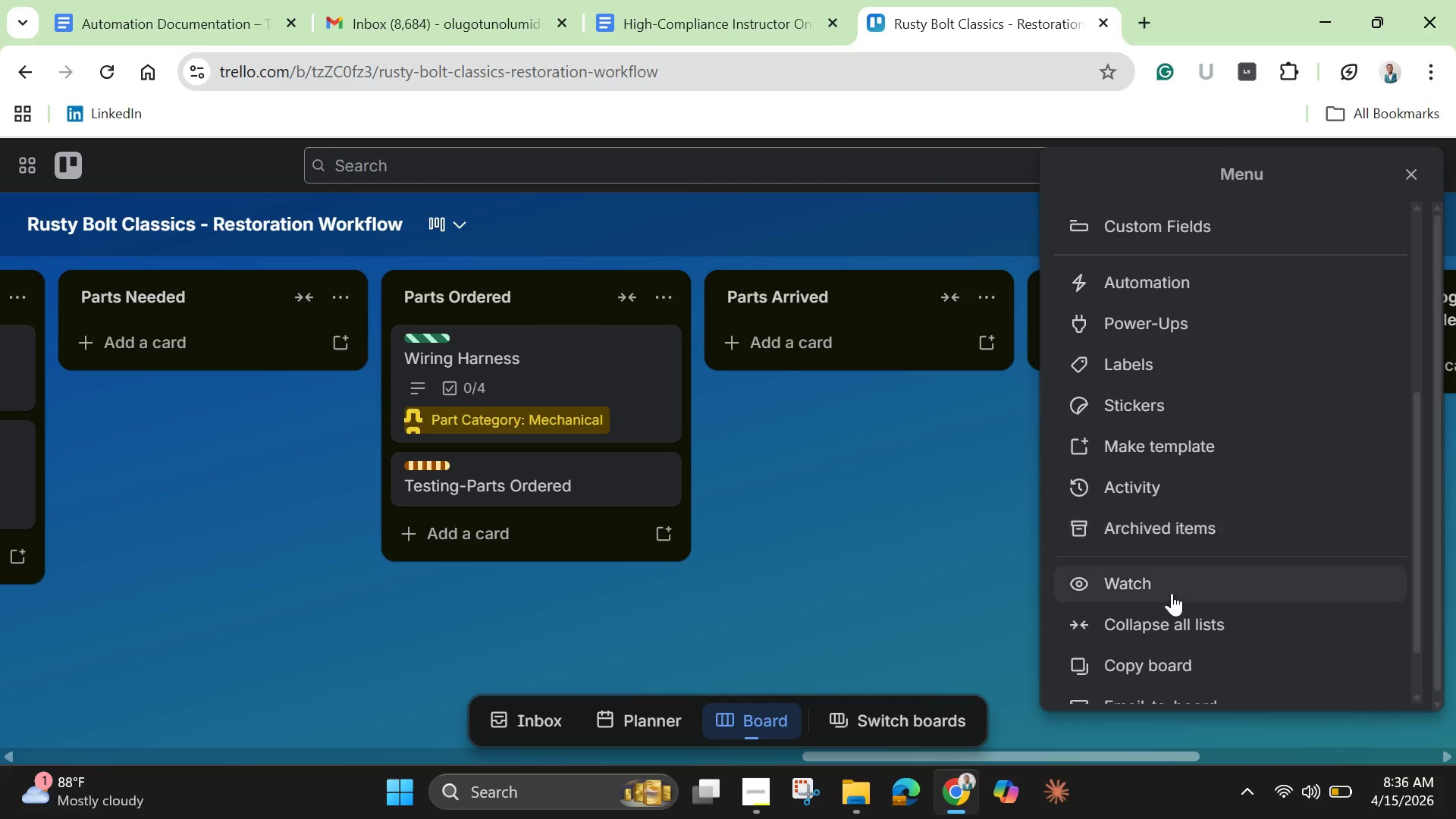 
left_click([1161, 396])
 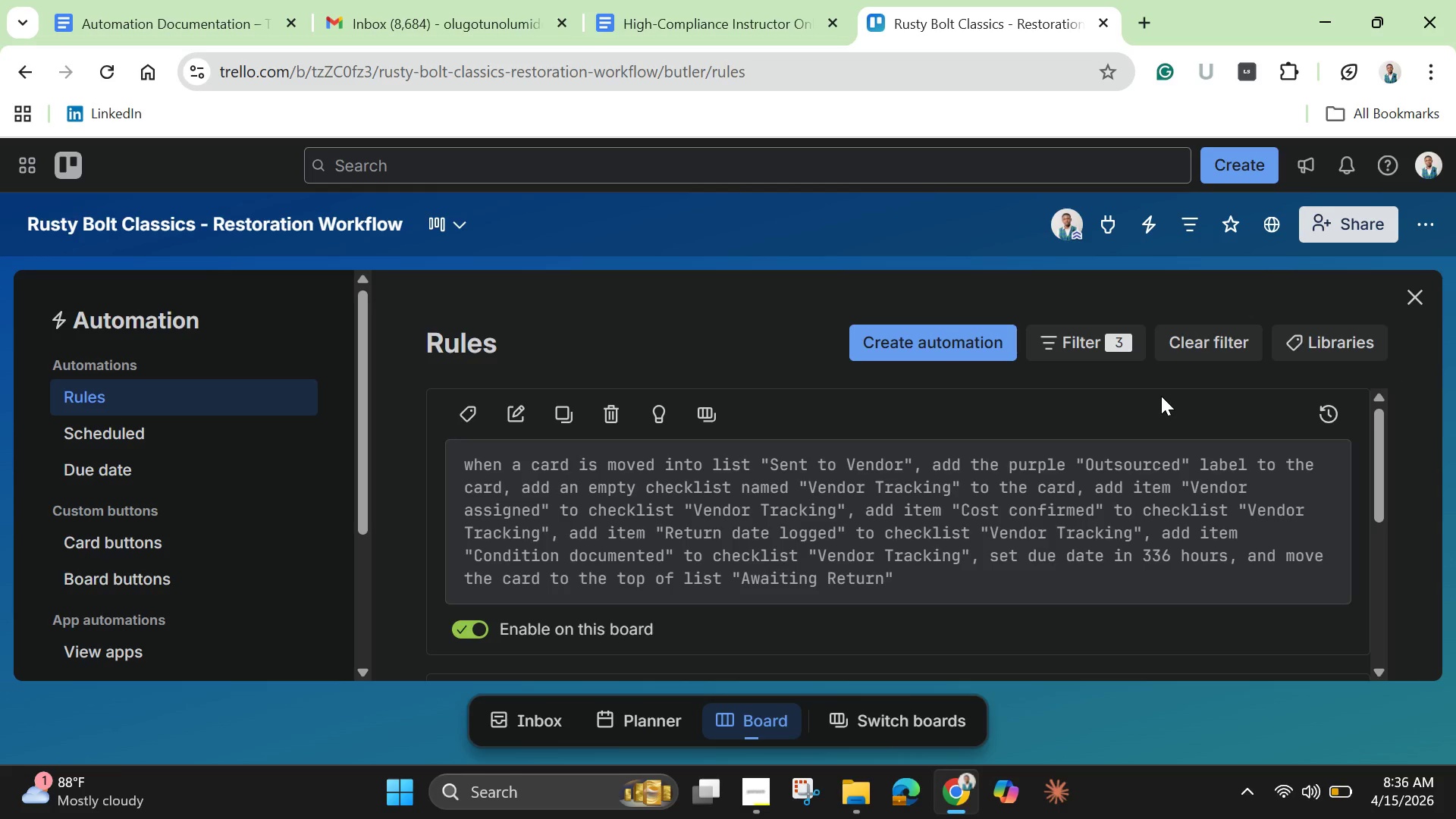 
scroll: coordinate [1172, 592], scroll_direction: up, amount: 1.0
 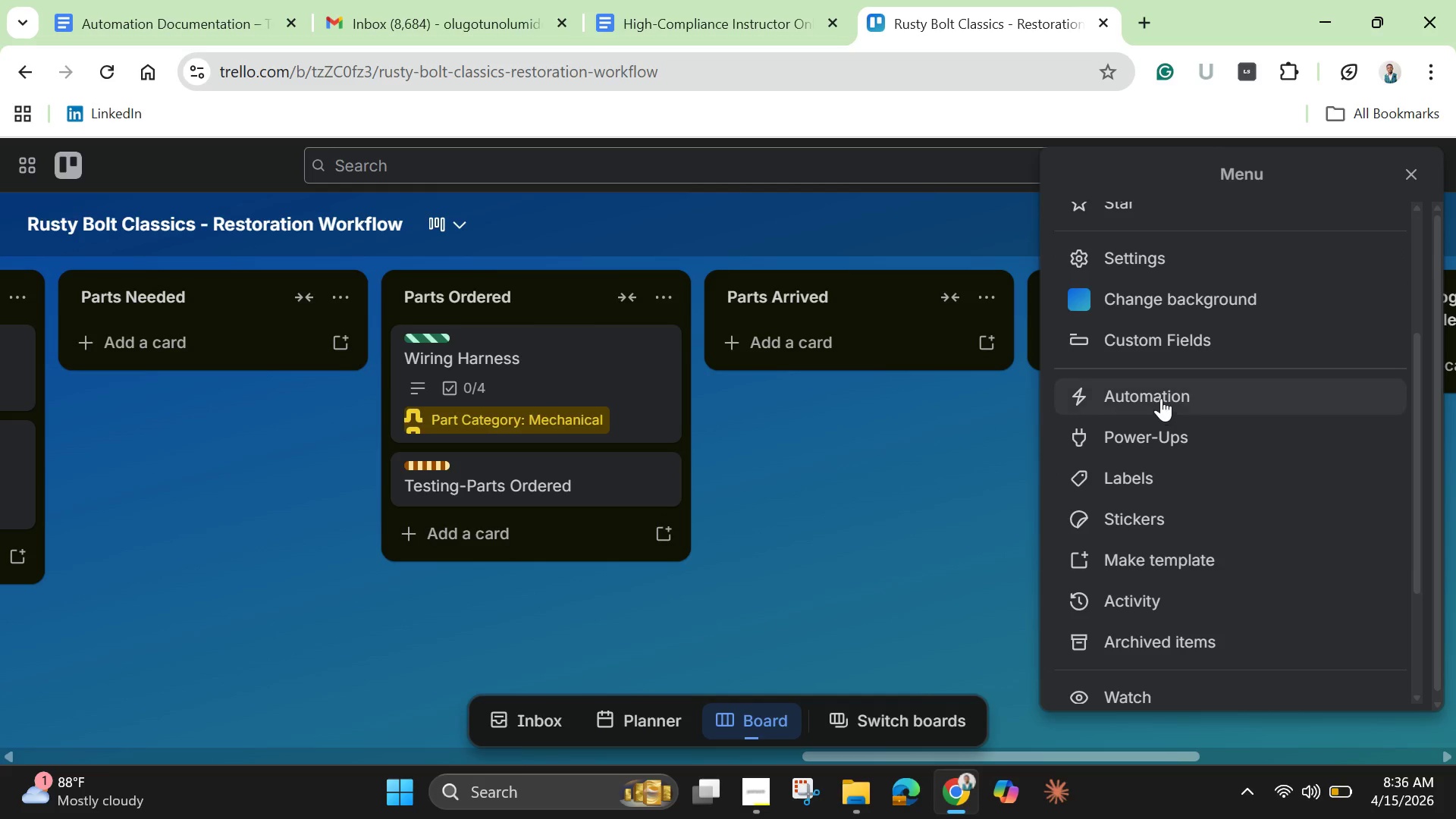 
wait(18.46)
 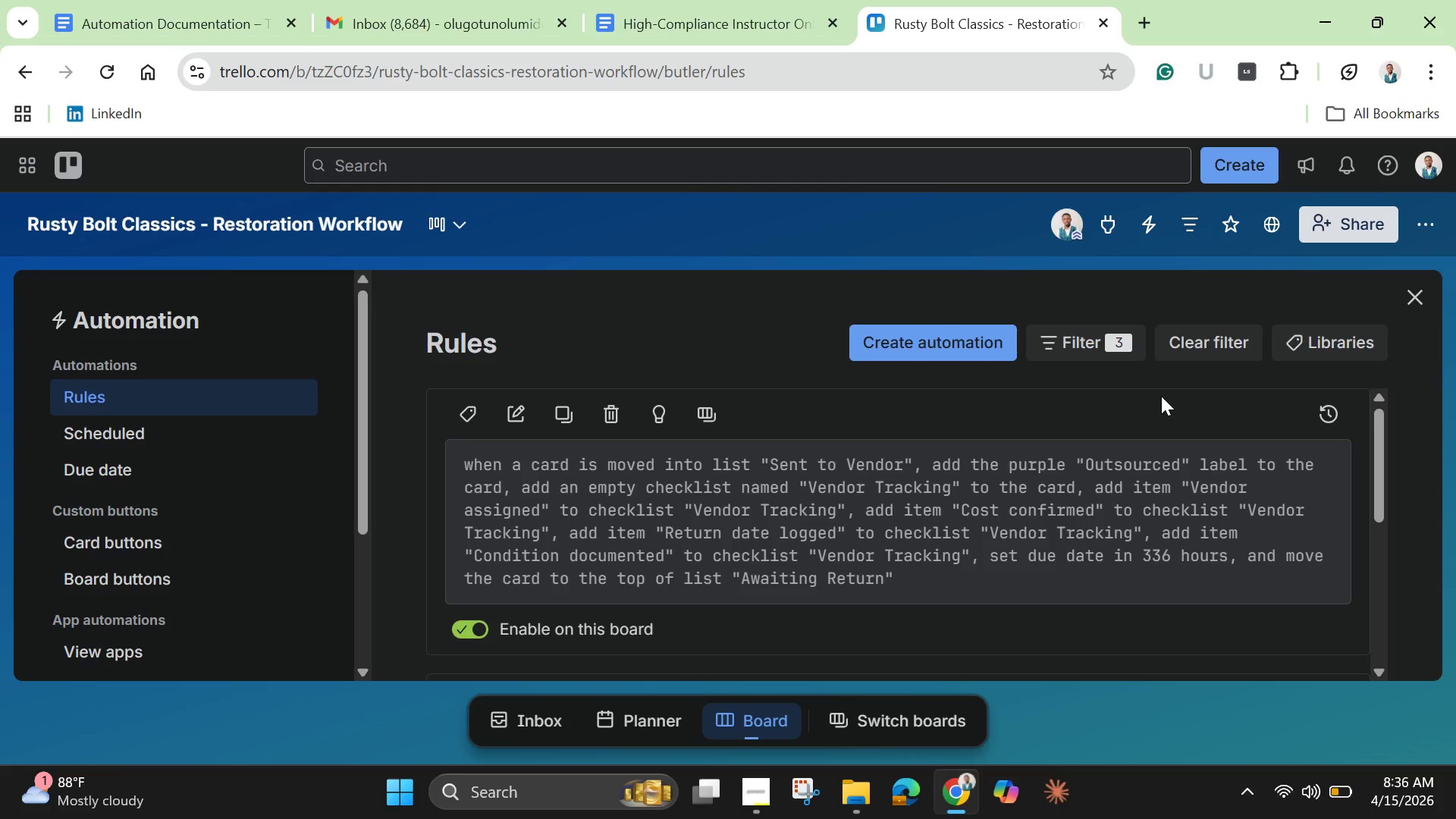 
left_click([937, 349])
 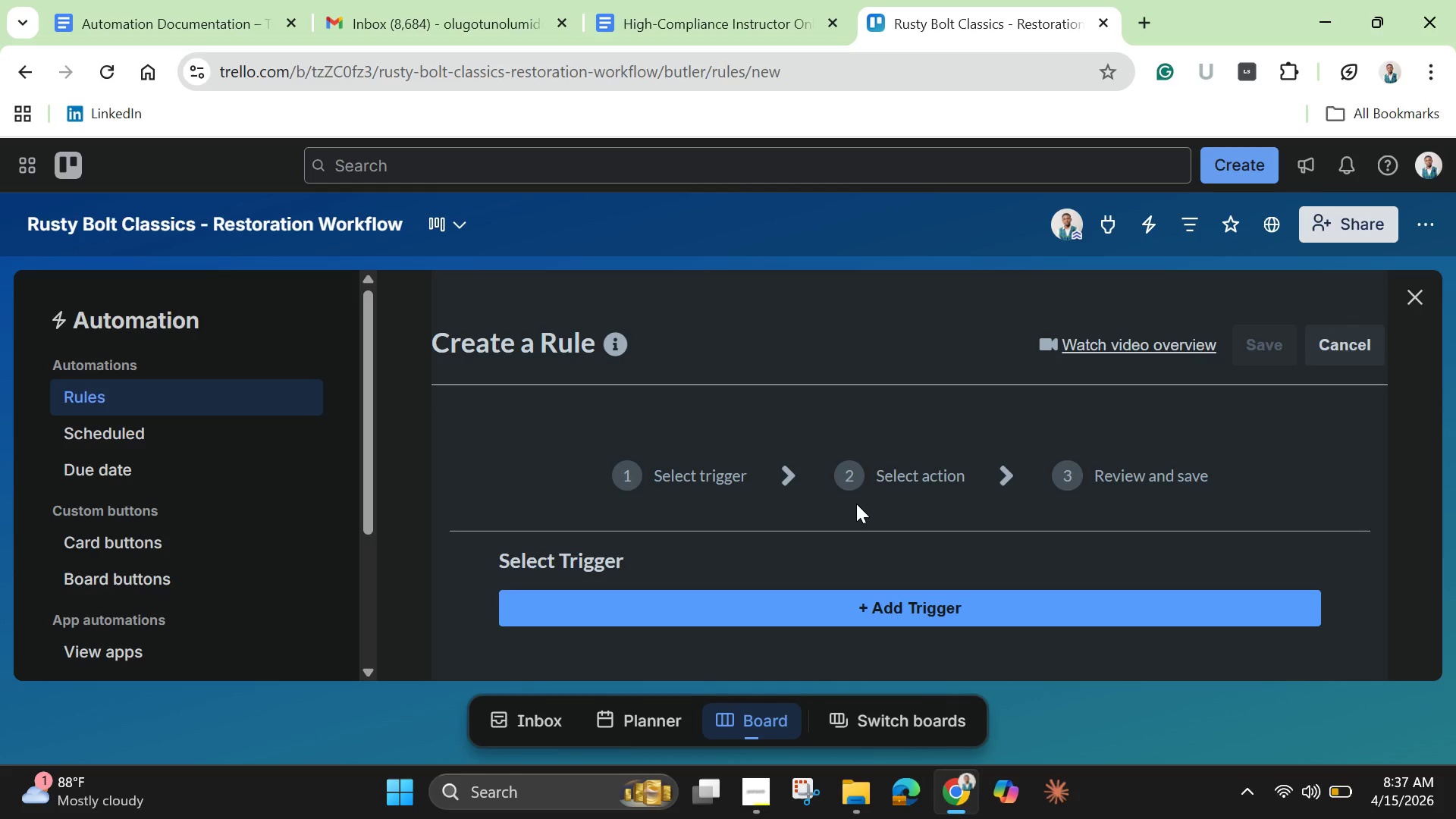 
wait(25.81)
 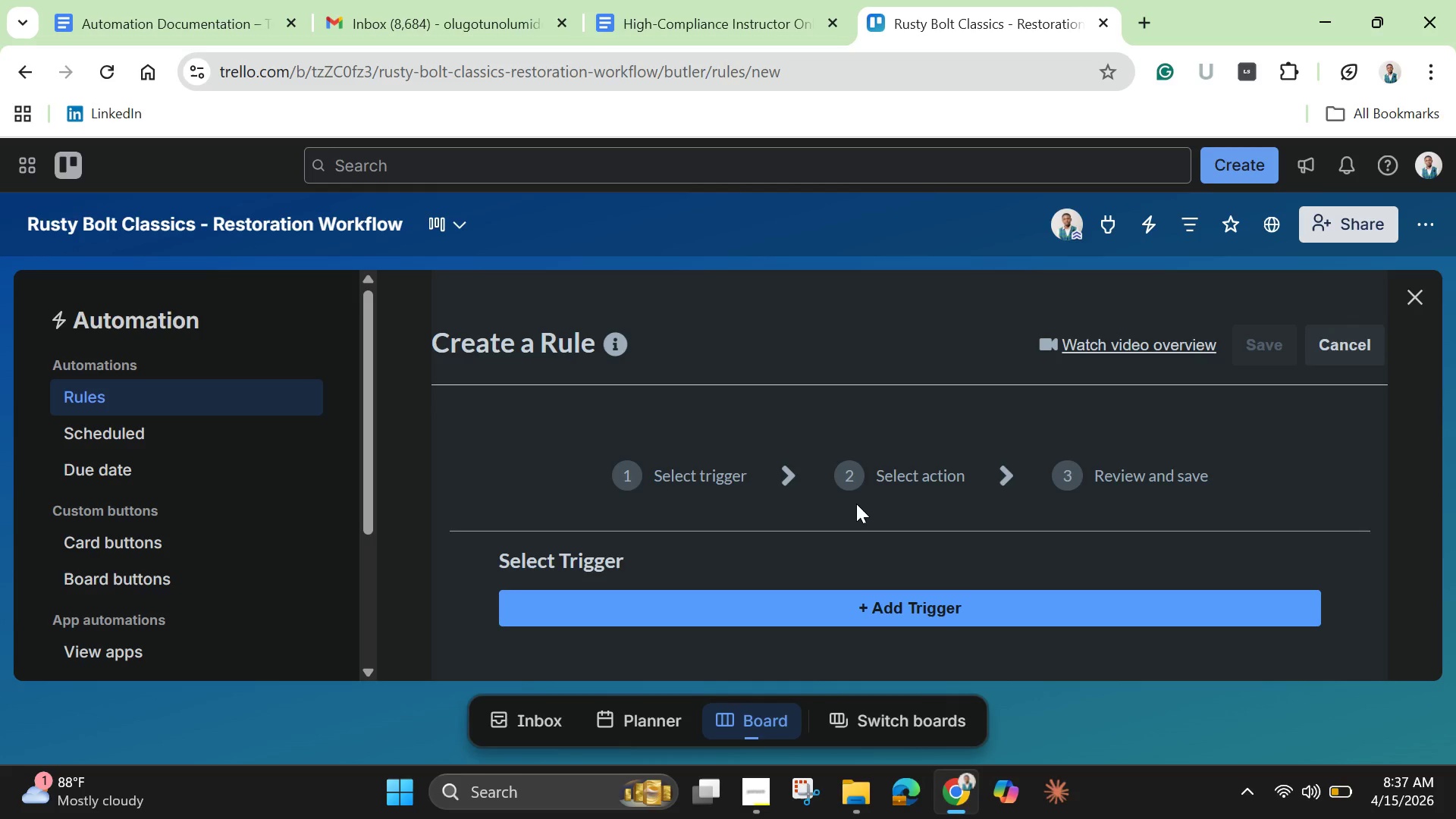 
left_click([948, 606])
 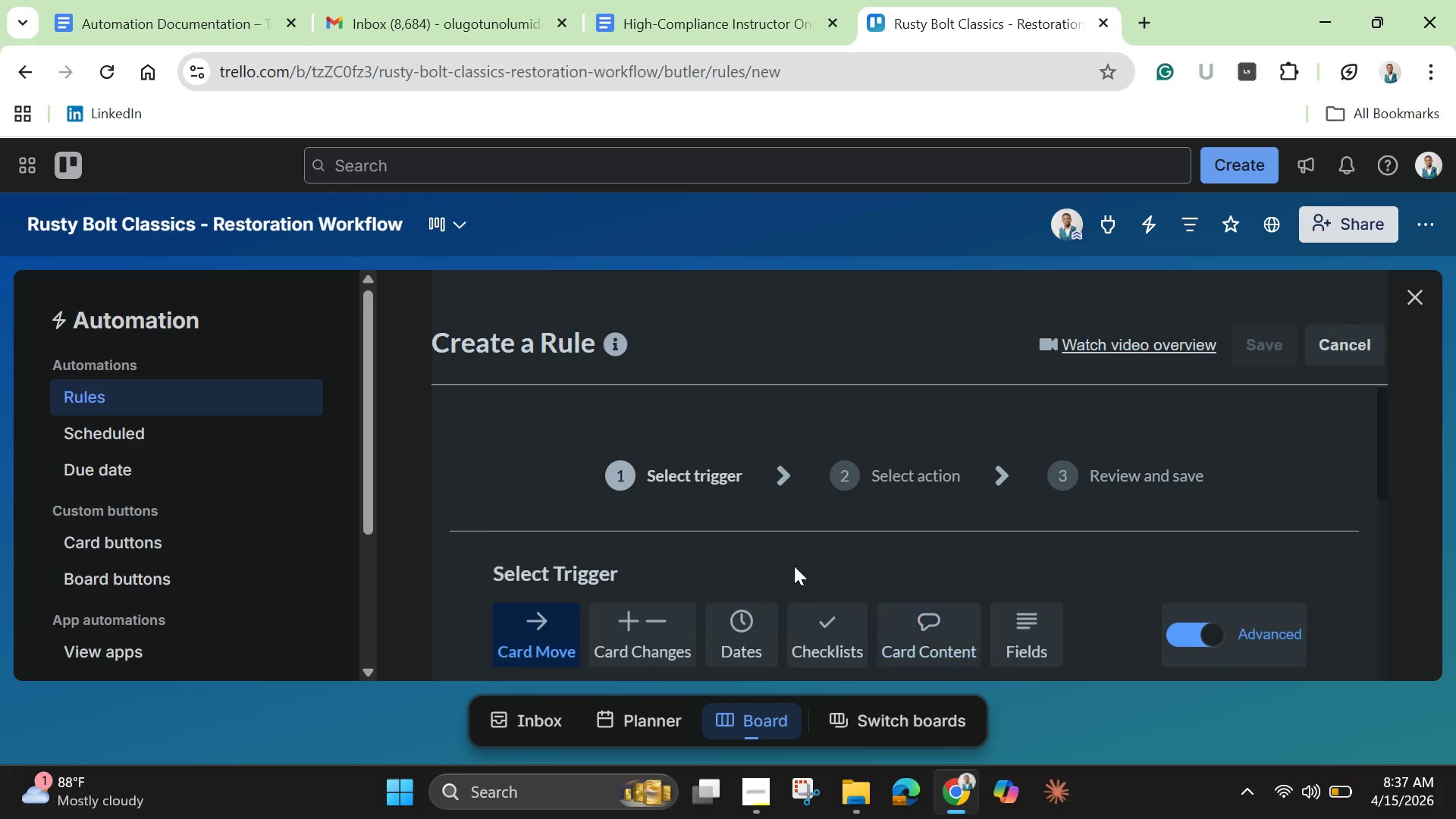 
scroll: coordinate [792, 566], scroll_direction: down, amount: 2.0
 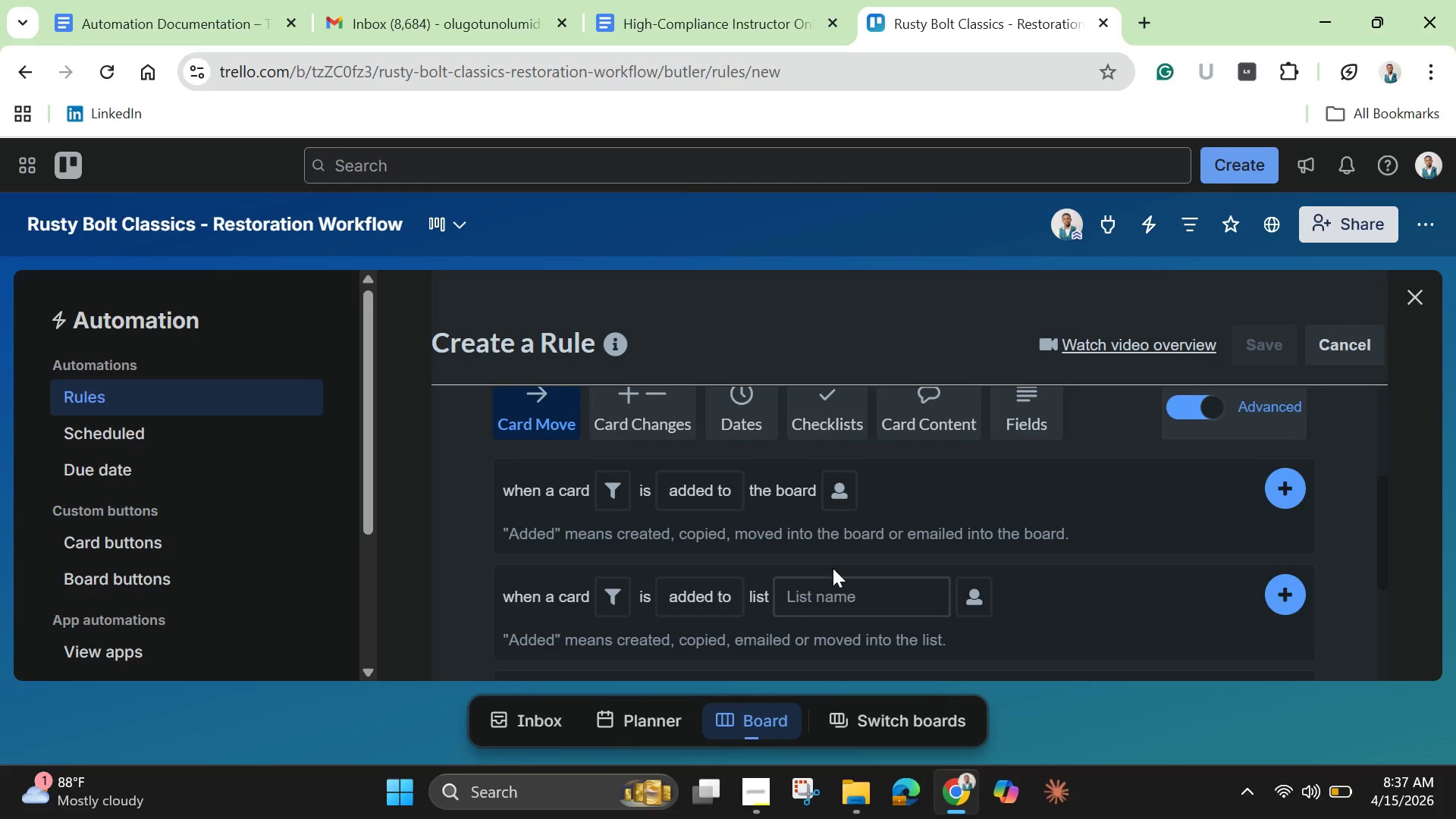 
left_click([836, 596])
 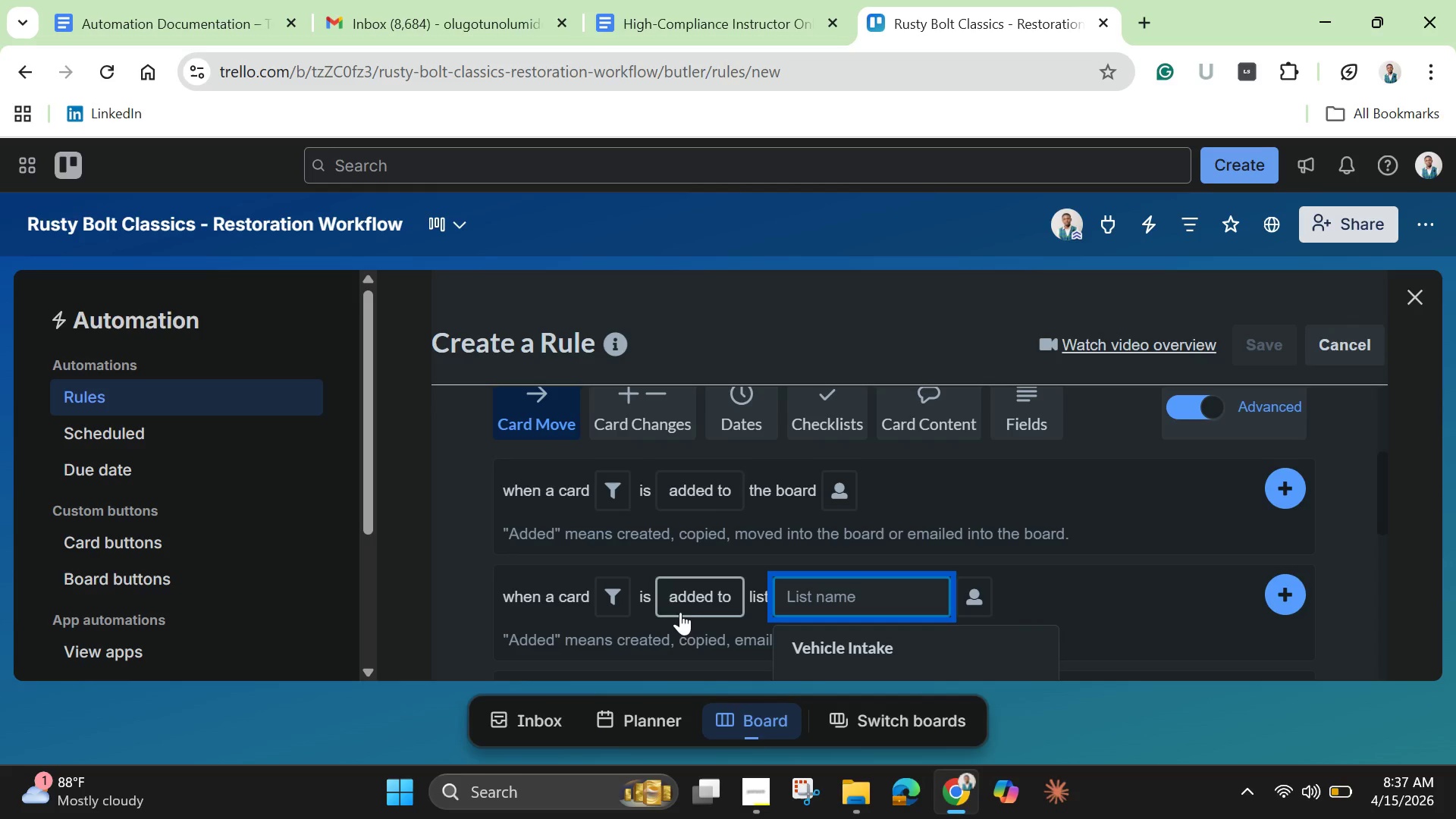 
left_click([683, 606])
 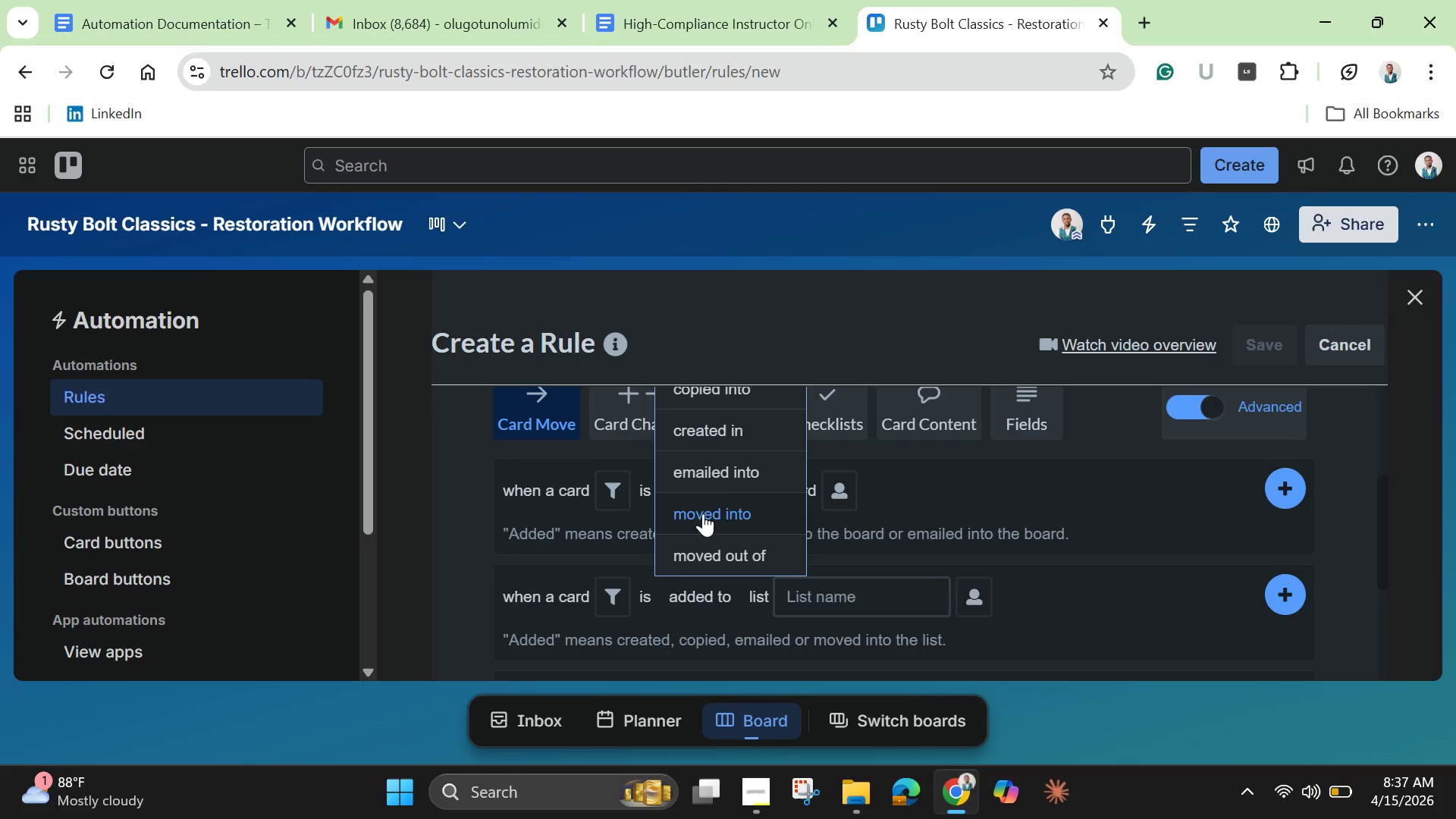 
left_click([703, 513])
 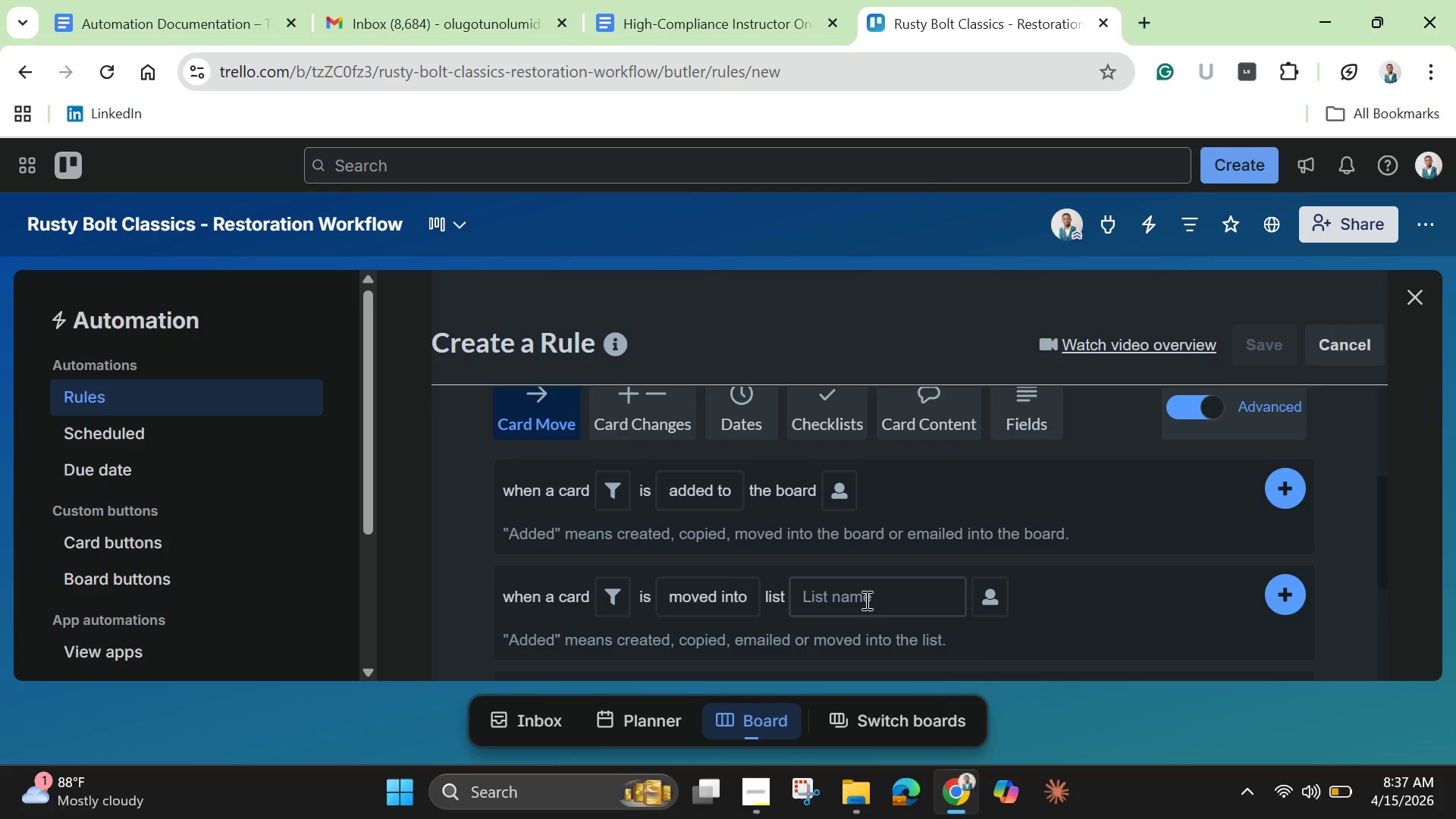 
left_click([865, 600])
 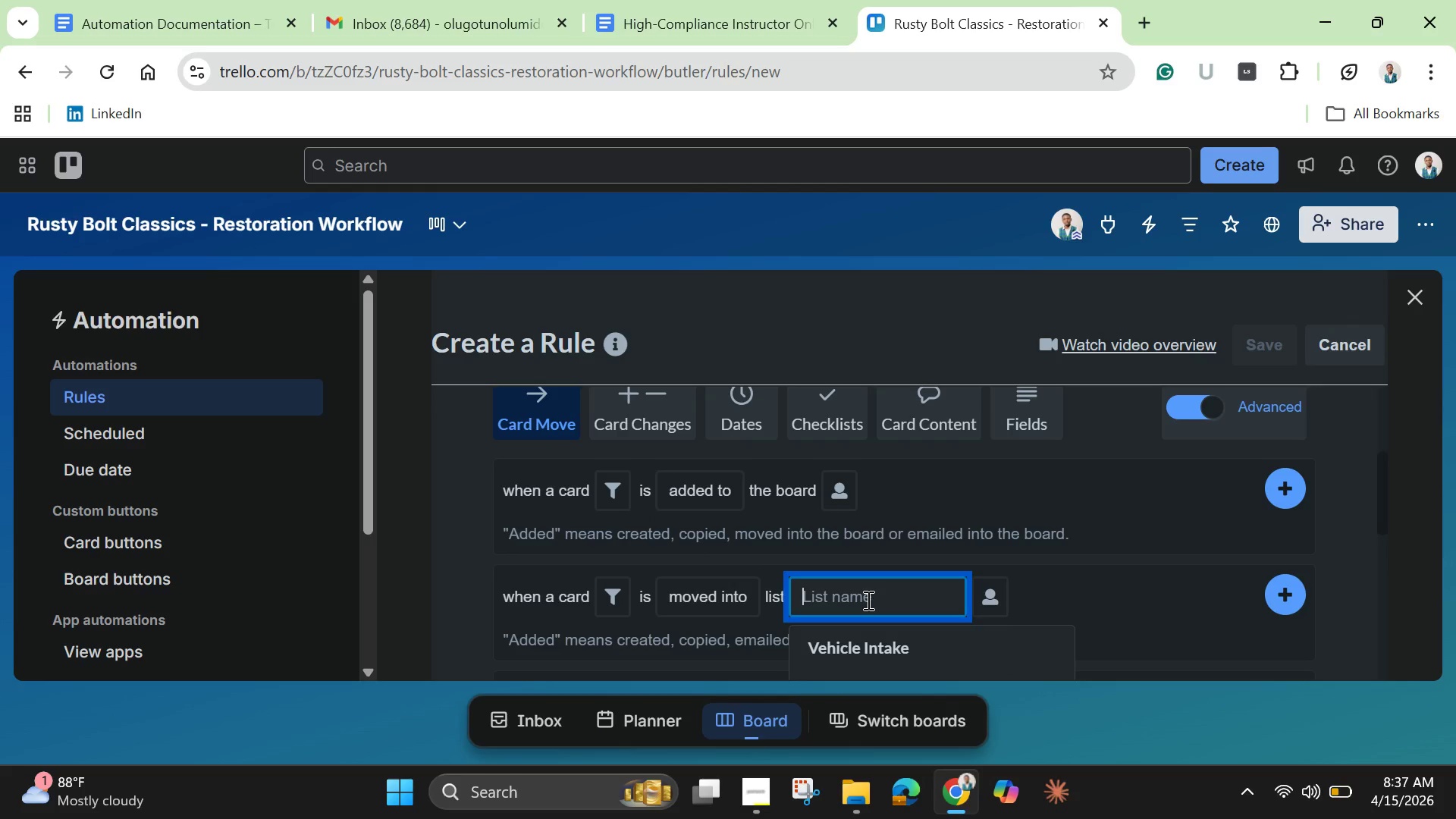 
scroll: coordinate [880, 639], scroll_direction: down, amount: 3.0
 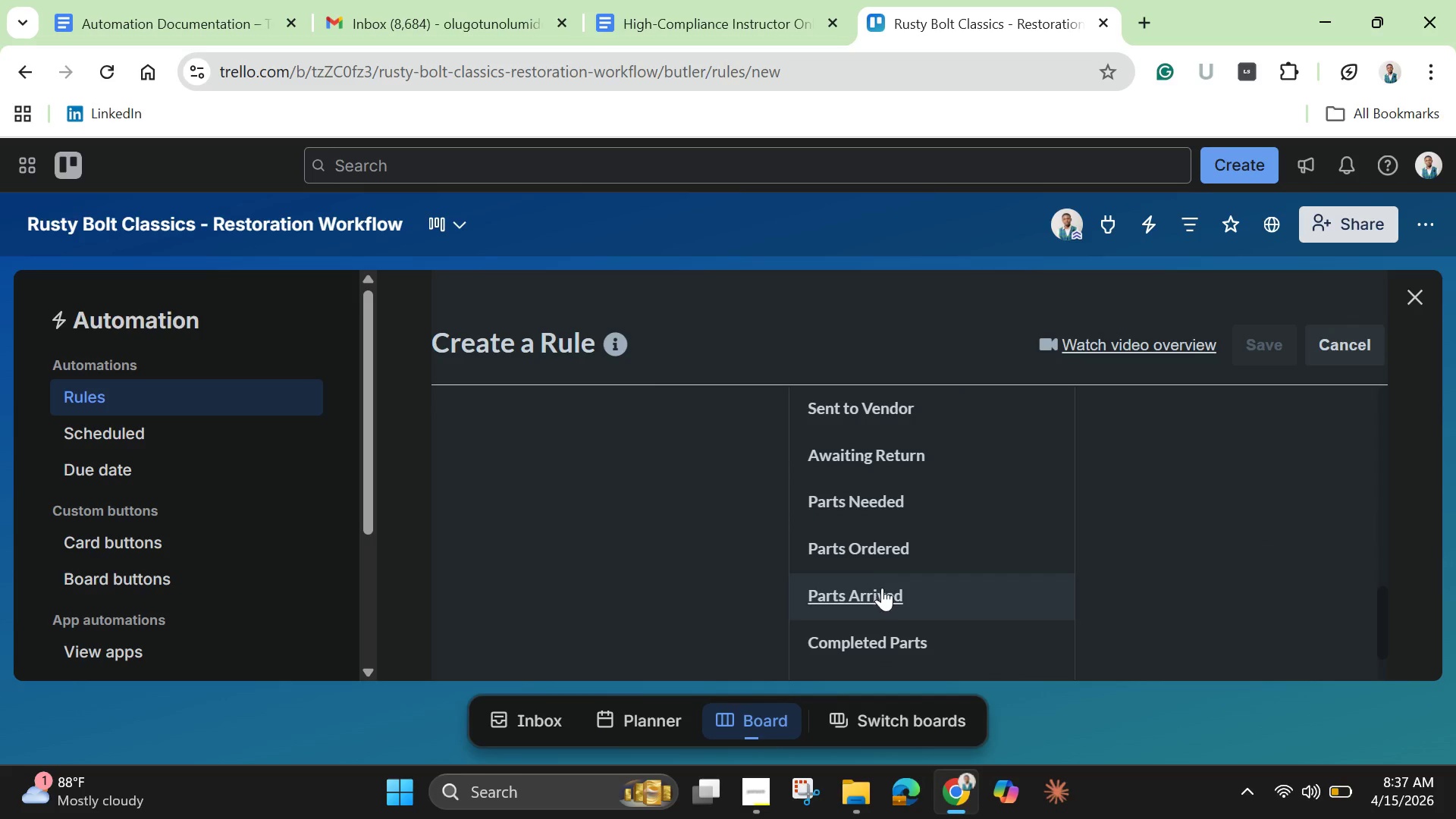 
left_click([882, 591])
 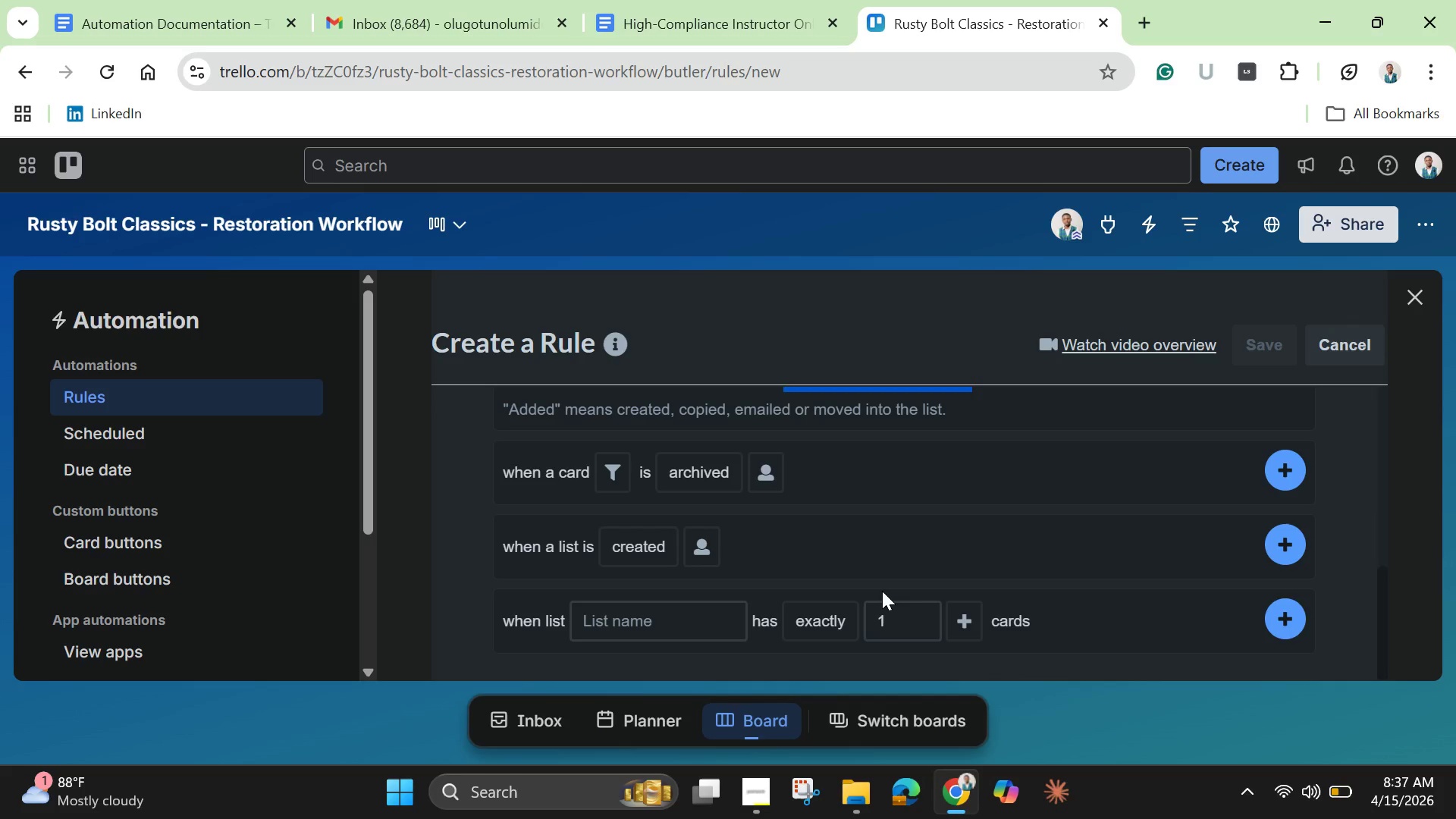 
scroll: coordinate [890, 563], scroll_direction: up, amount: 1.0
 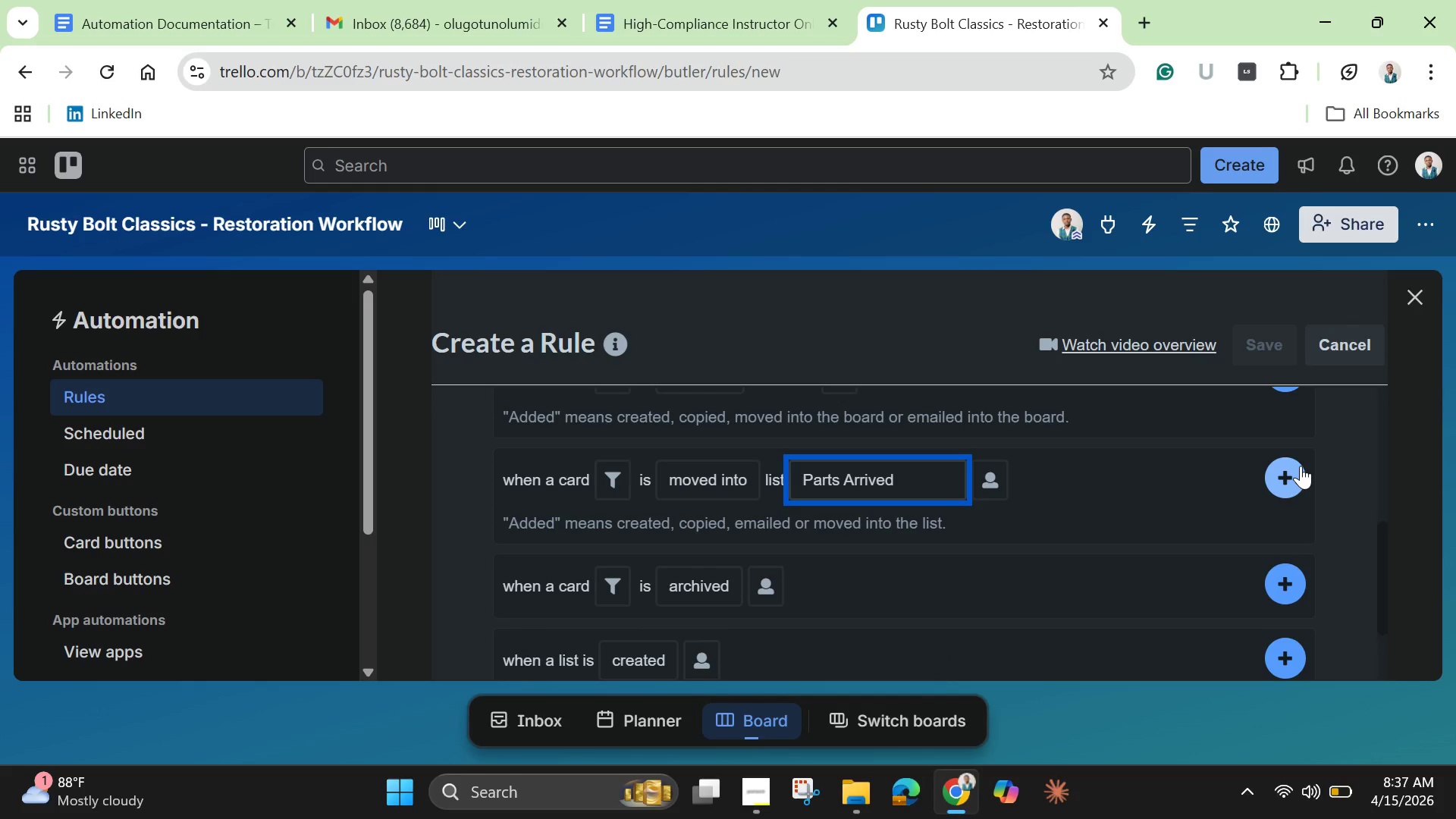 
left_click([1285, 479])
 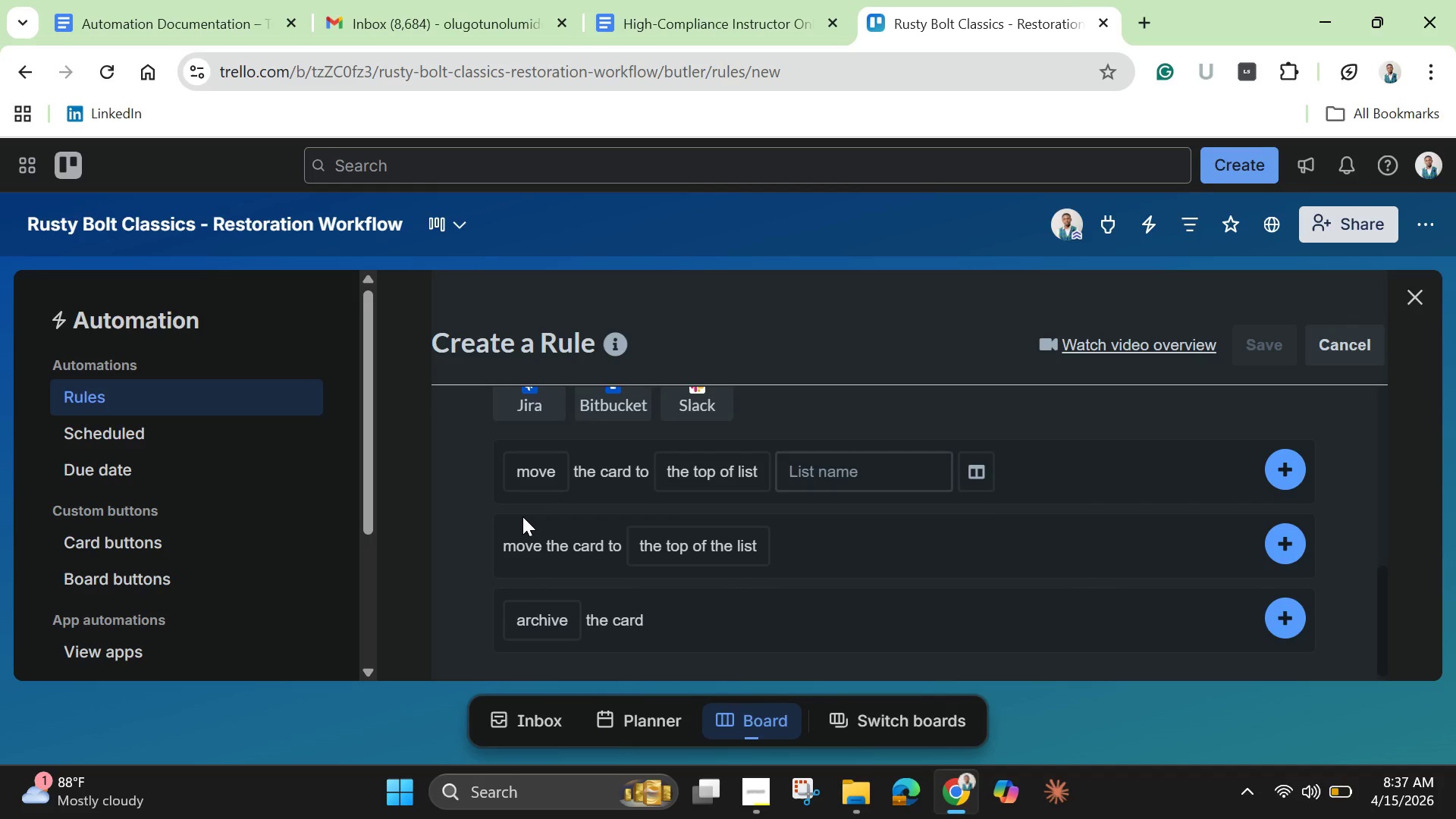 
scroll: coordinate [613, 526], scroll_direction: up, amount: 1.0
 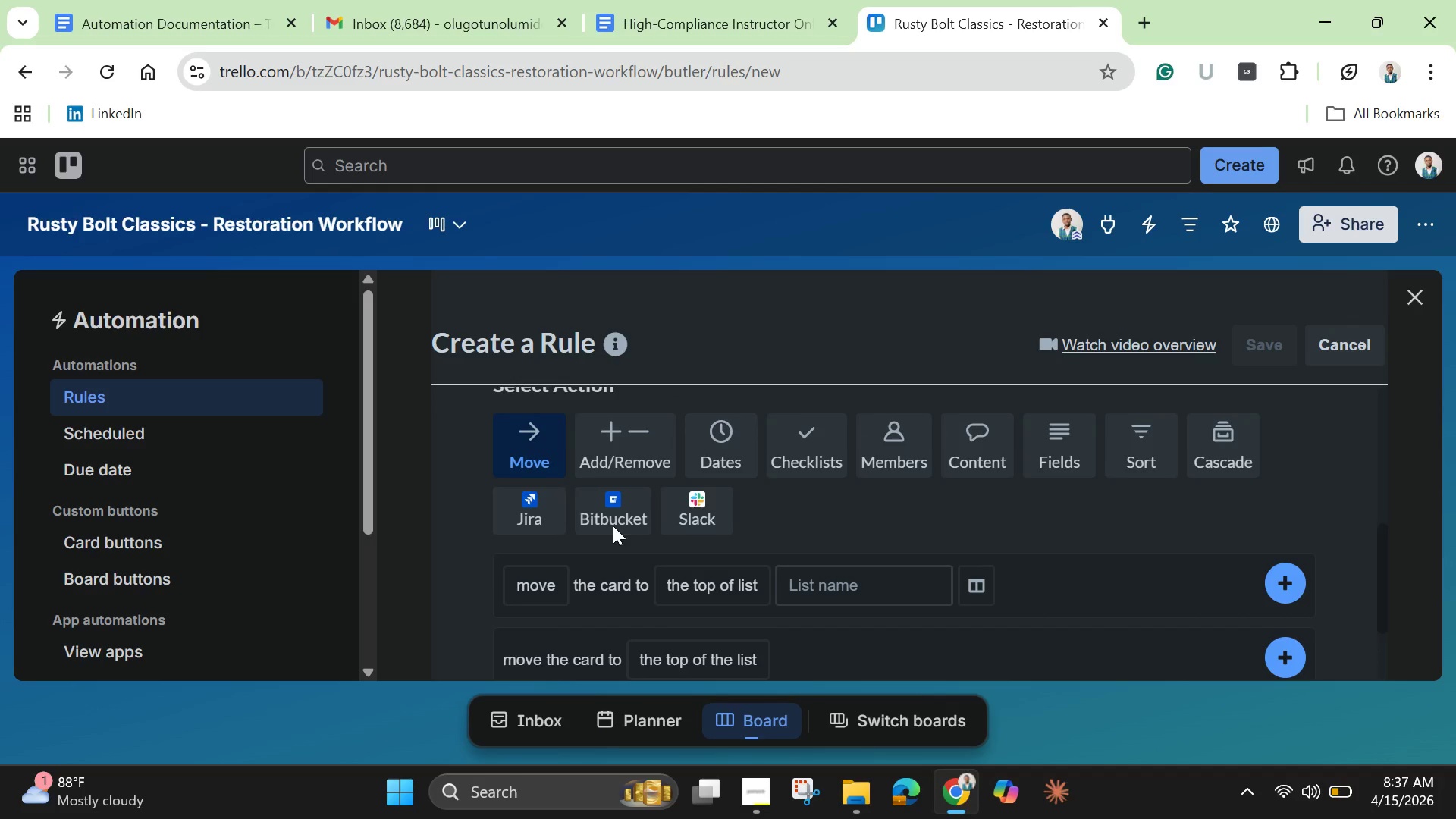 
scroll: coordinate [613, 526], scroll_direction: down, amount: 2.0
 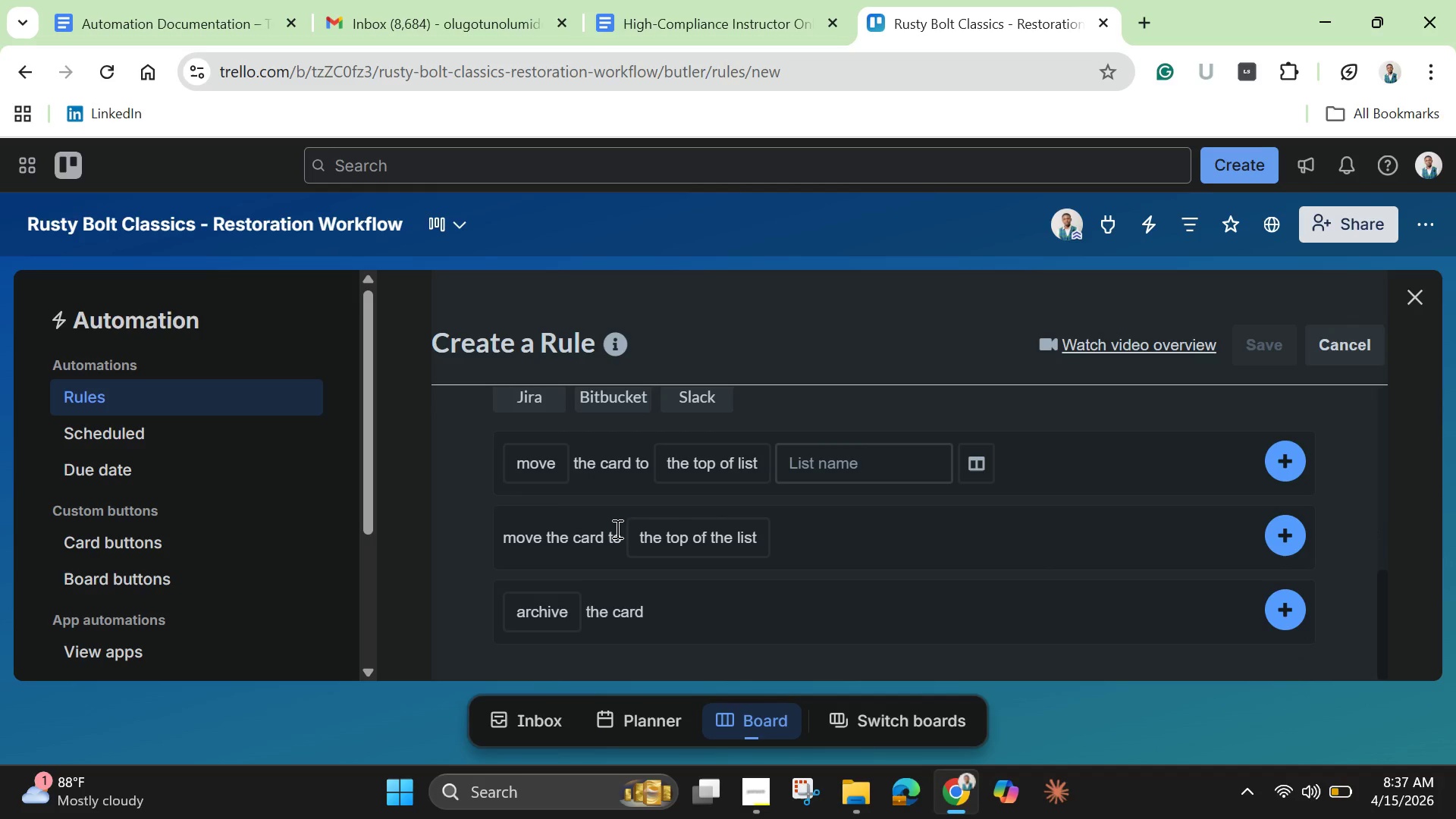 
scroll: coordinate [616, 529], scroll_direction: up, amount: 1.0
 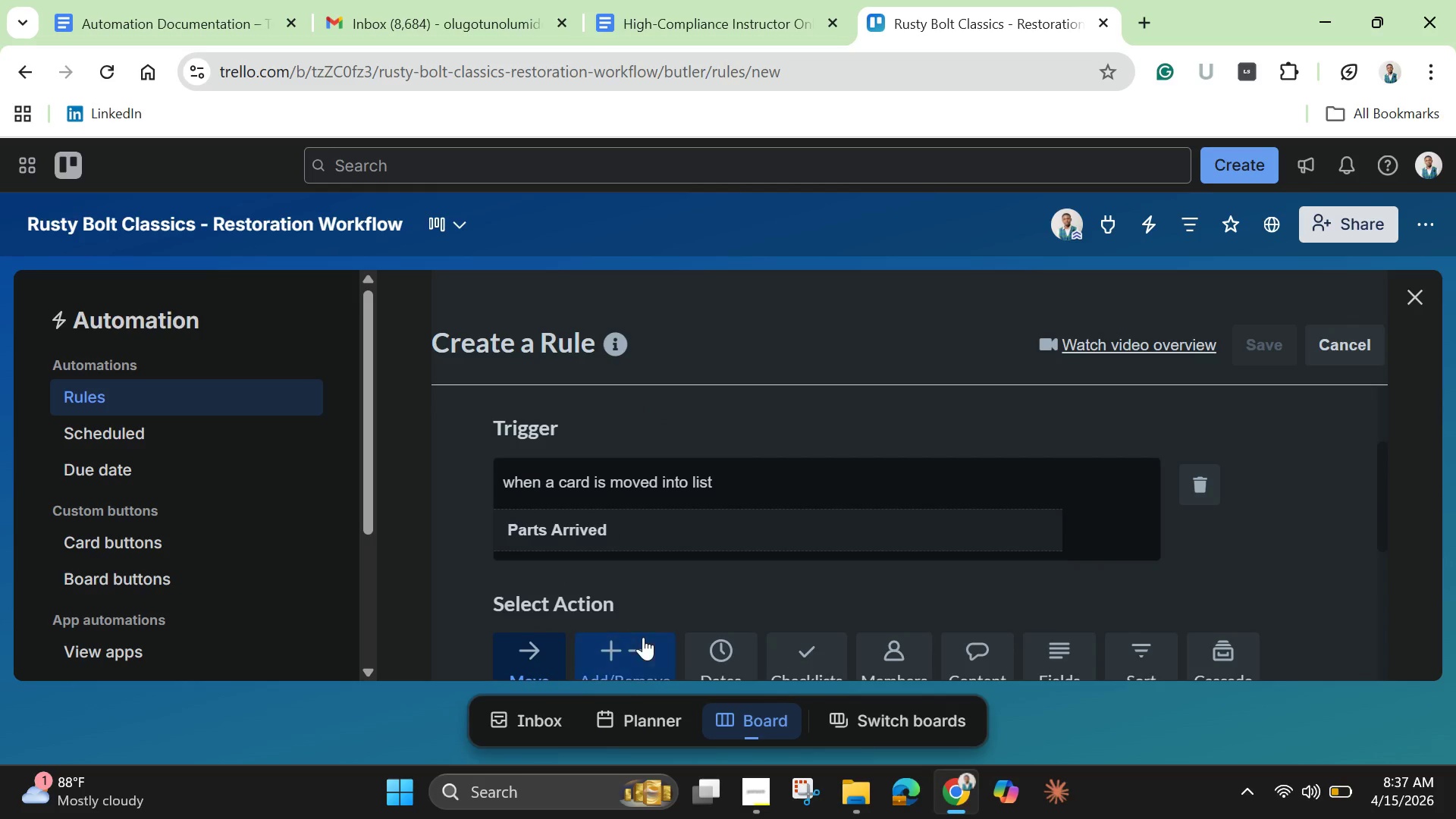 
left_click([642, 566])
 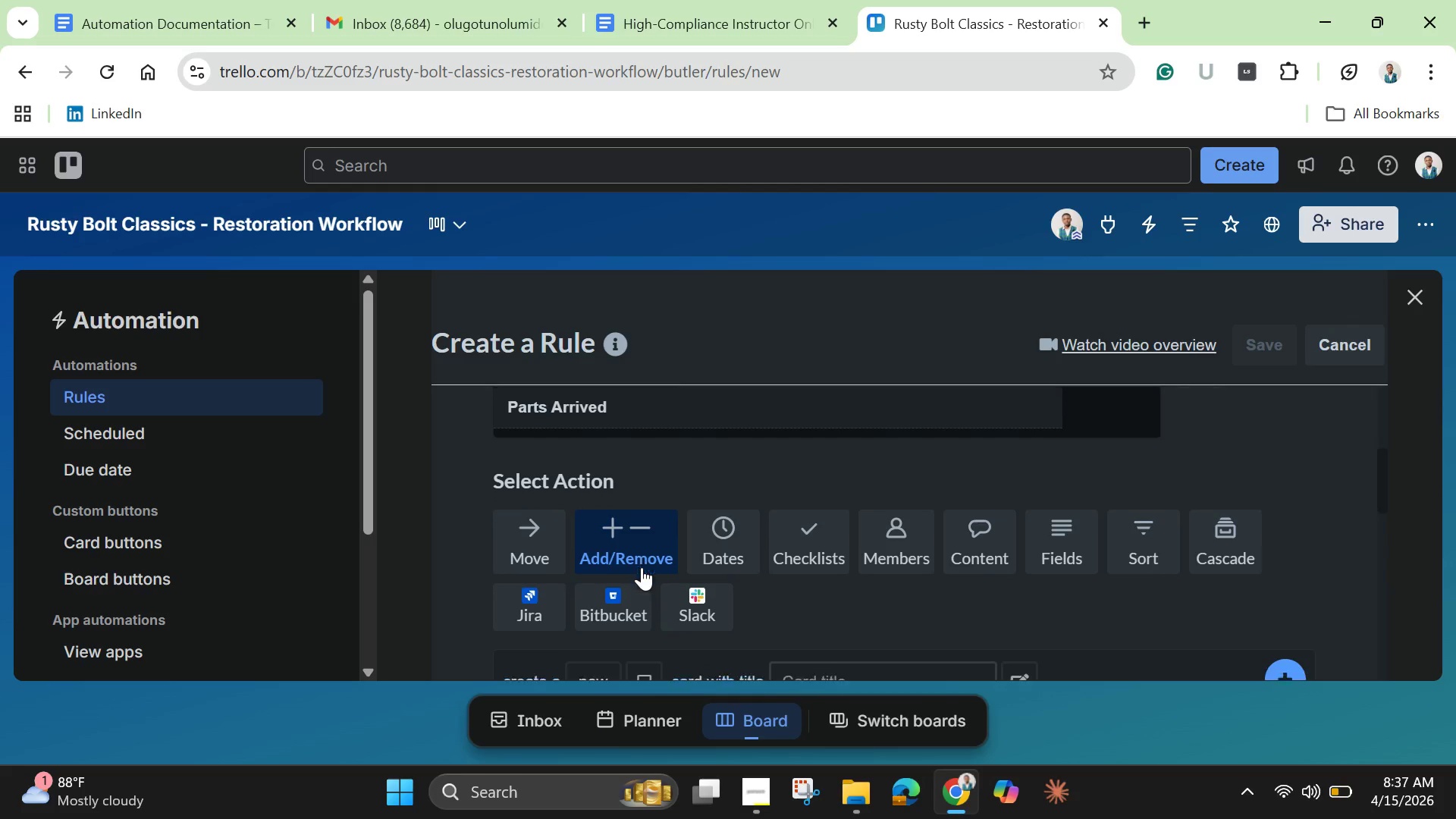 
scroll: coordinate [648, 593], scroll_direction: down, amount: 8.0
 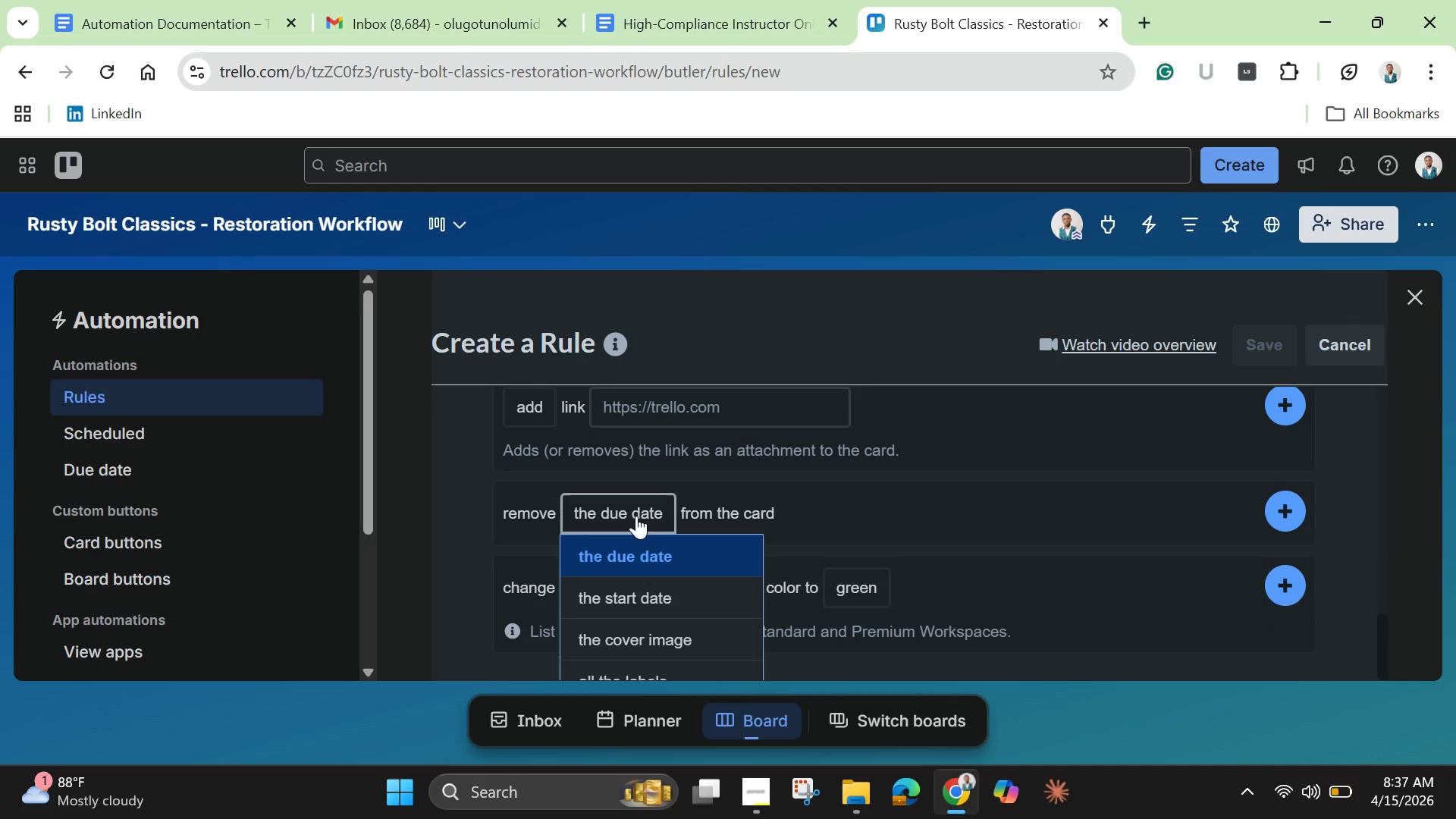 
scroll: coordinate [654, 532], scroll_direction: up, amount: 4.0
 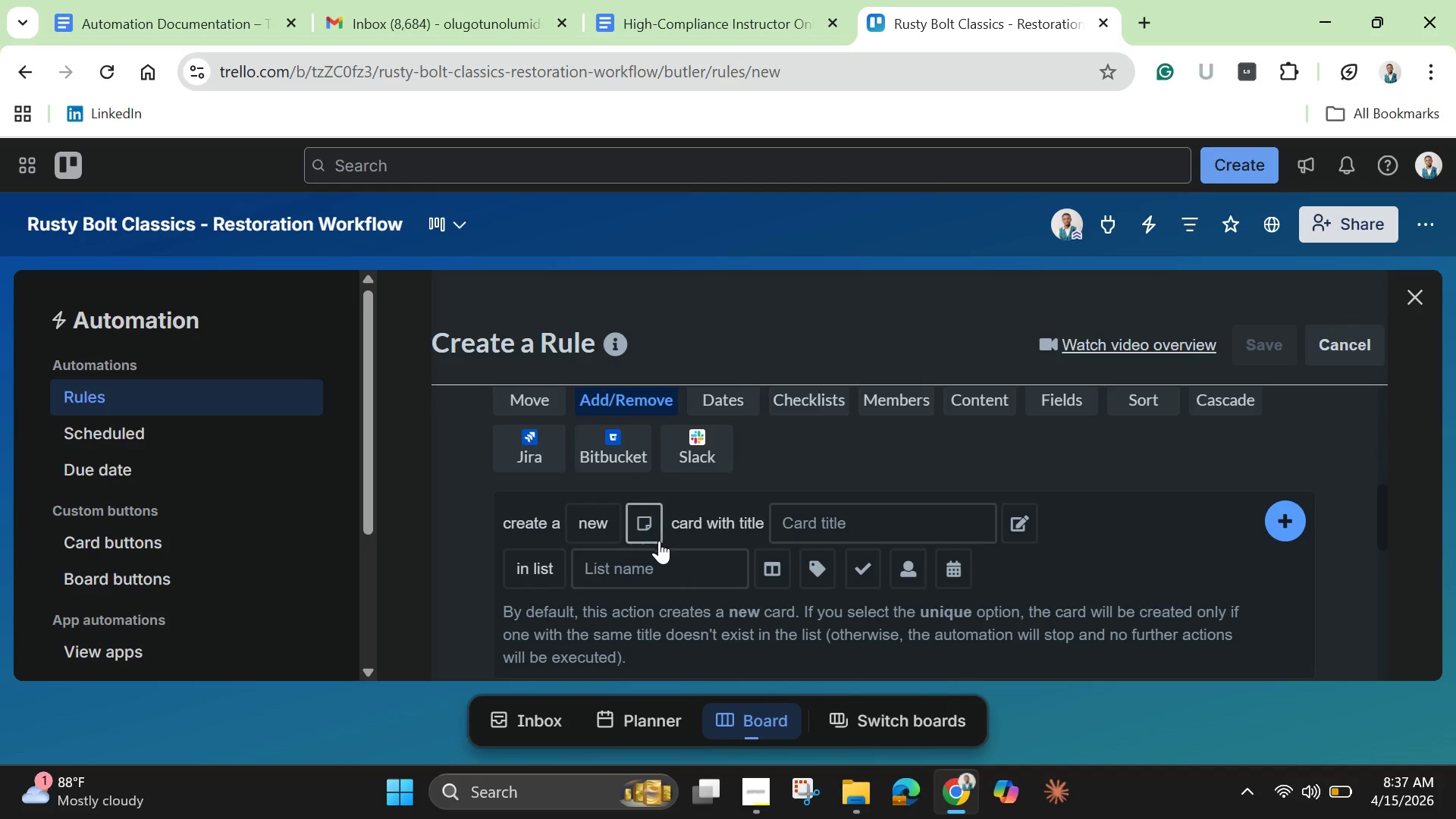 
scroll: coordinate [921, 555], scroll_direction: down, amount: 6.0
 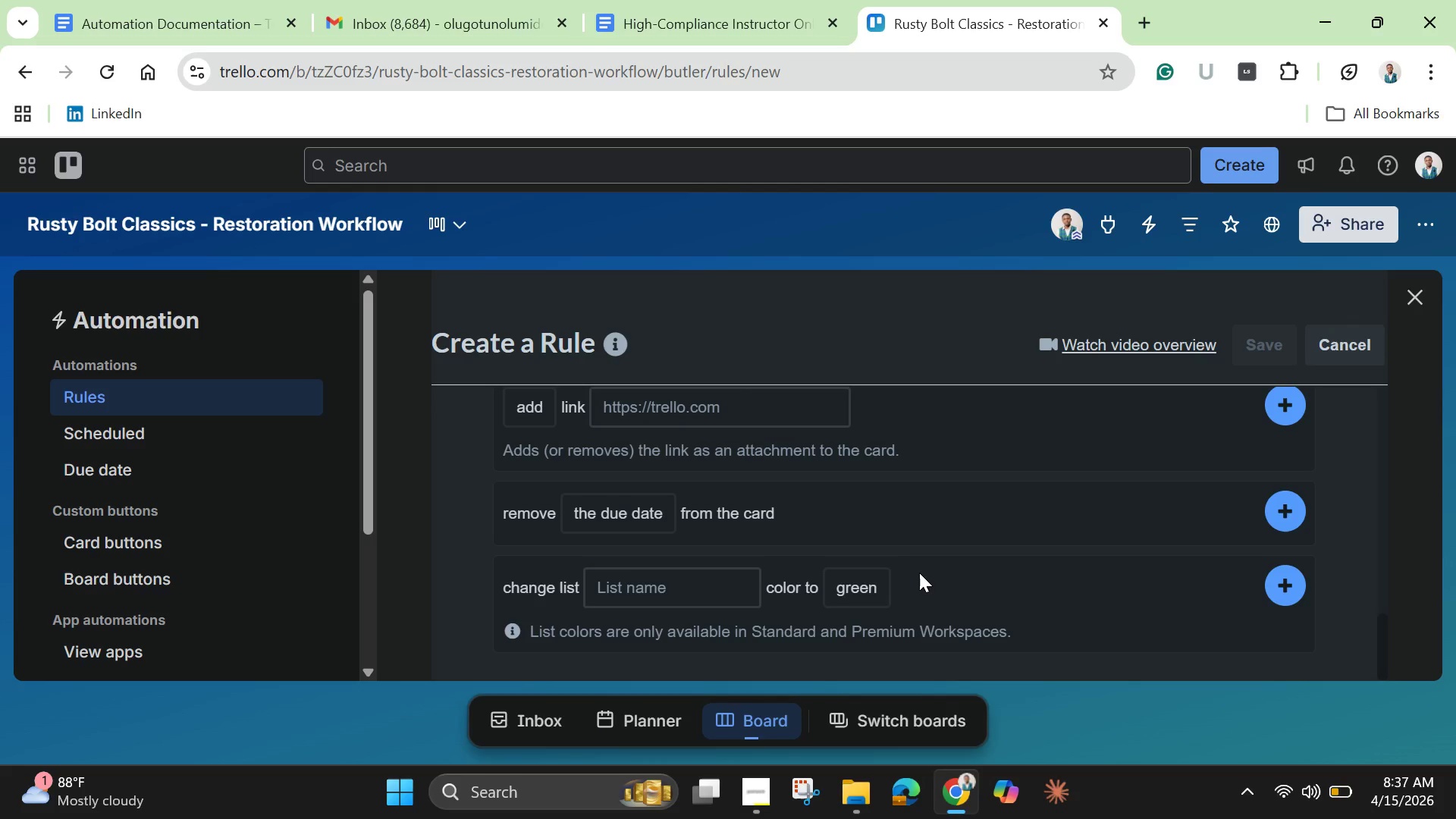 
scroll: coordinate [919, 573], scroll_direction: down, amount: 2.0
 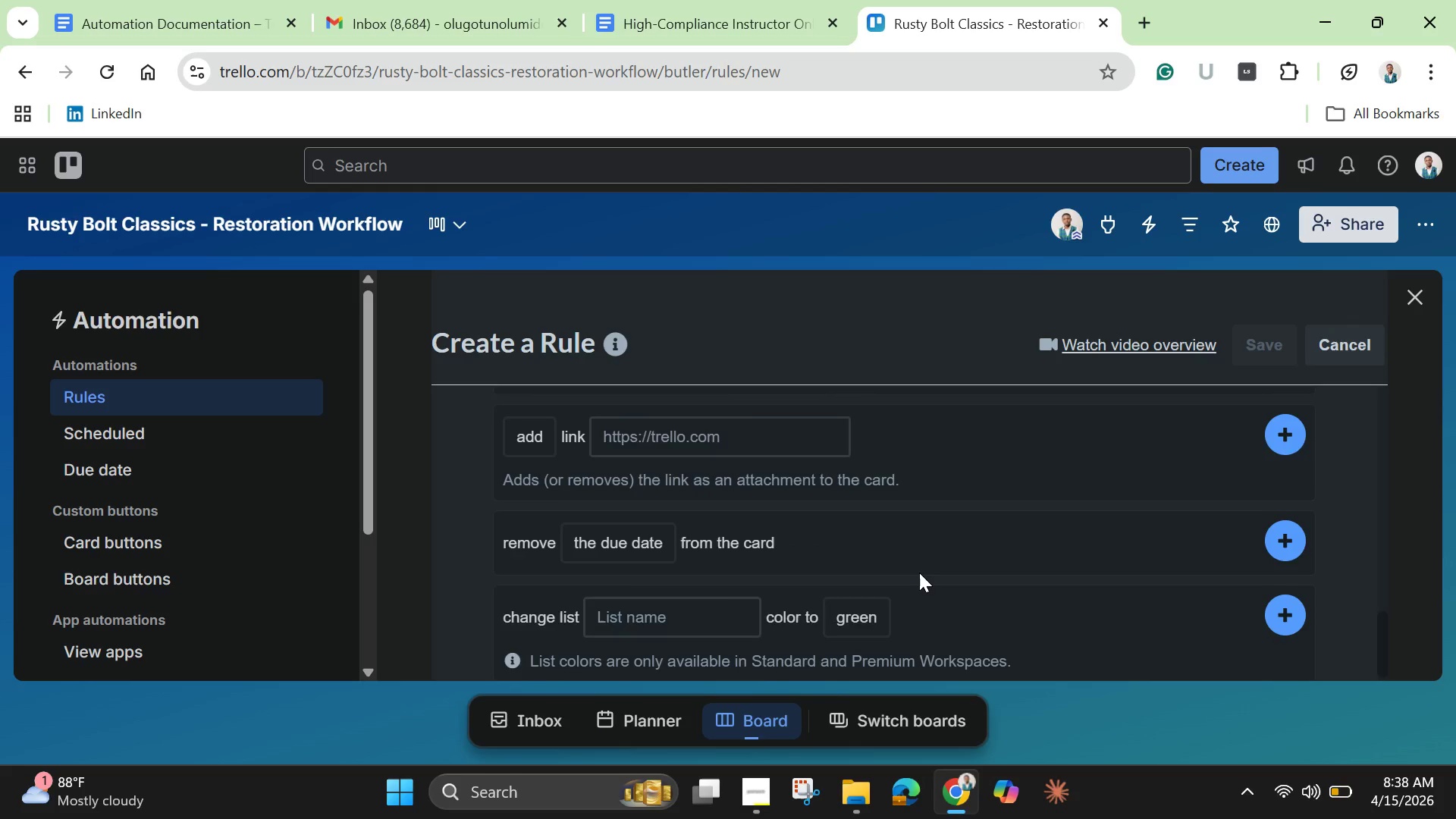 
scroll: coordinate [919, 573], scroll_direction: up, amount: 3.0
 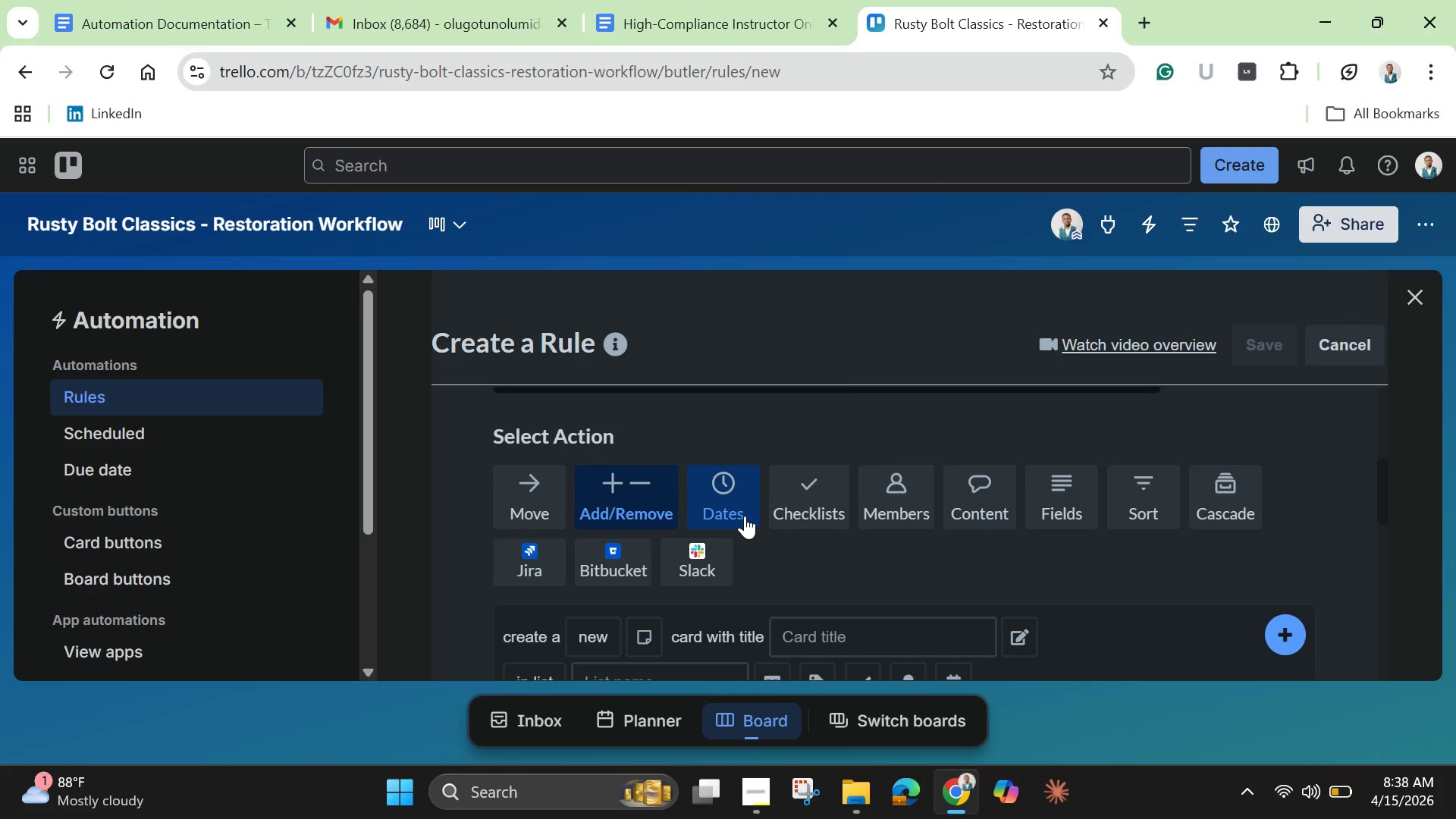 
left_click([743, 514])
 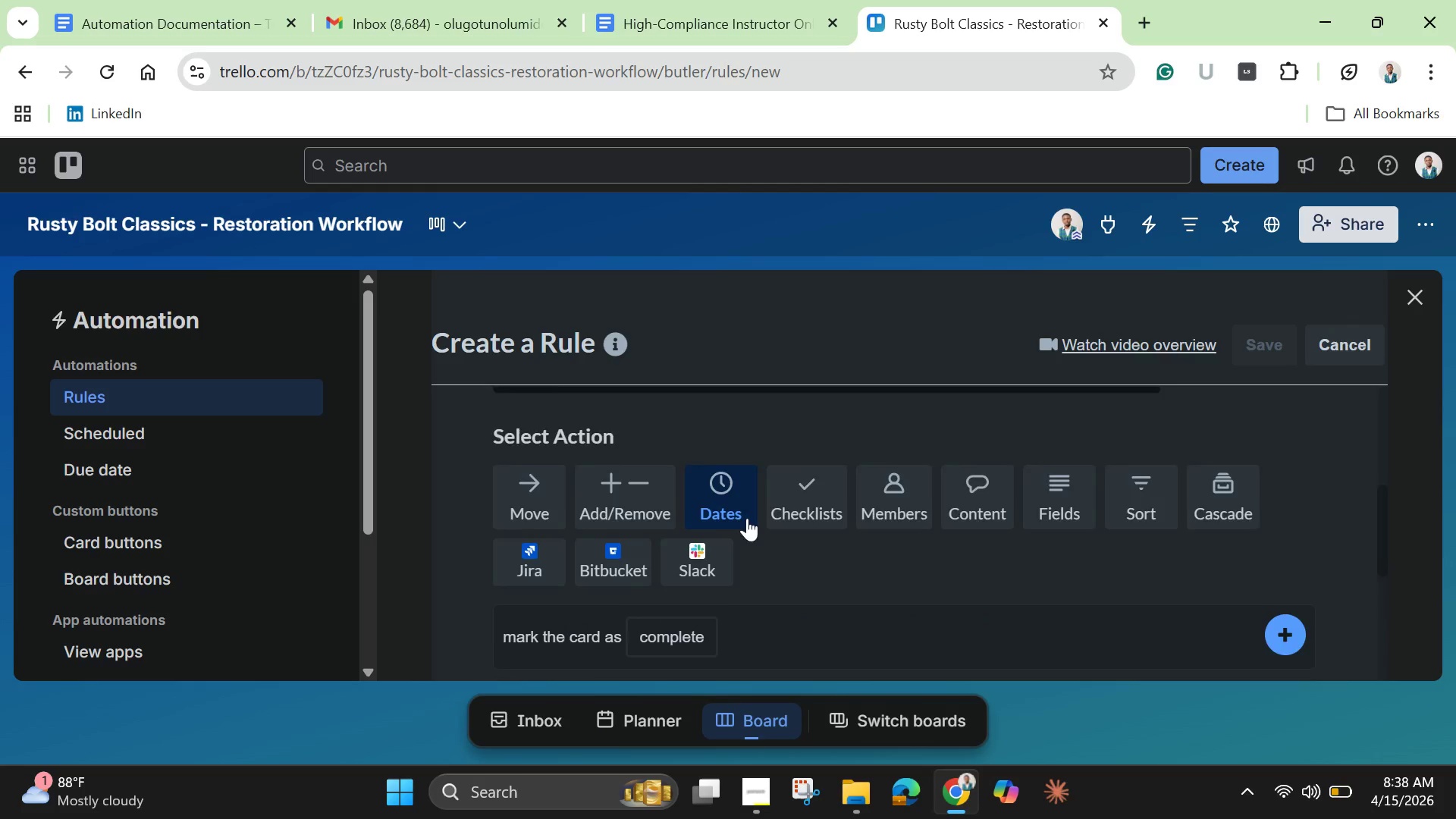 
scroll: coordinate [750, 521], scroll_direction: down, amount: 3.0
 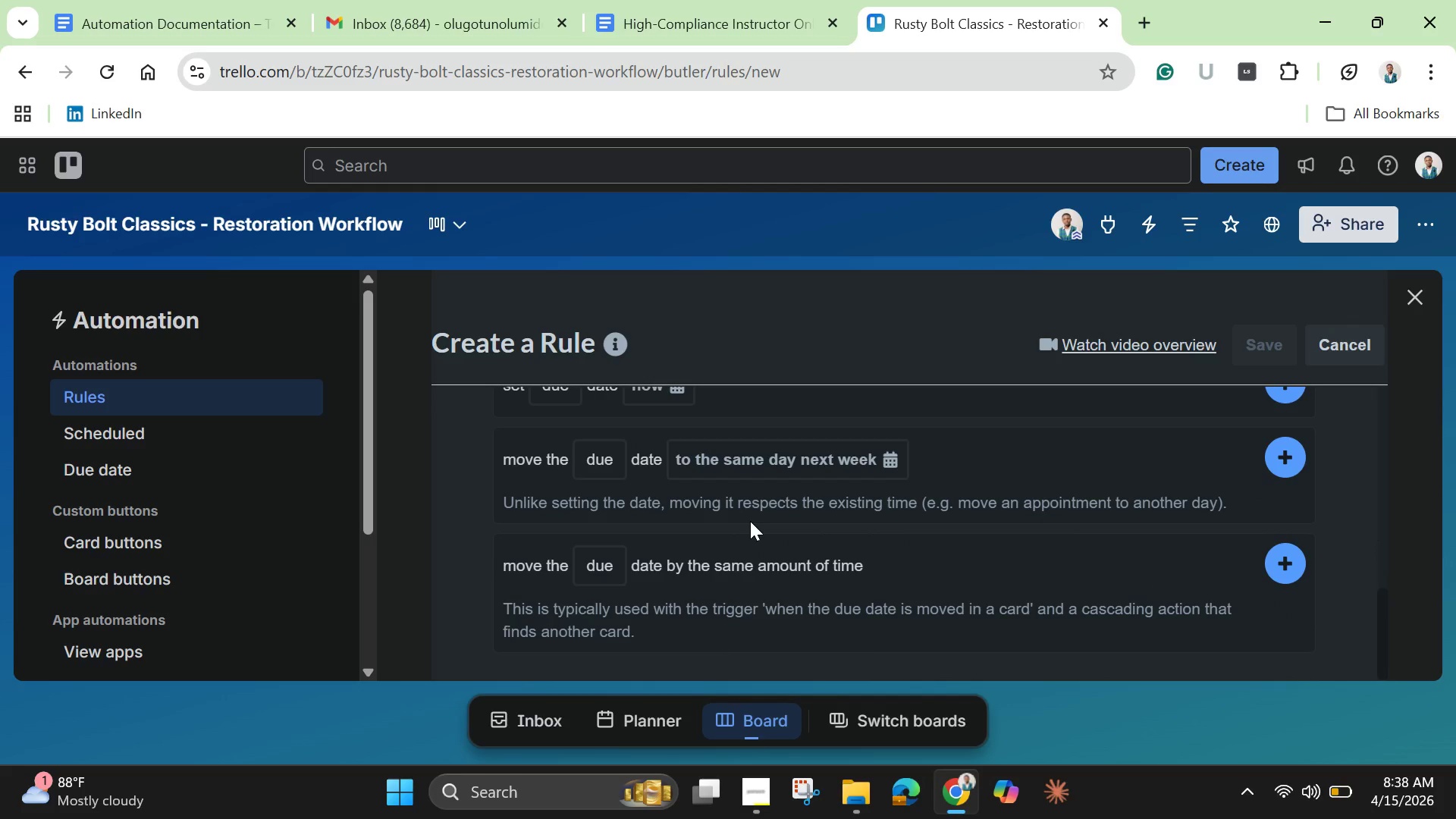 
left_click([814, 515])
 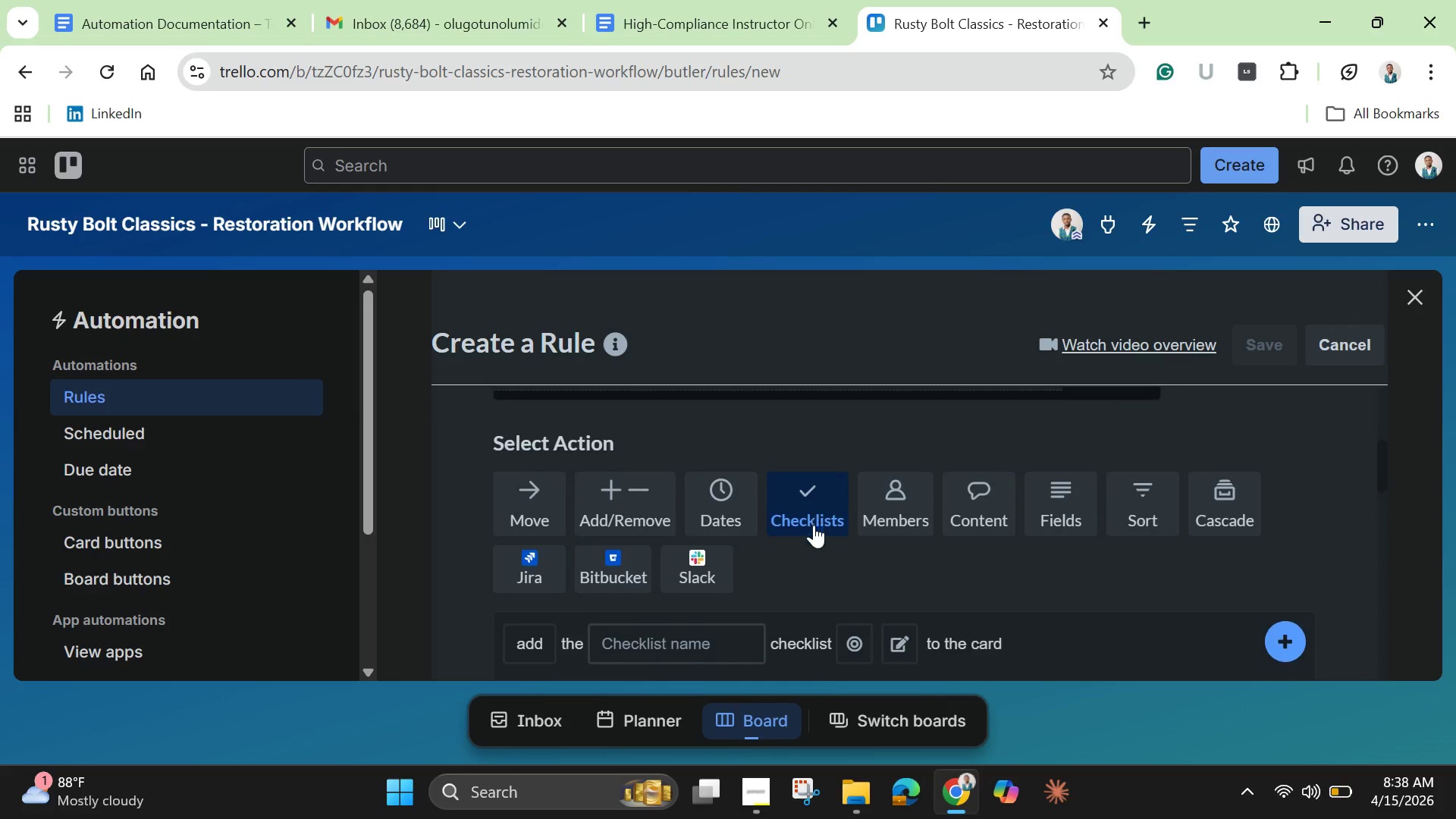 
scroll: coordinate [750, 521], scroll_direction: none, amount: 0.0
 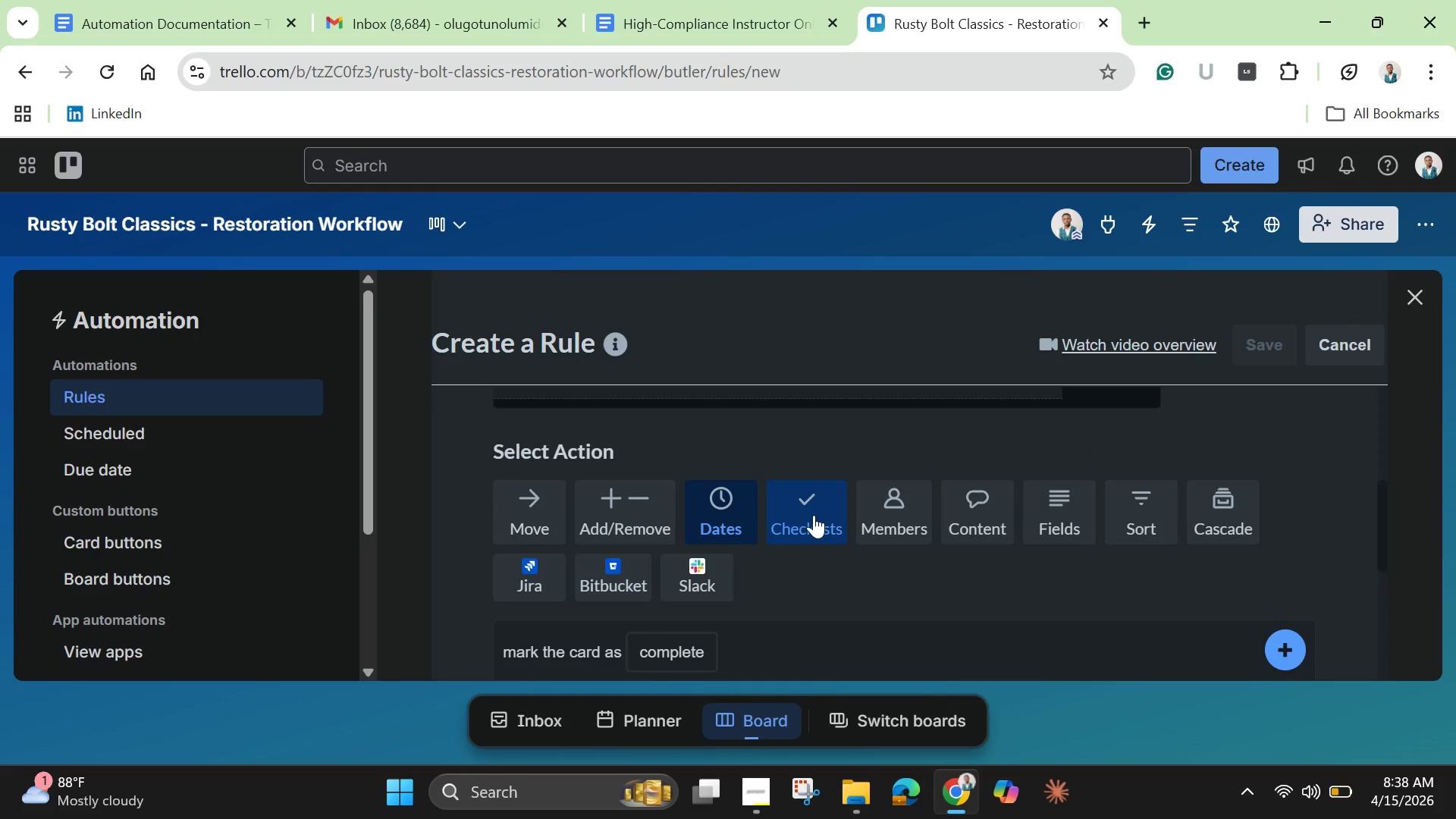 
scroll: coordinate [704, 591], scroll_direction: down, amount: 7.0
 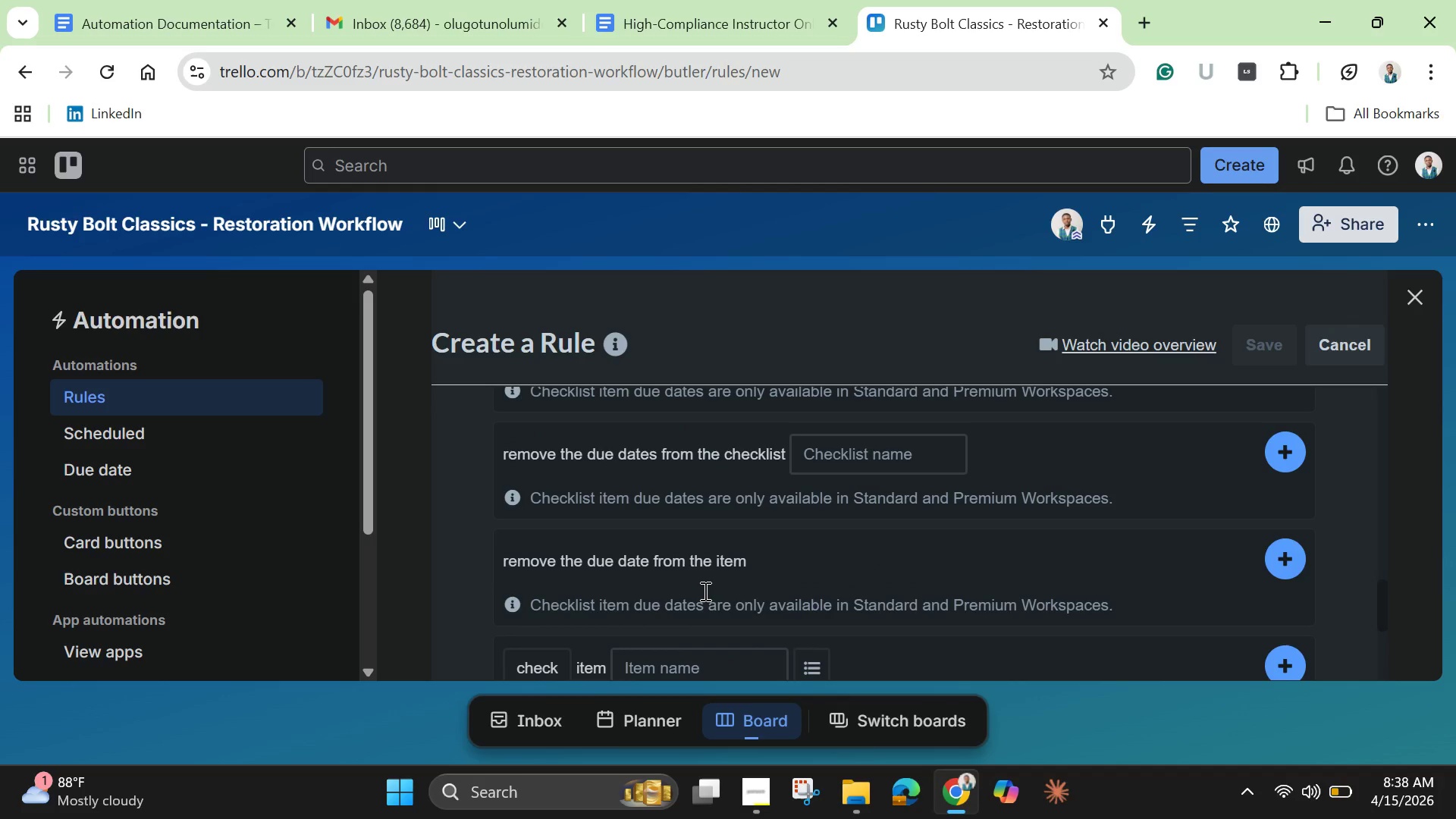 
scroll: coordinate [704, 599], scroll_direction: down, amount: 3.0
 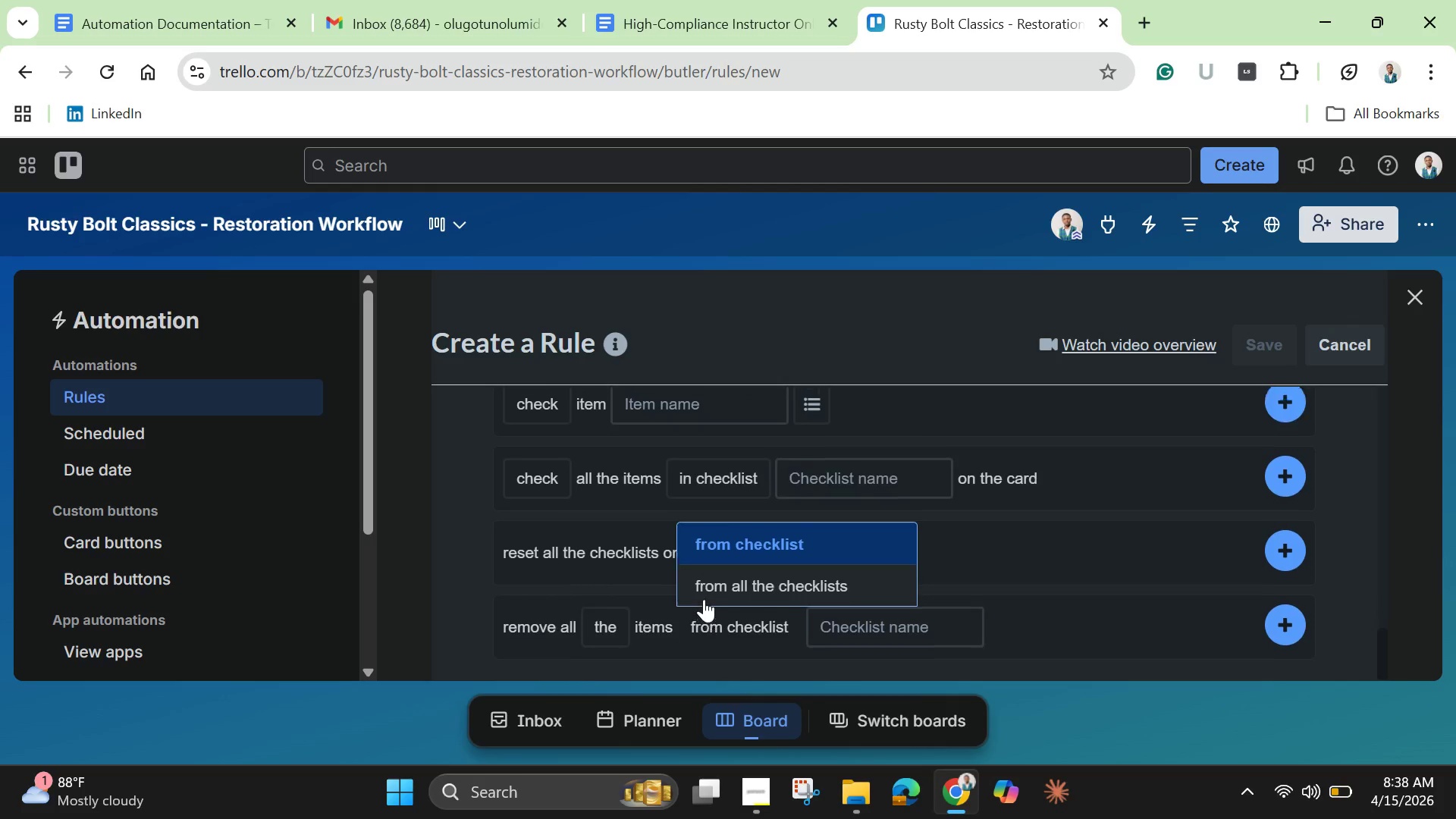 
scroll: coordinate [700, 584], scroll_direction: up, amount: 4.0
 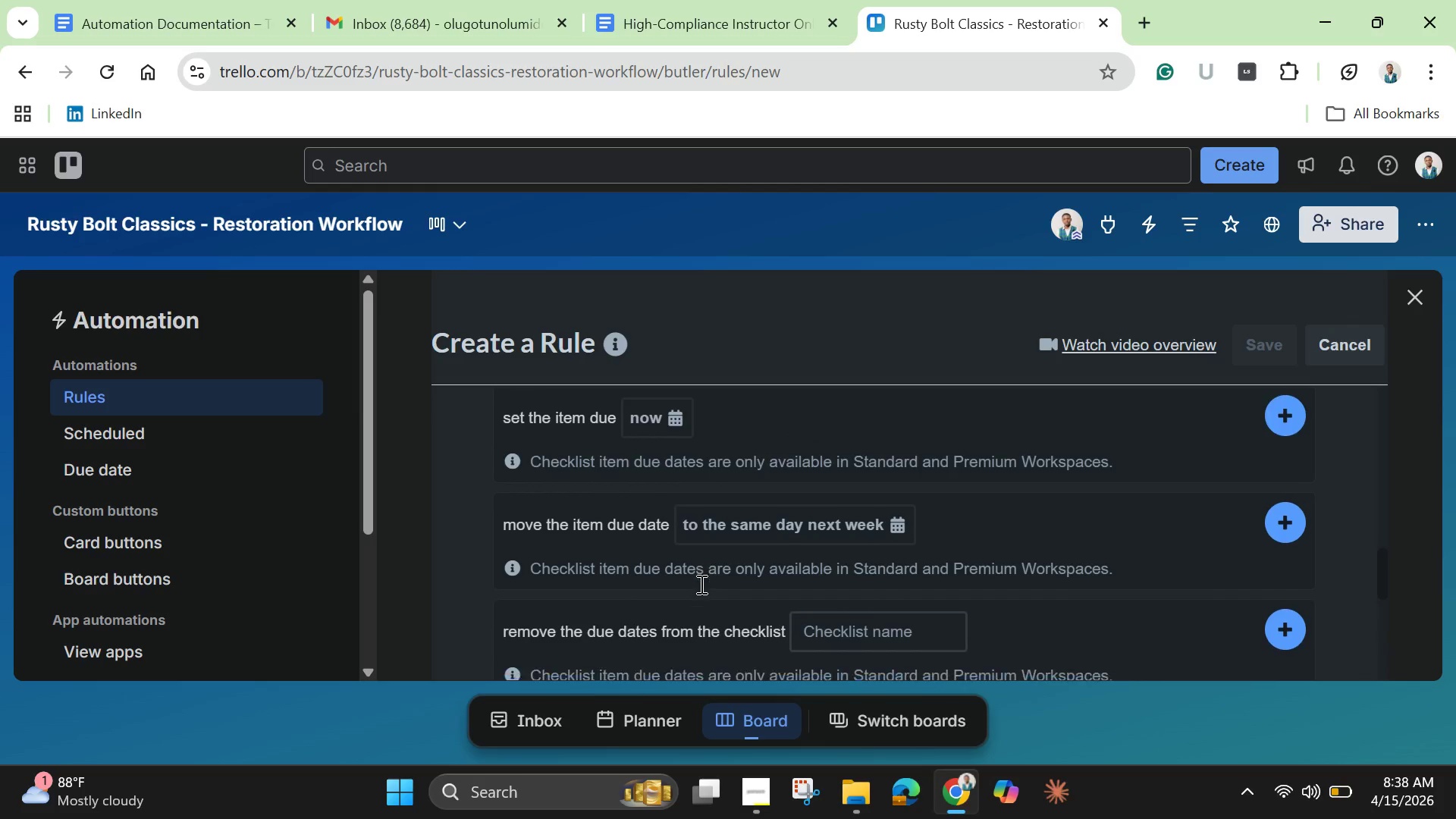 
scroll: coordinate [700, 584], scroll_direction: down, amount: 2.0
 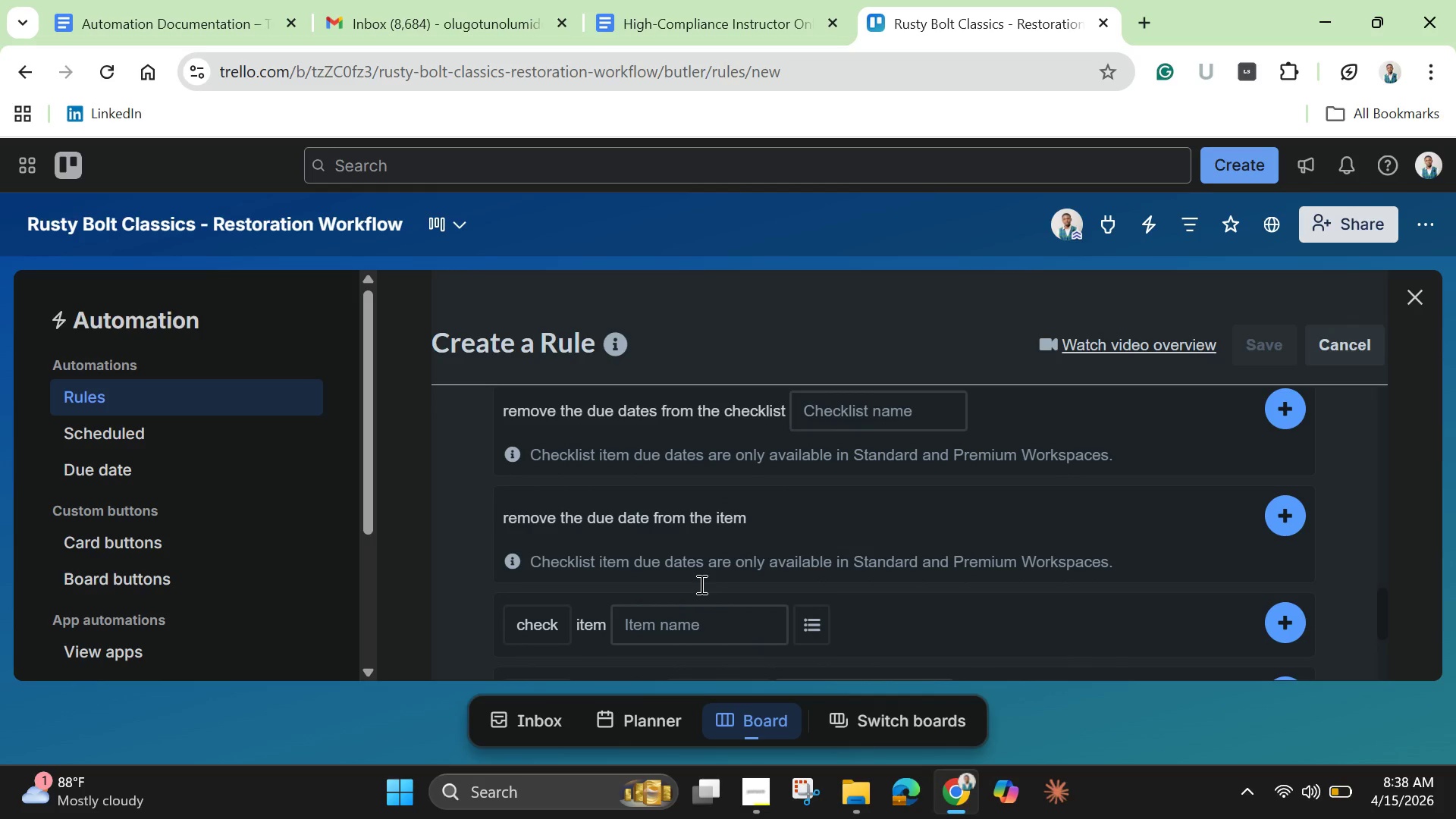 
scroll: coordinate [810, 480], scroll_direction: up, amount: 5.0
 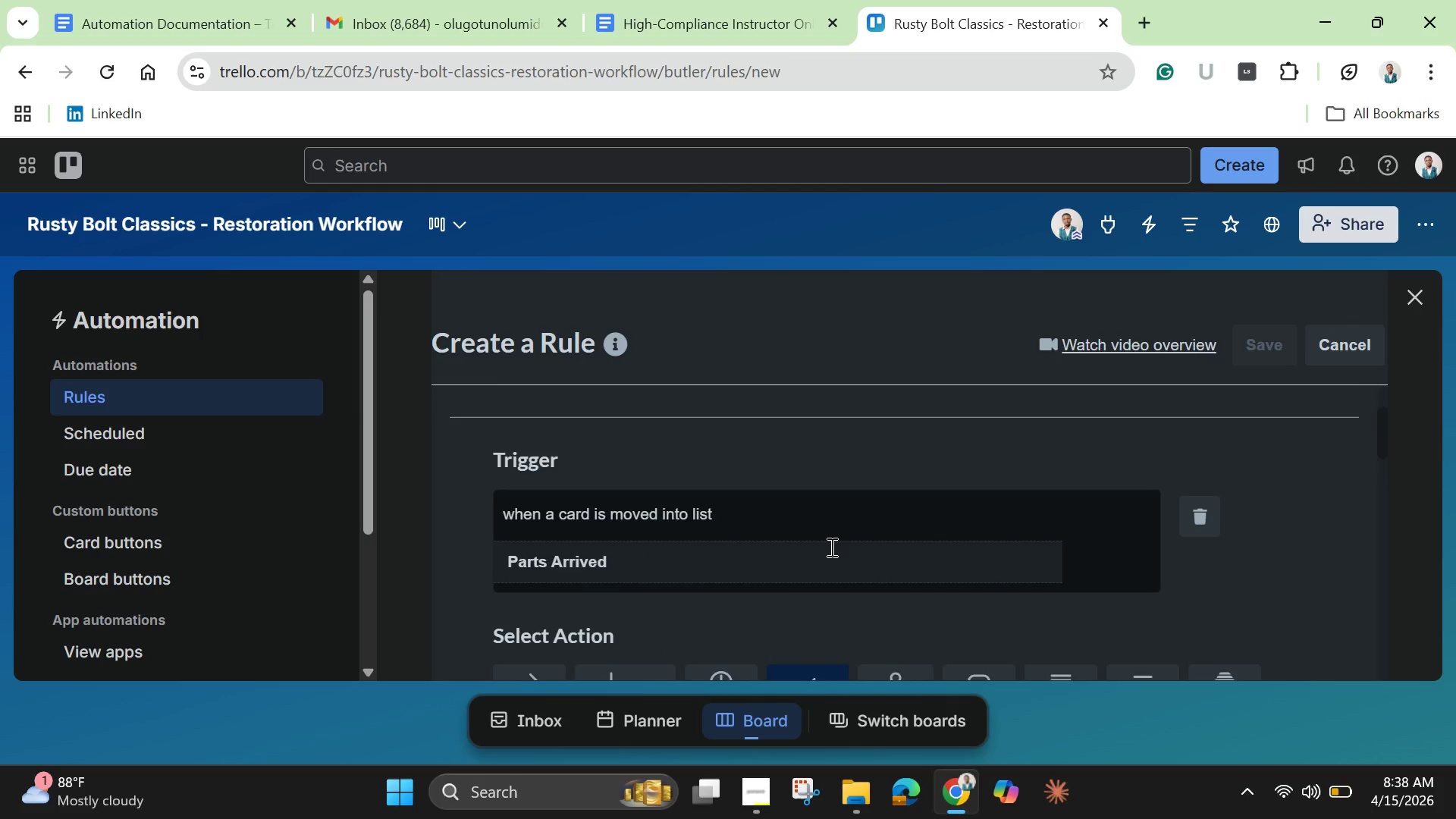 
left_click([894, 469])
 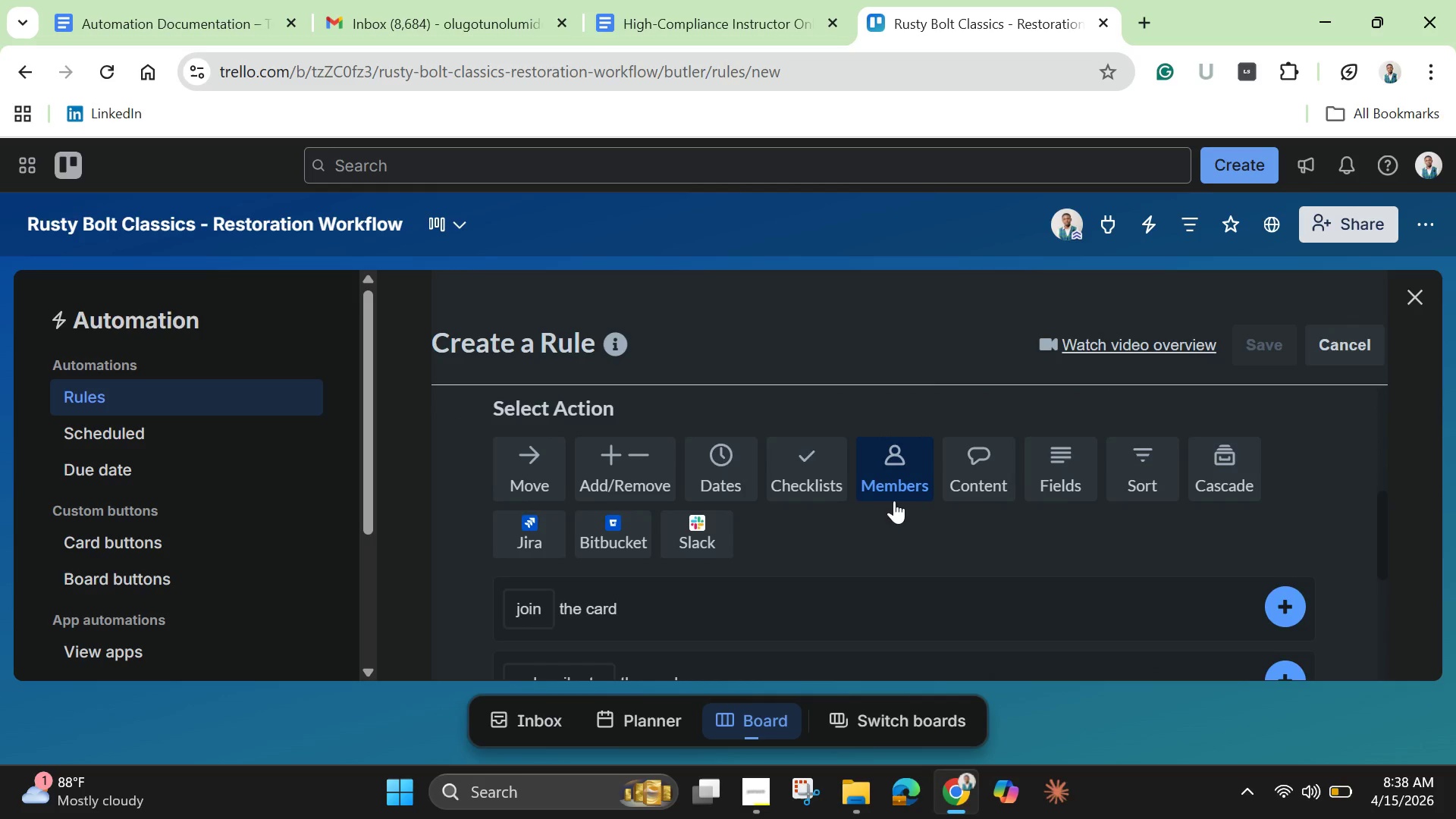 
scroll: coordinate [890, 524], scroll_direction: down, amount: 5.0
 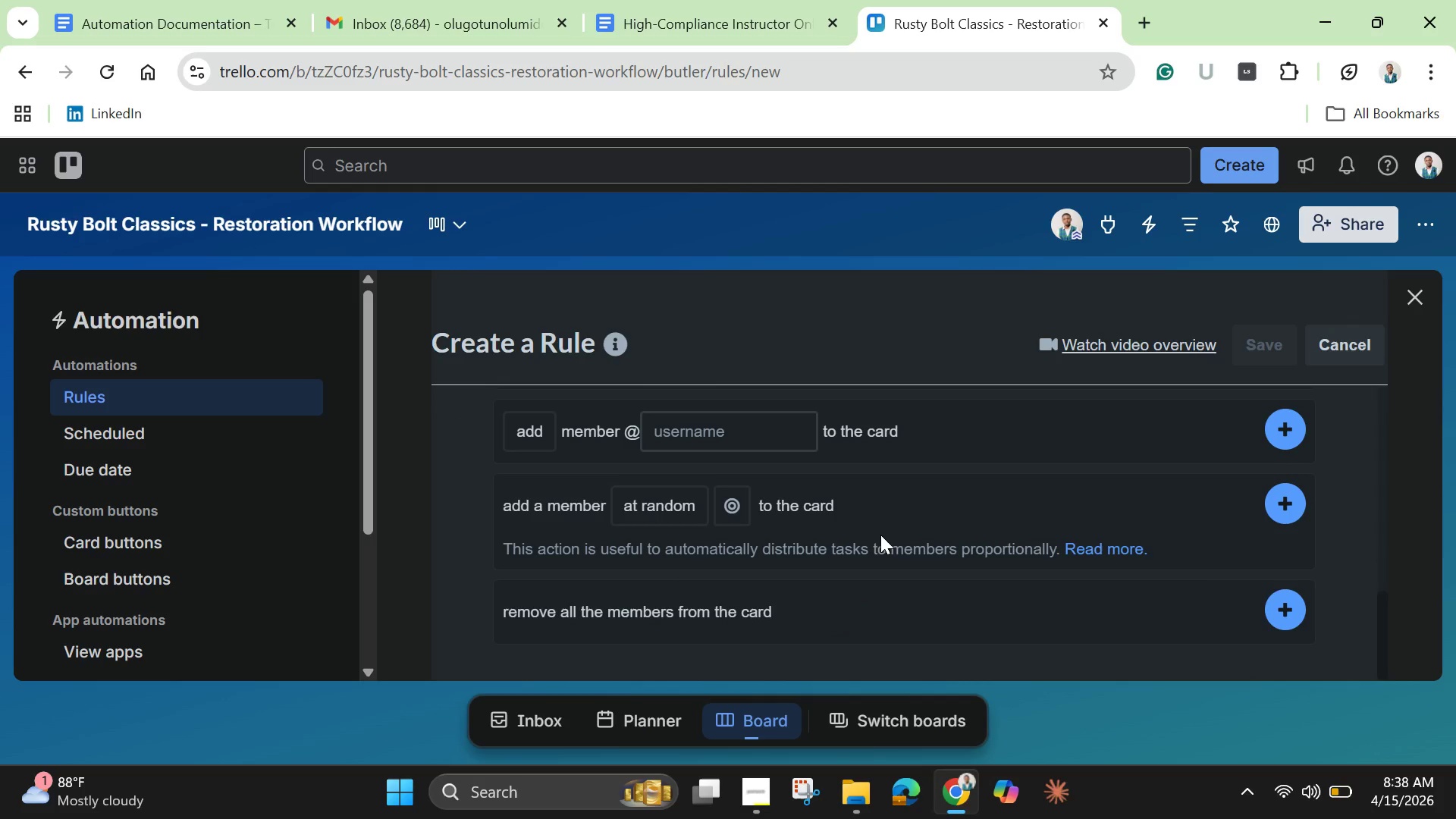 
scroll: coordinate [880, 535], scroll_direction: up, amount: 2.0
 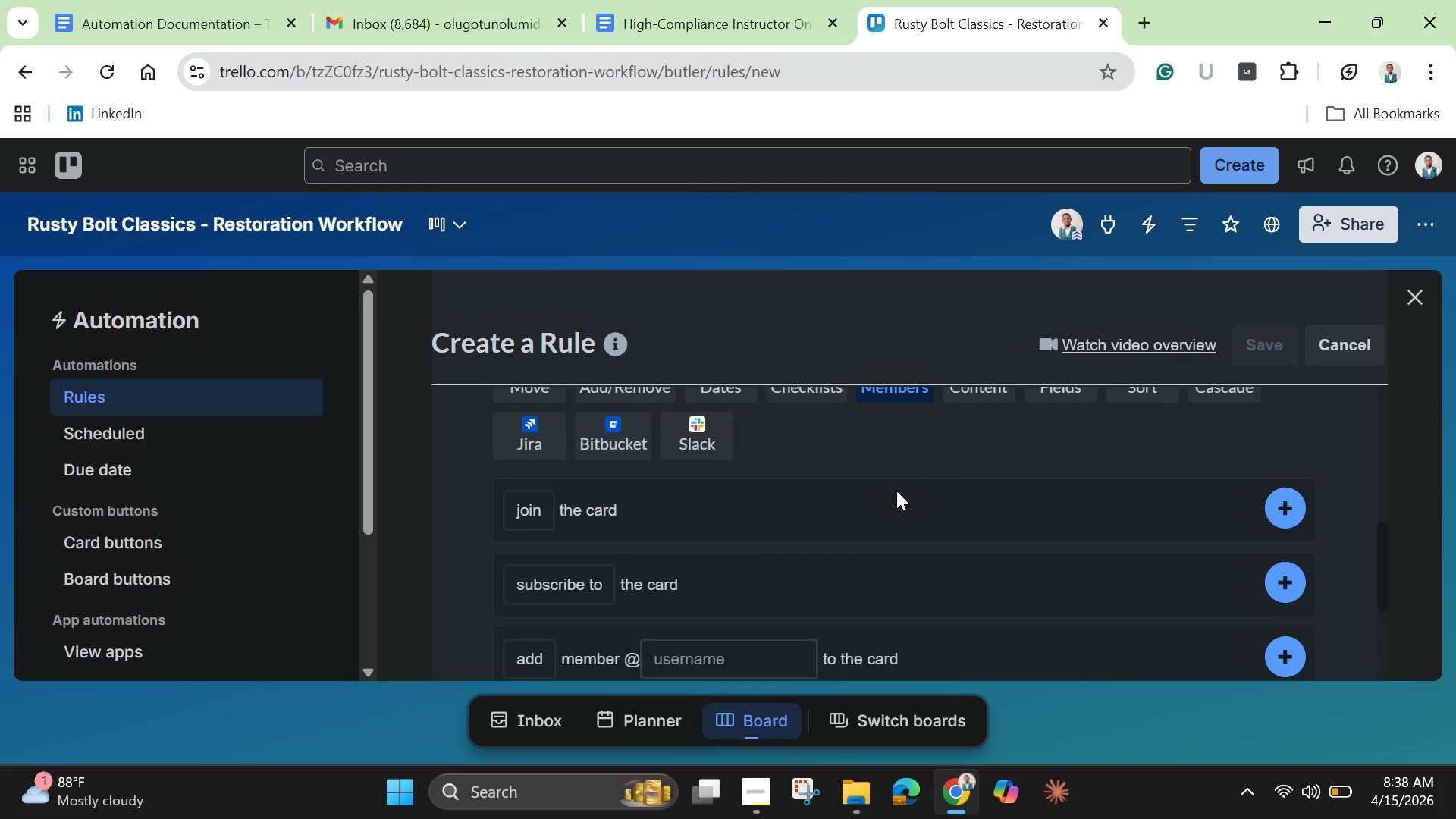 
left_click([963, 486])
 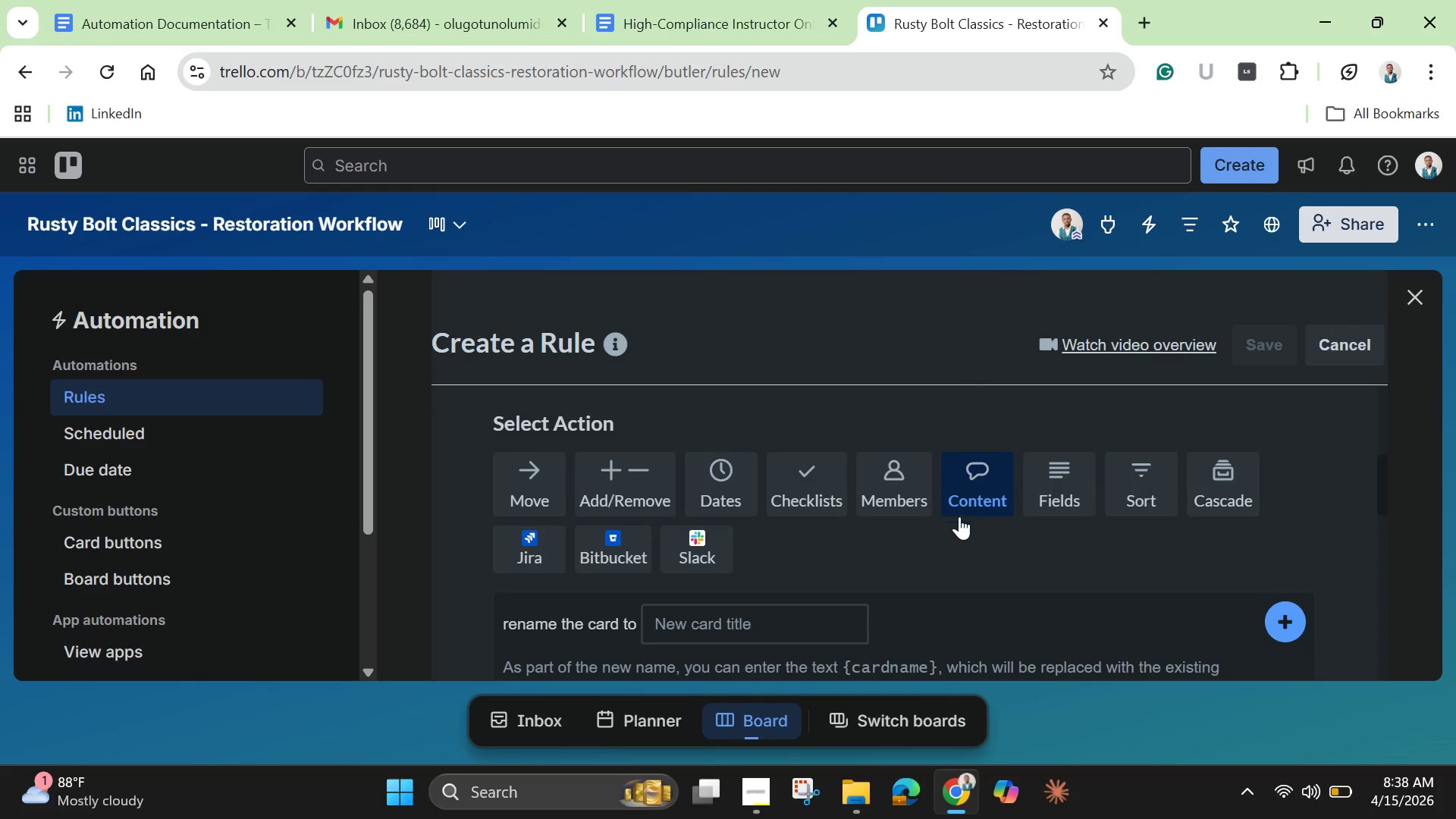 
scroll: coordinate [896, 491], scroll_direction: up, amount: 1.0
 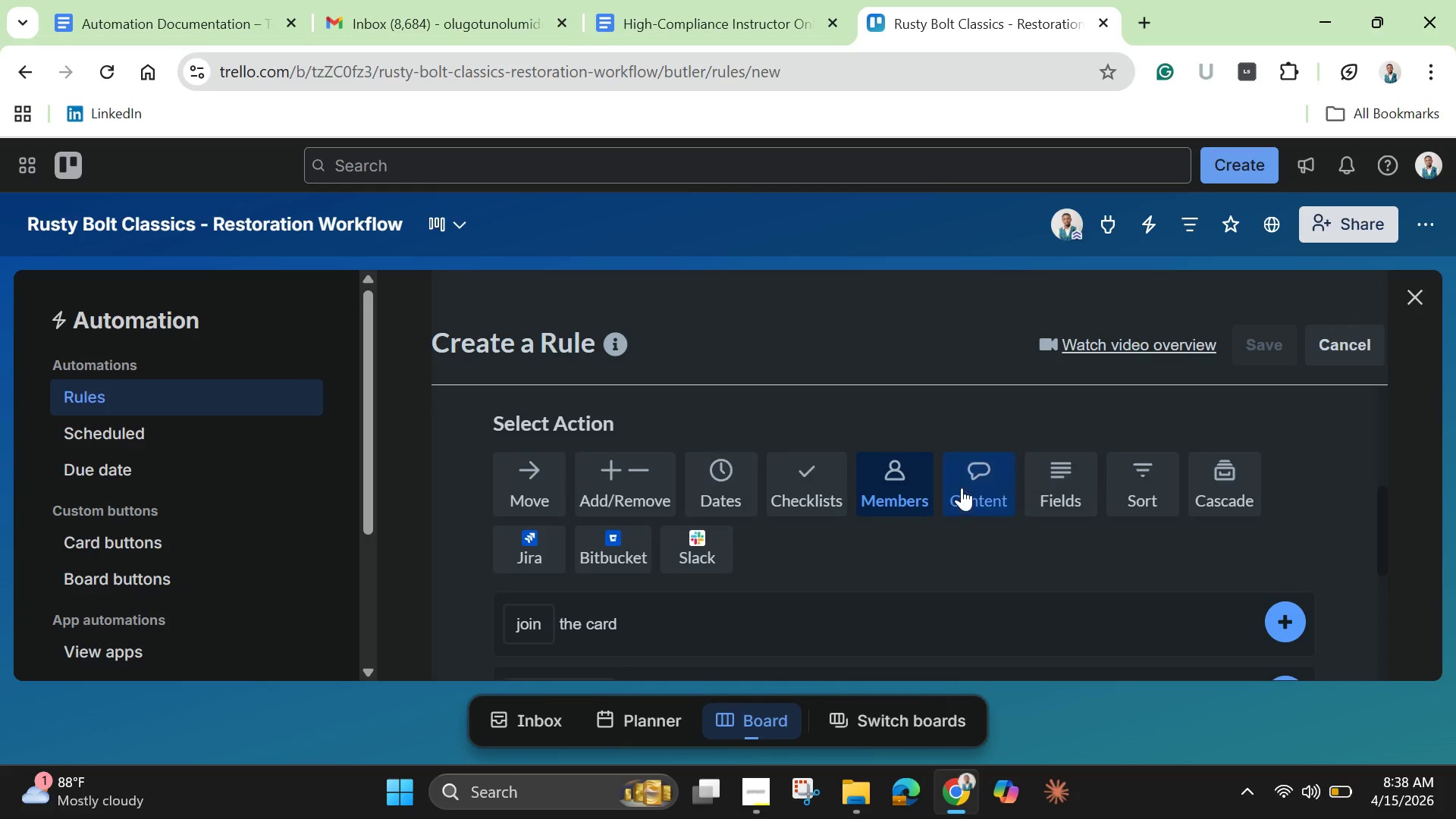 
scroll: coordinate [712, 610], scroll_direction: down, amount: 6.0
 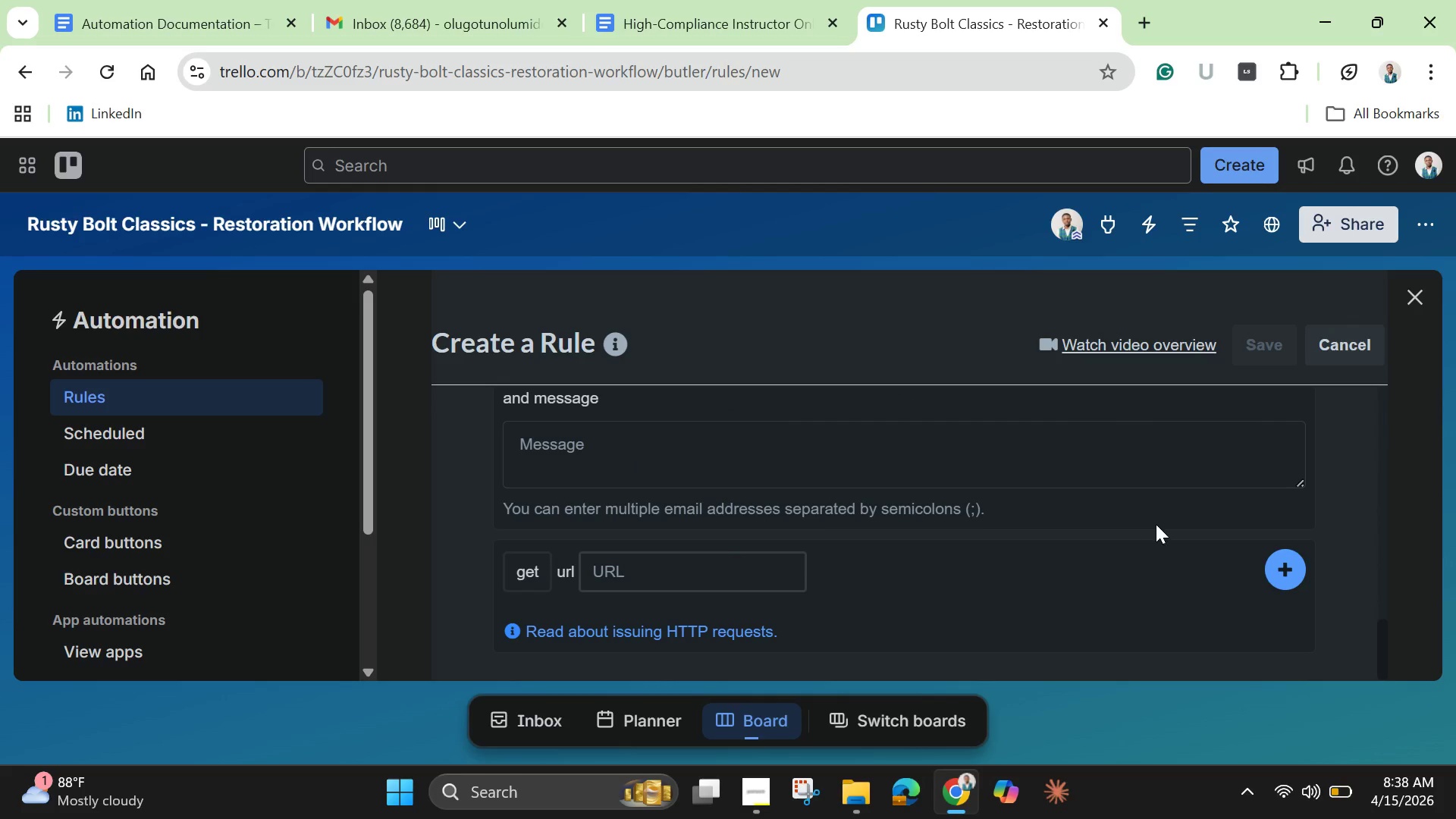 
scroll: coordinate [1147, 521], scroll_direction: up, amount: 8.0
 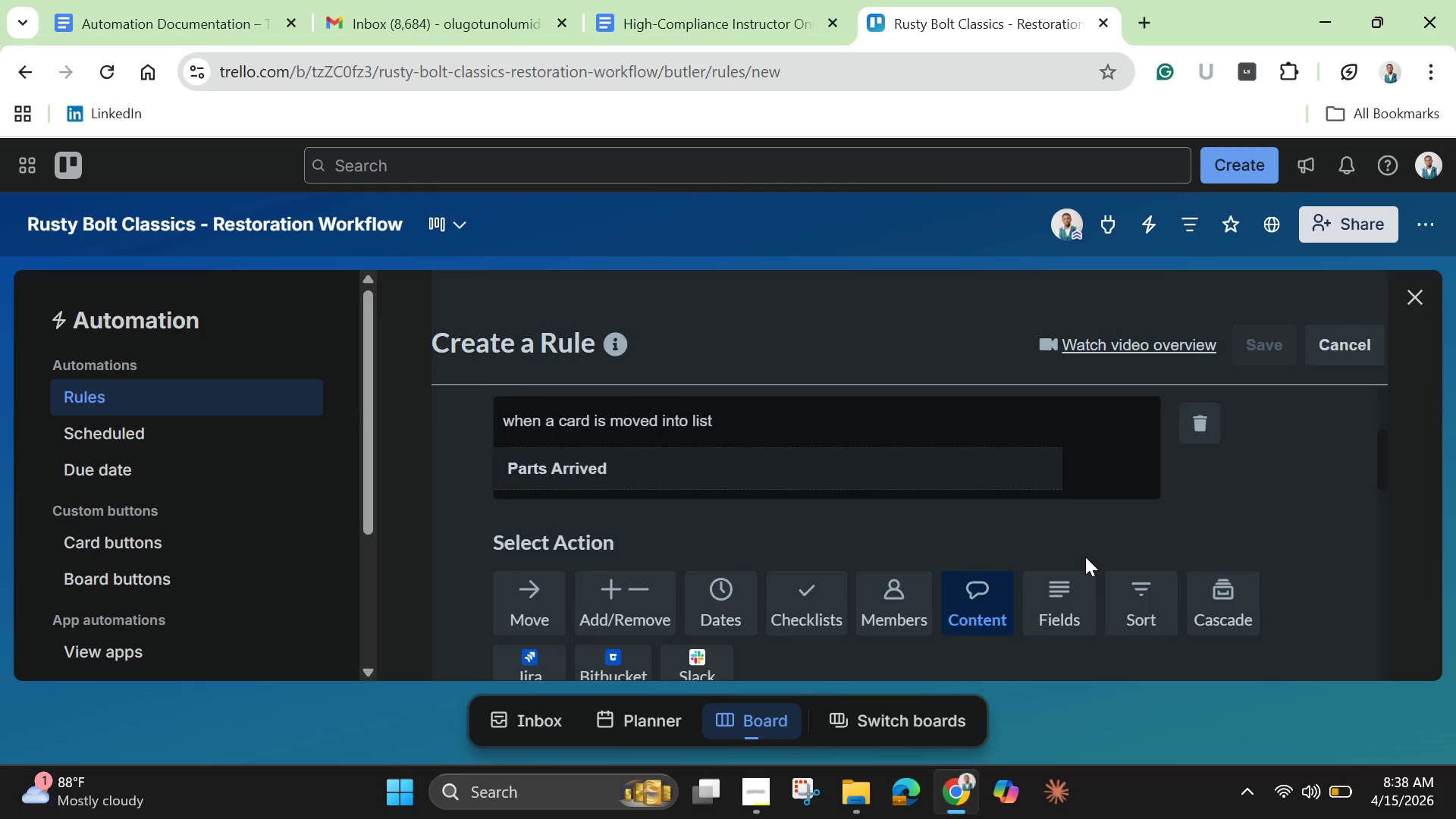 
left_click([1065, 503])
 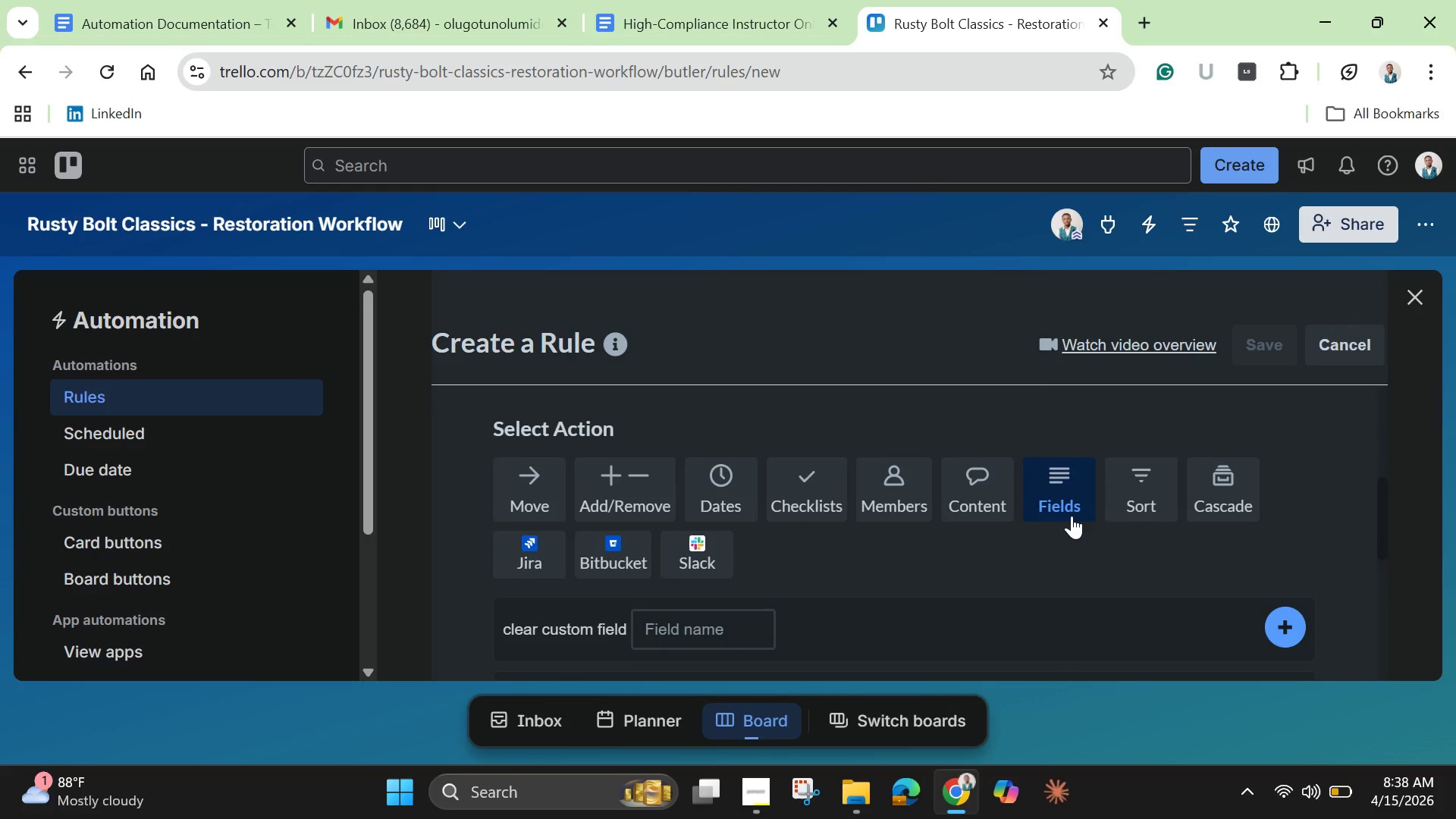 
scroll: coordinate [1057, 549], scroll_direction: down, amount: 6.0
 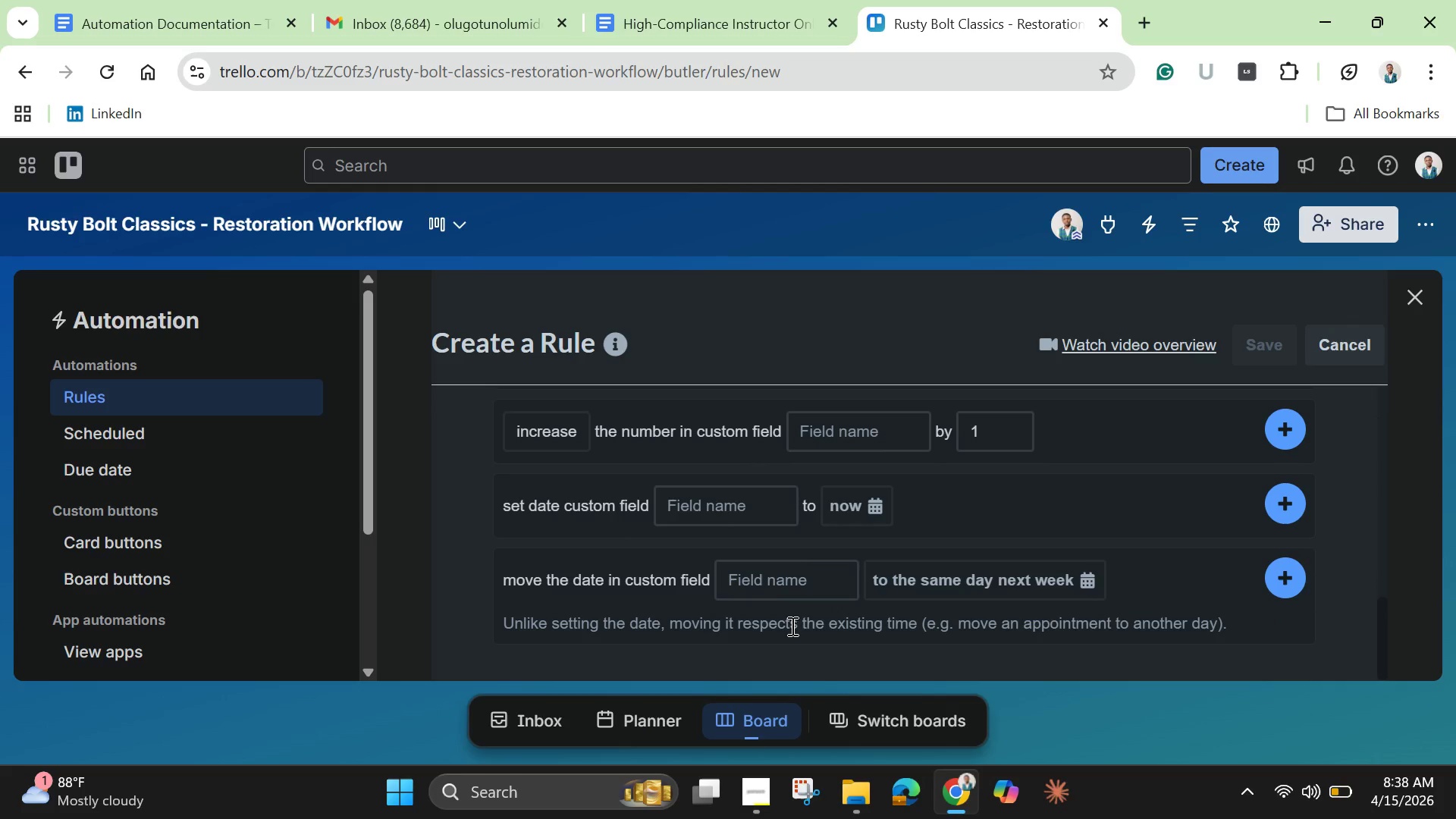 
scroll: coordinate [987, 478], scroll_direction: up, amount: 5.0
 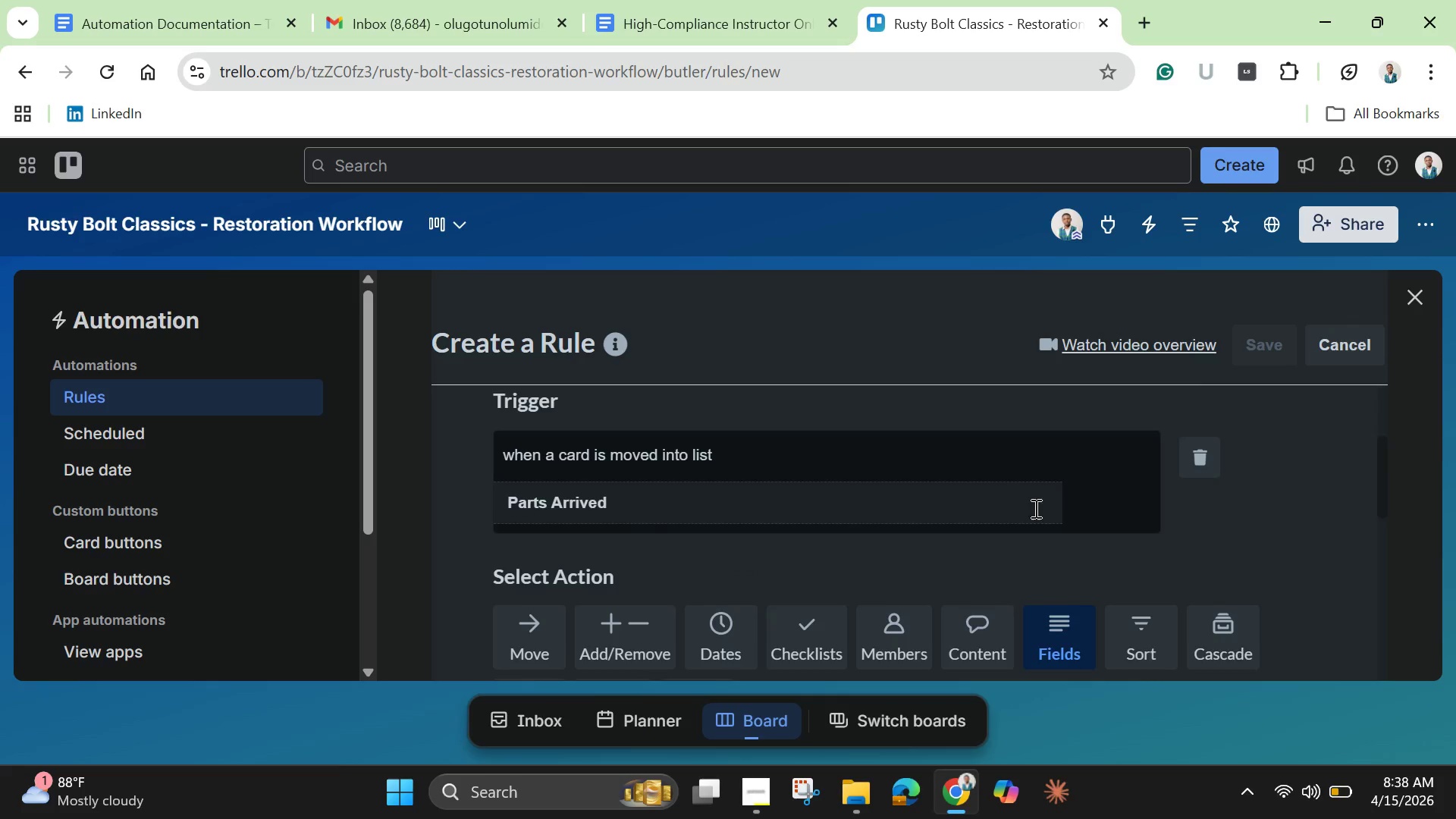 
left_click([1145, 519])
 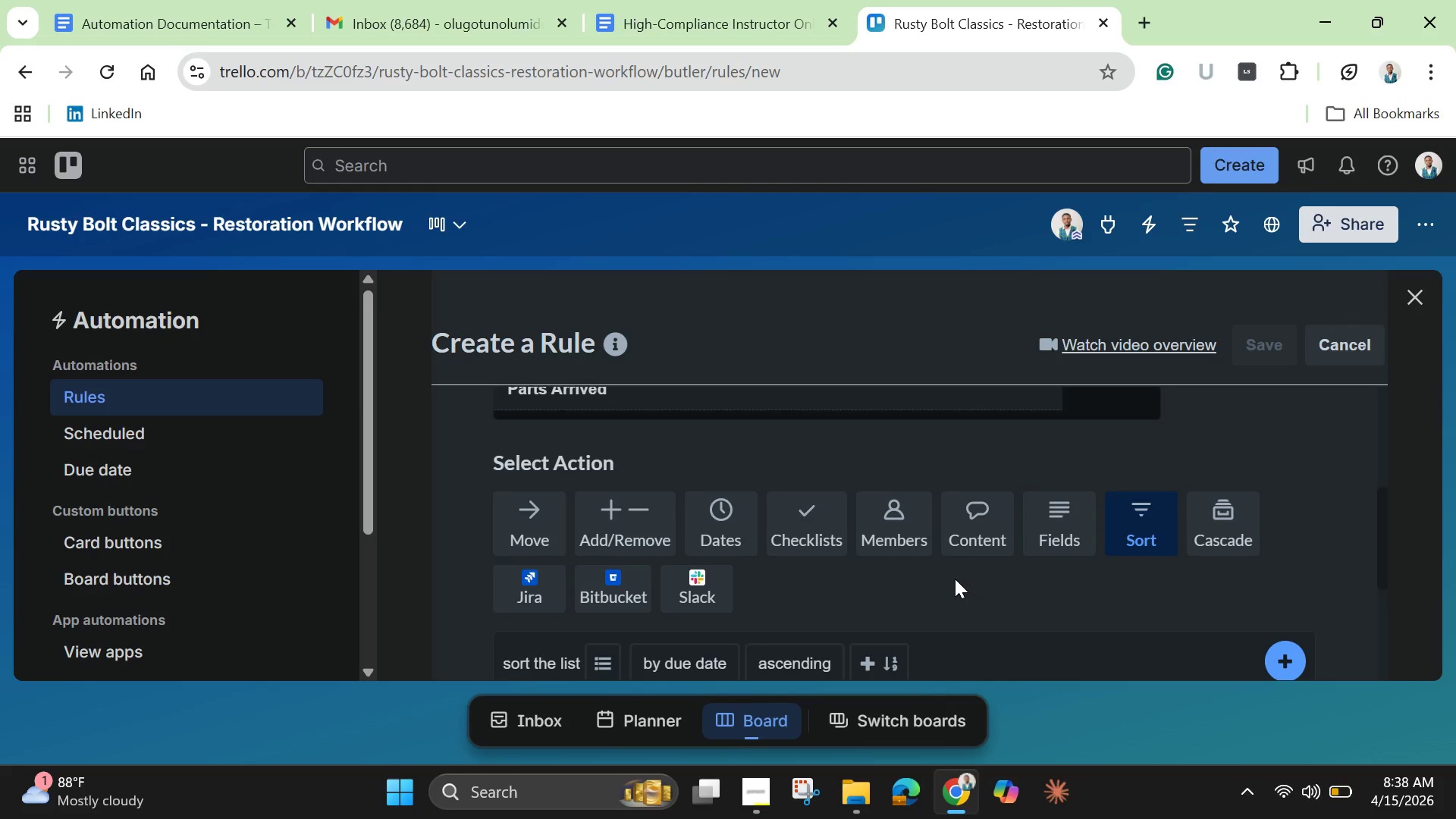 
scroll: coordinate [683, 608], scroll_direction: down, amount: 6.0
 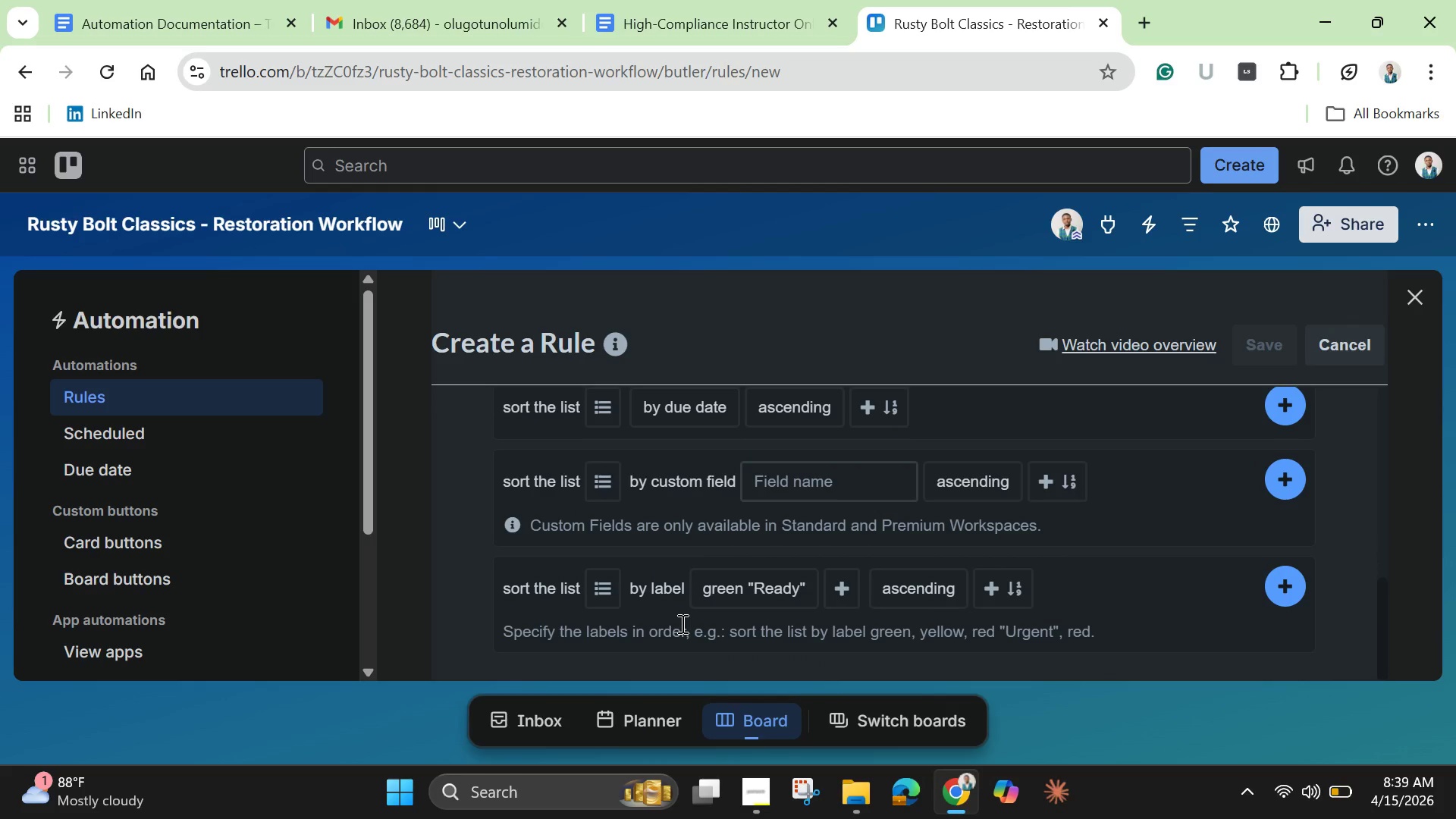 
scroll: coordinate [681, 623], scroll_direction: down, amount: 2.0
 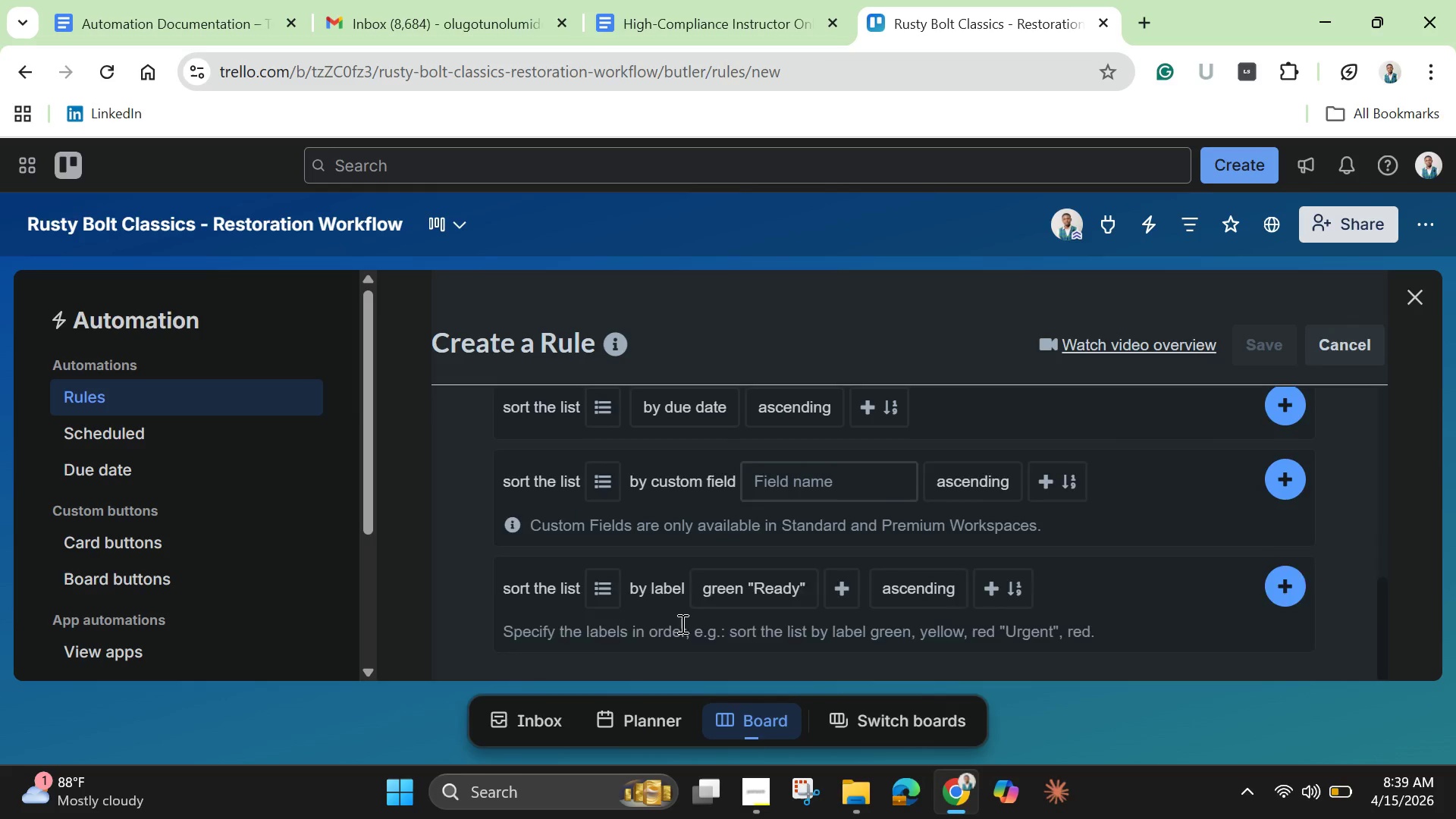 
scroll: coordinate [681, 623], scroll_direction: up, amount: 2.0
 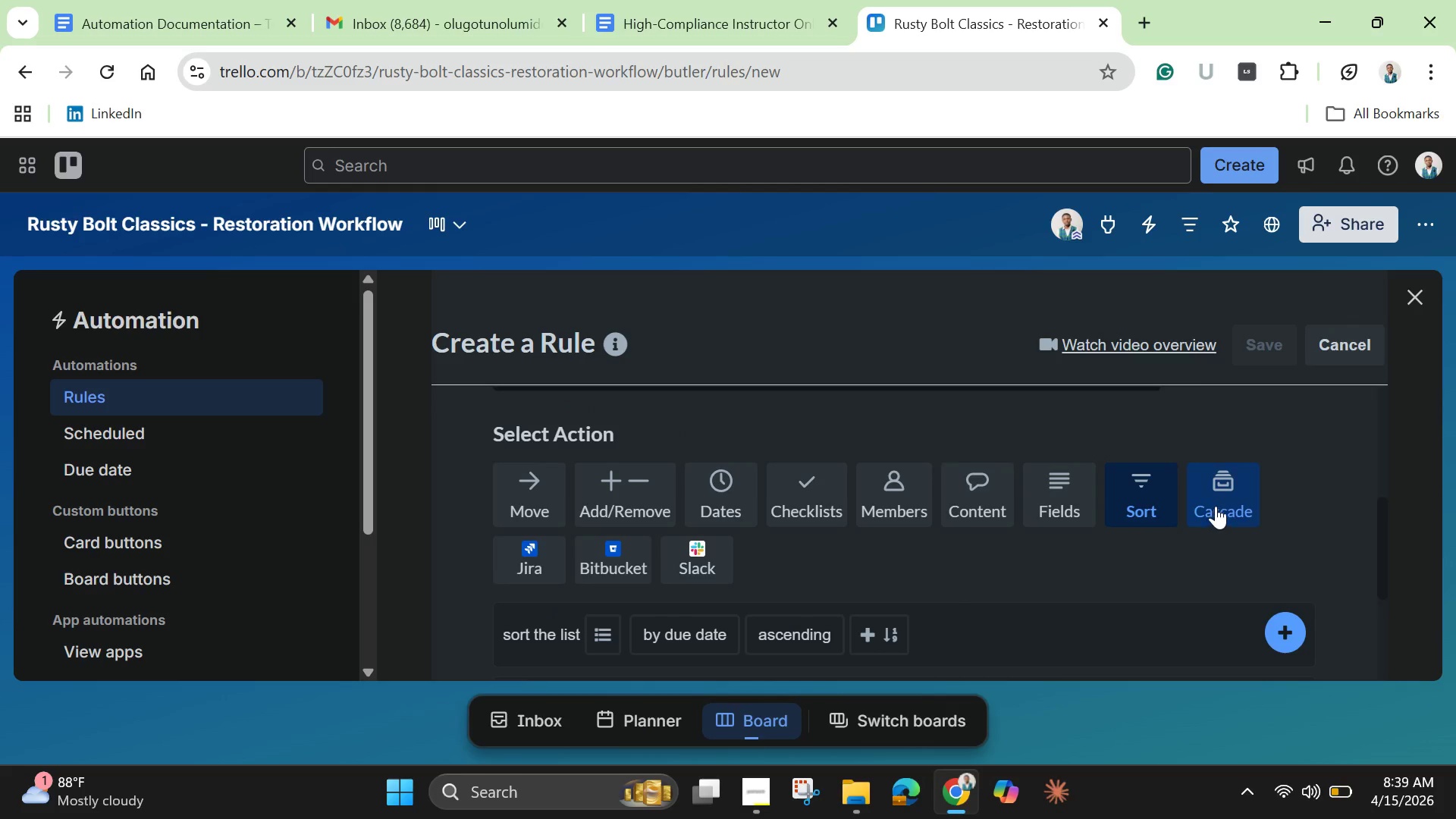 
left_click([1219, 500])
 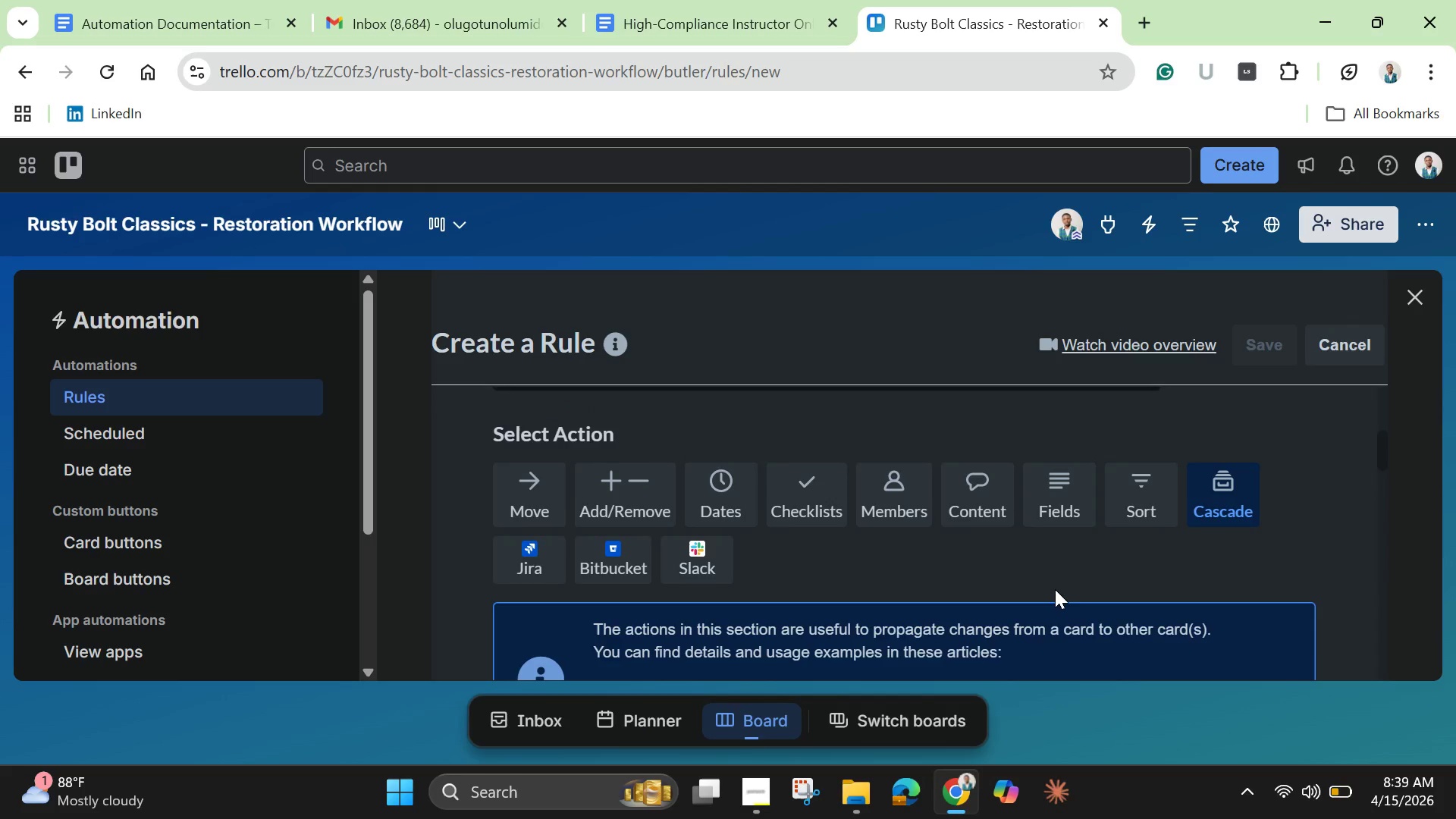 
scroll: coordinate [1054, 593], scroll_direction: down, amount: 6.0
 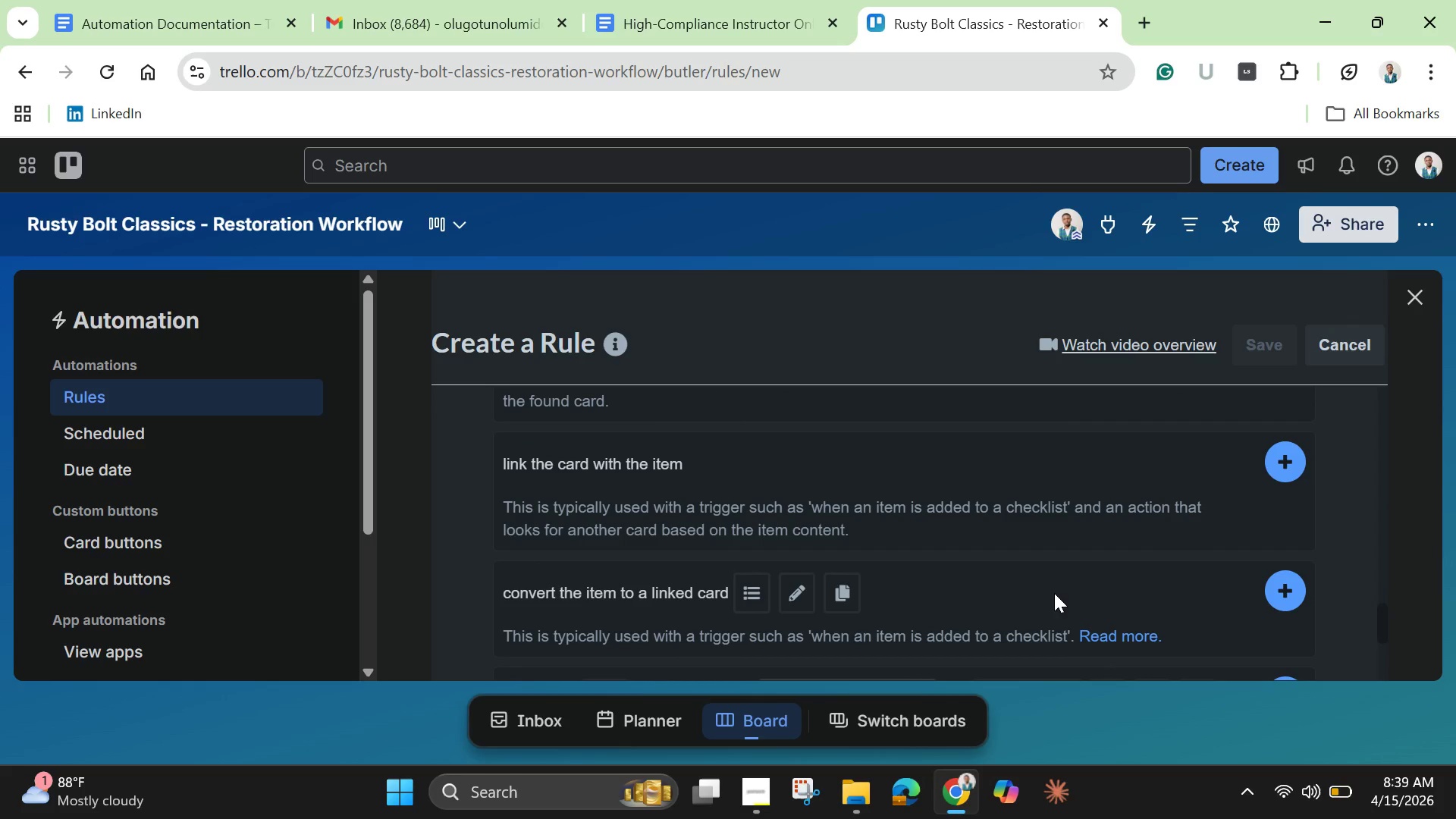 
scroll: coordinate [1054, 593], scroll_direction: down, amount: 3.0
 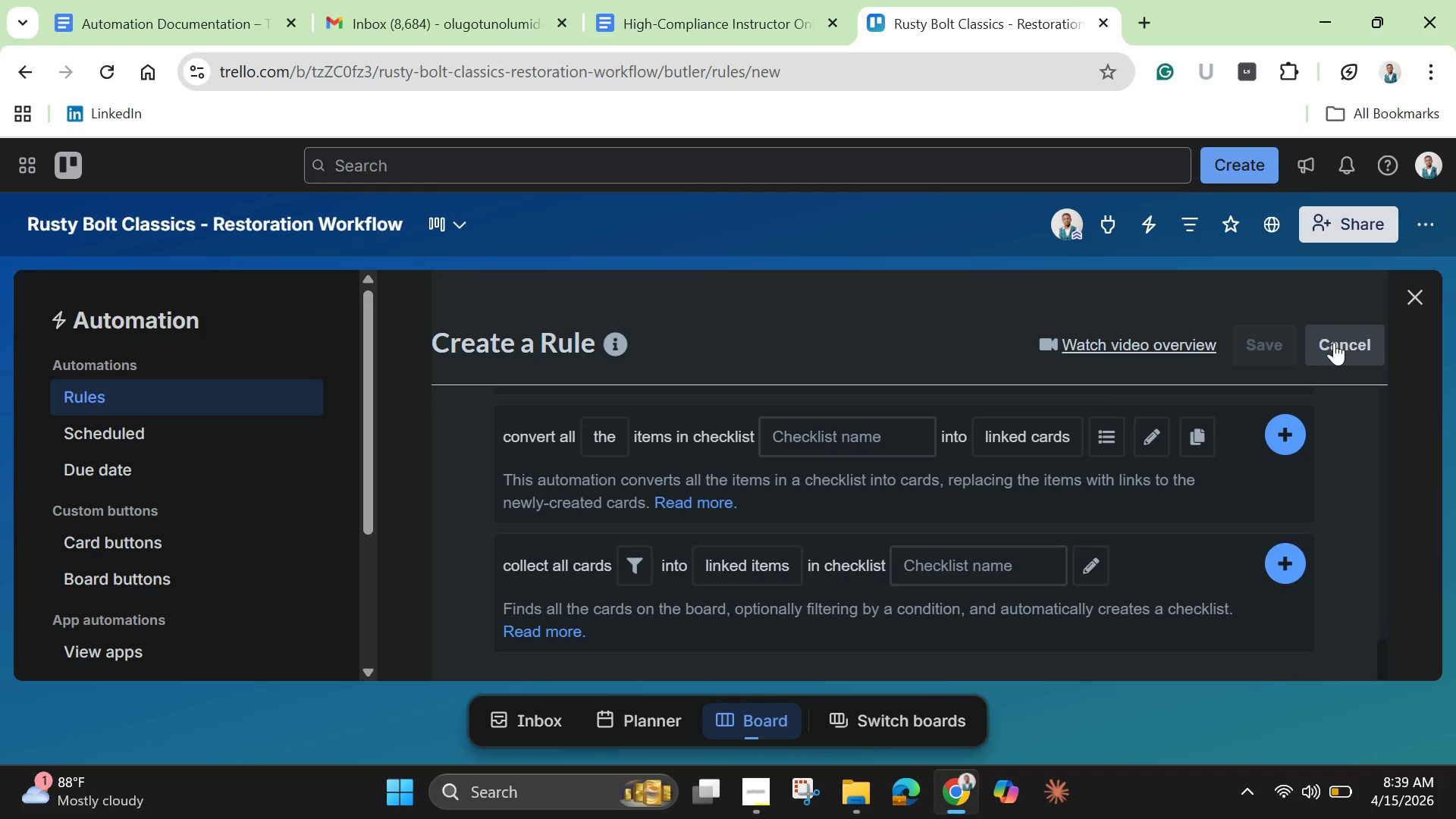 
left_click([1334, 342])
 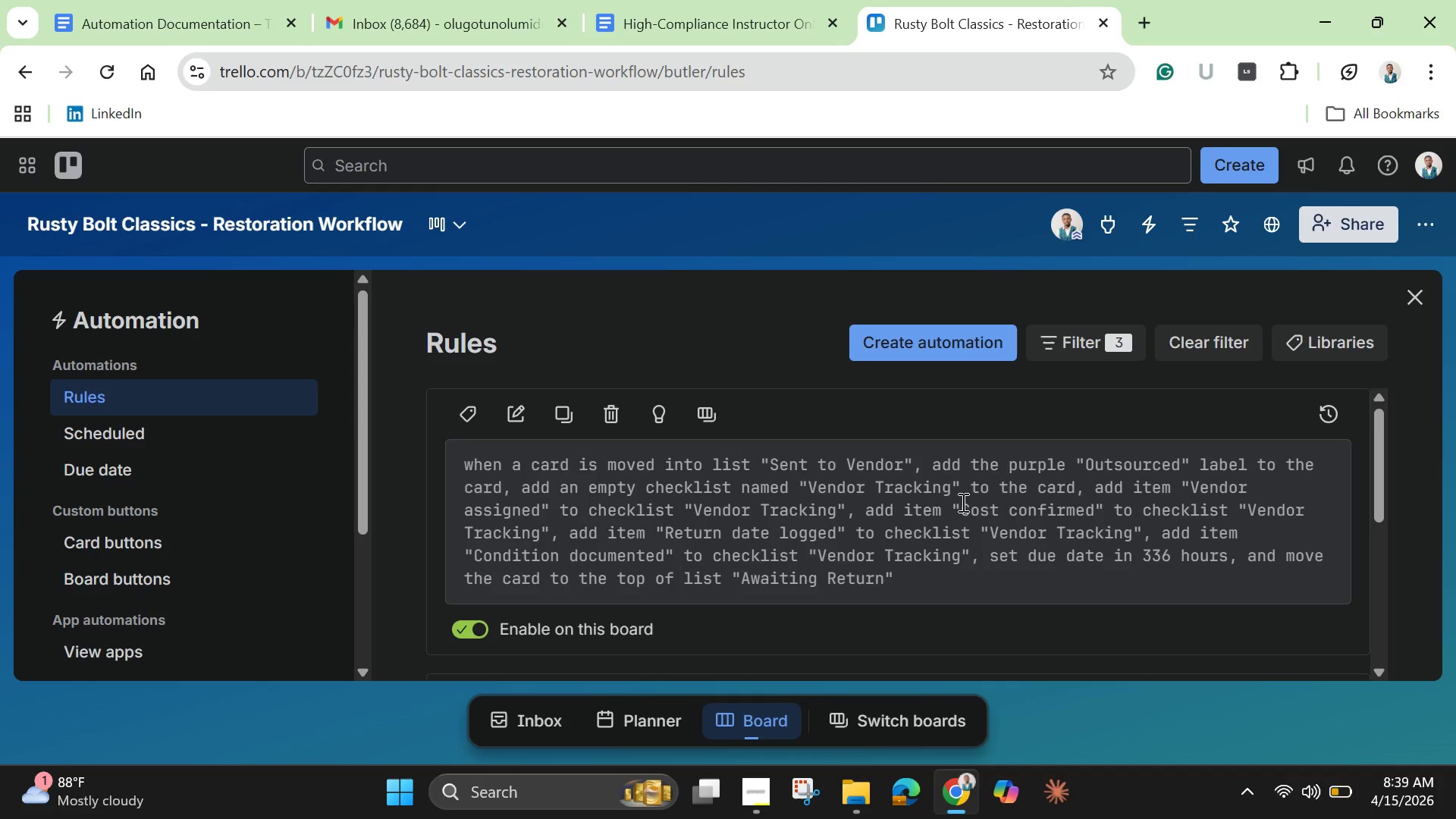 
left_click([937, 347])
 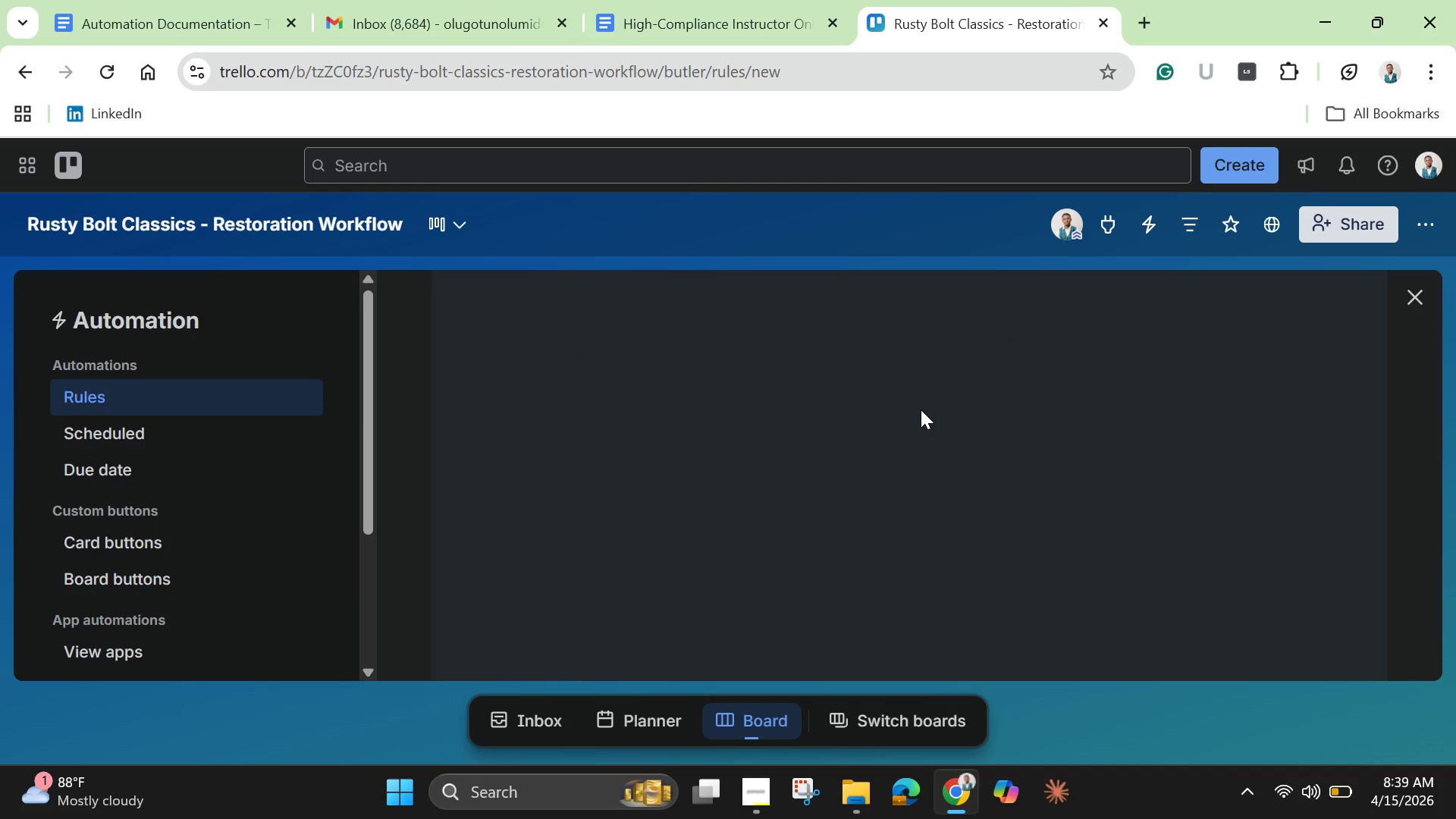 
scroll: coordinate [921, 413], scroll_direction: down, amount: 3.0
 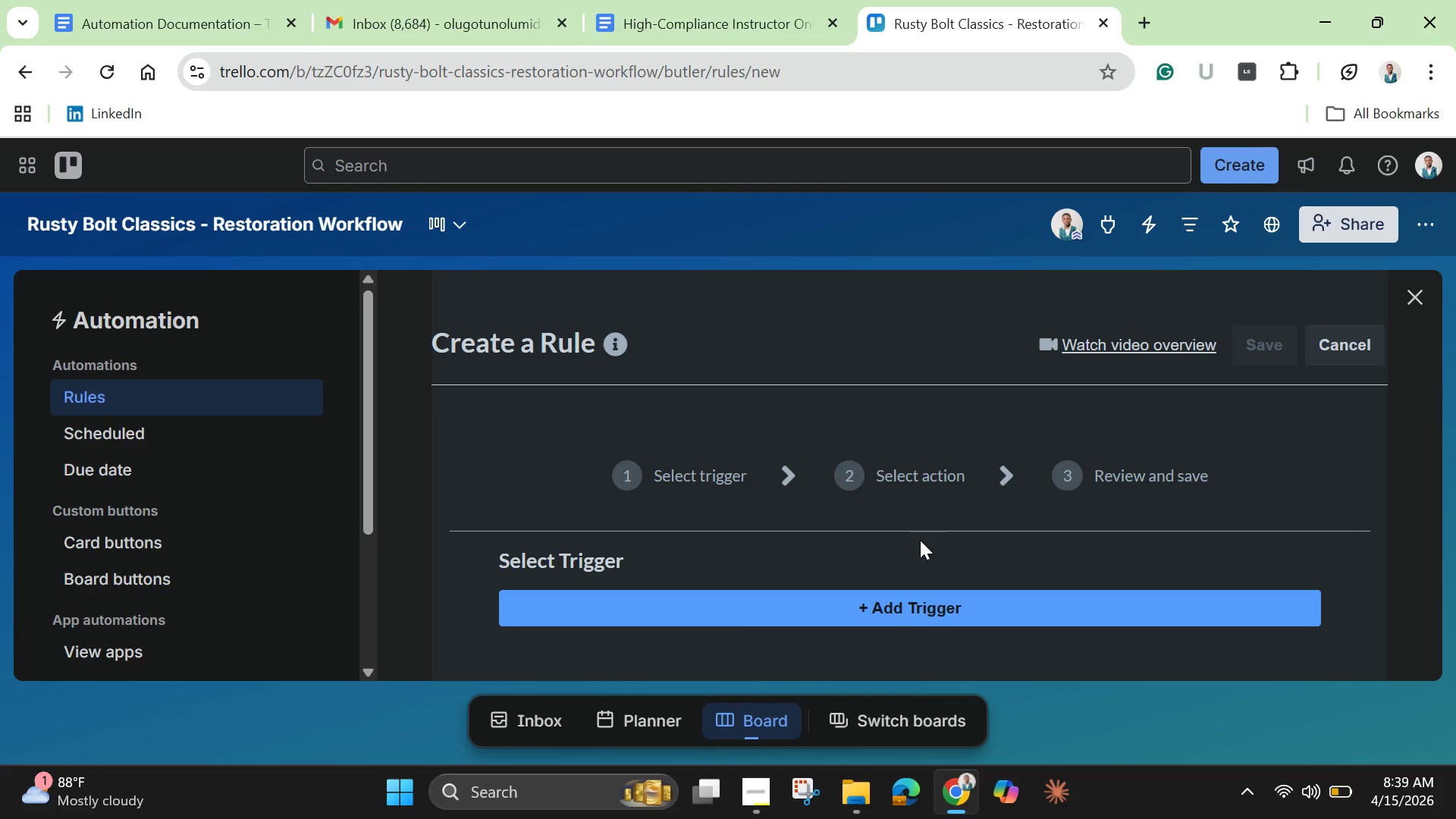 
left_click([912, 608])
 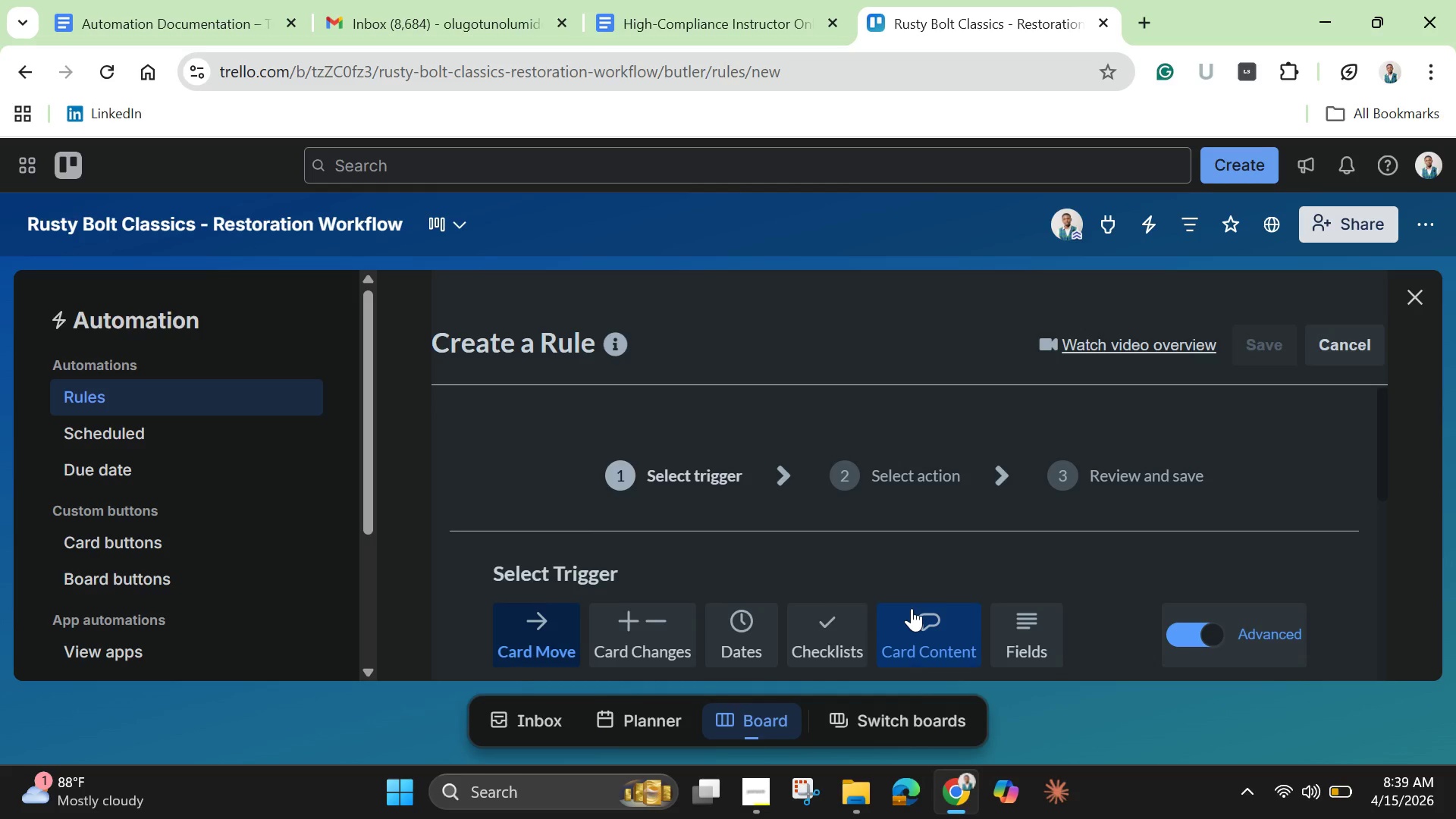 
scroll: coordinate [912, 608], scroll_direction: down, amount: 5.0
 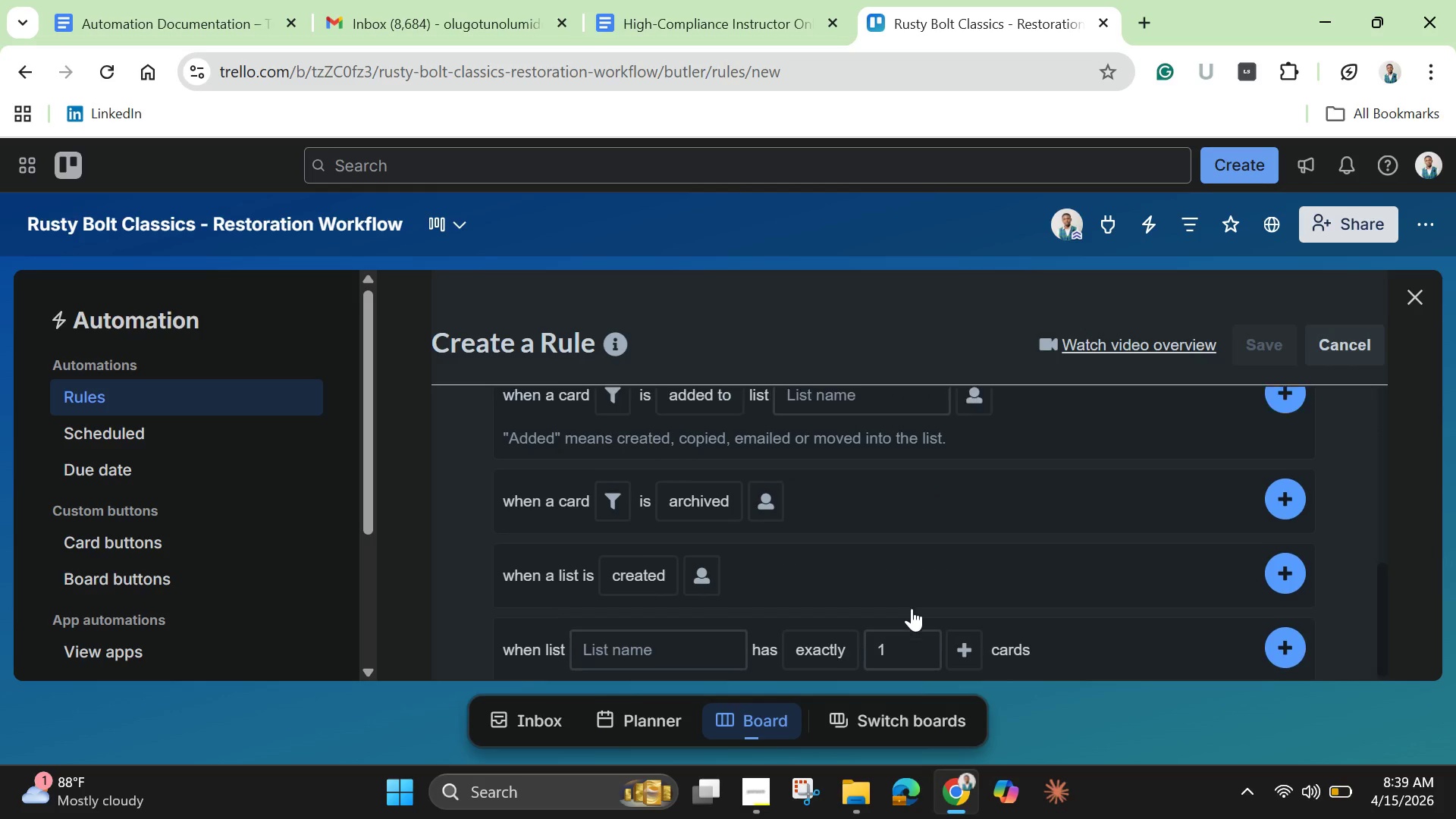 
scroll: coordinate [912, 608], scroll_direction: up, amount: 2.0
 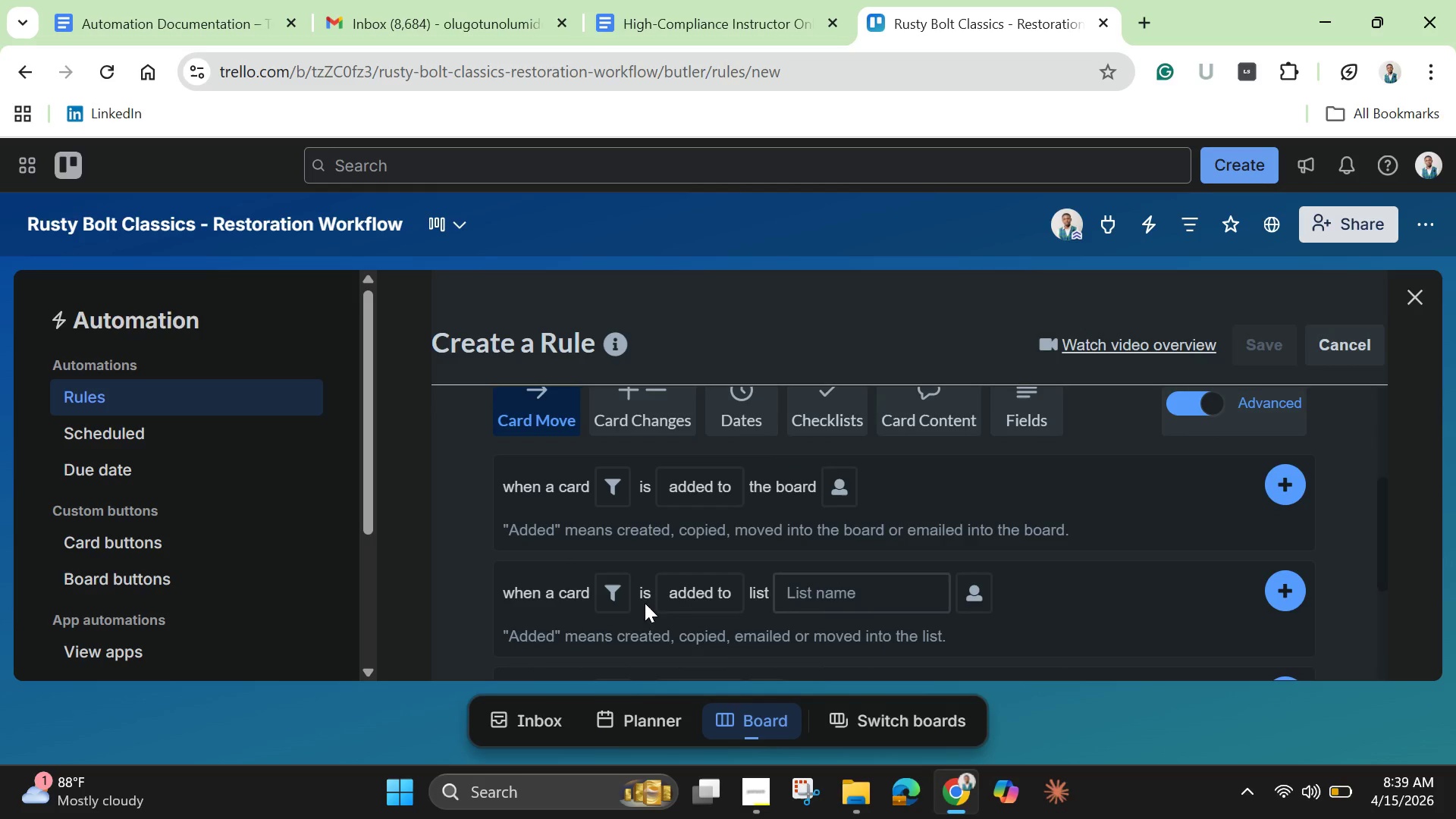 
left_click([819, 596])
 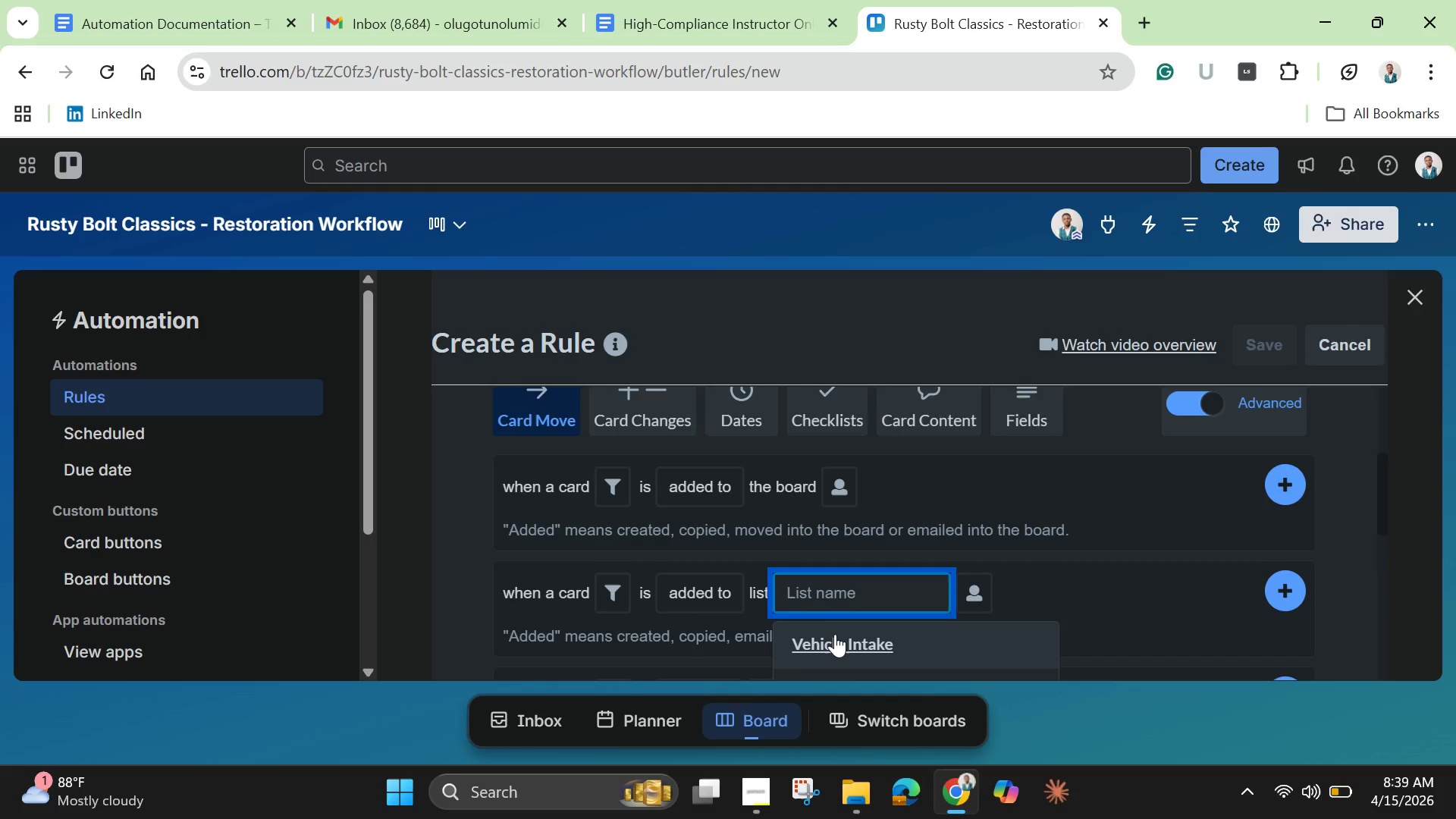 
scroll: coordinate [838, 627], scroll_direction: down, amount: 6.0
 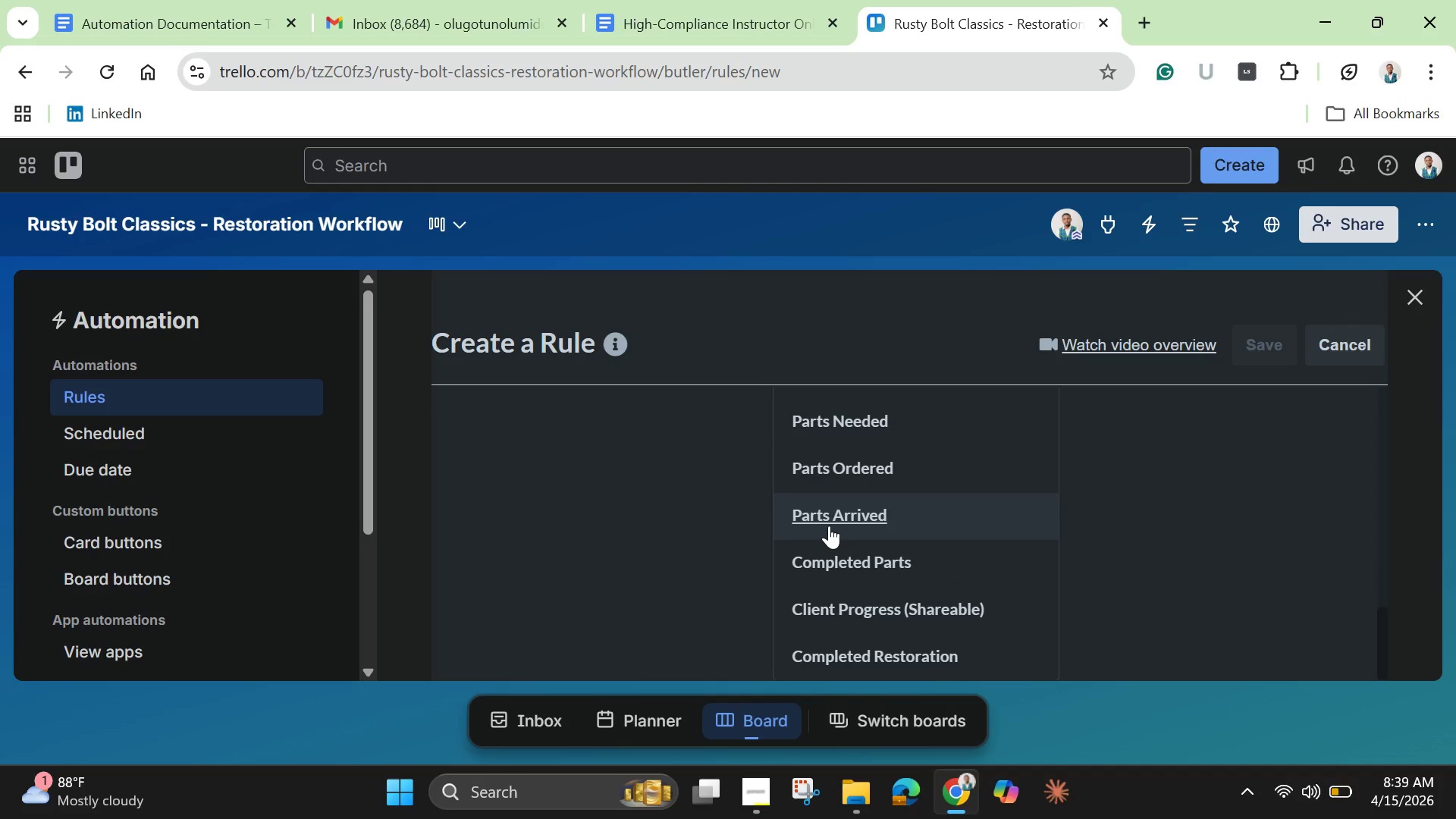 
left_click([829, 526])
 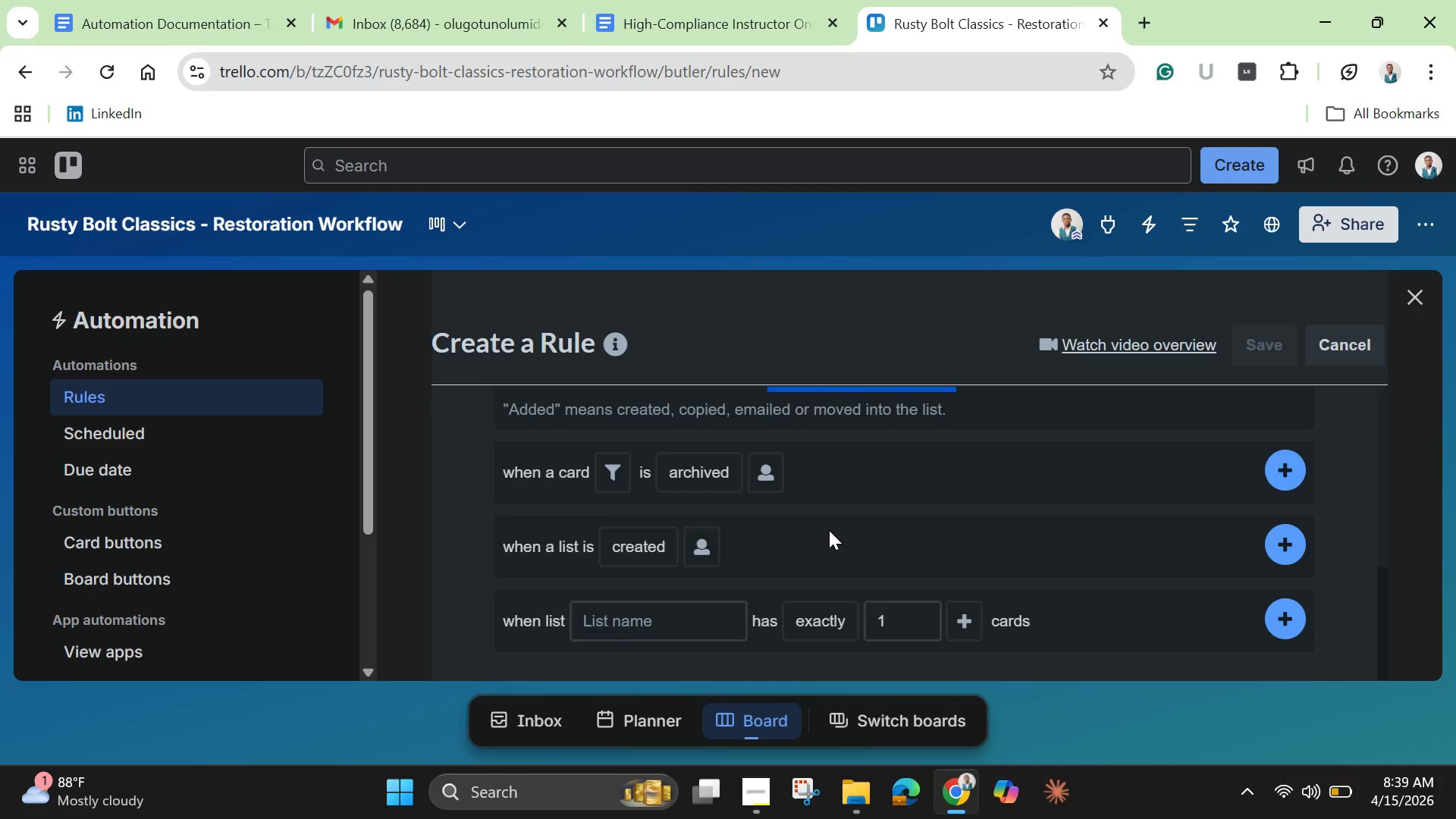 
scroll: coordinate [829, 530], scroll_direction: up, amount: 1.0
 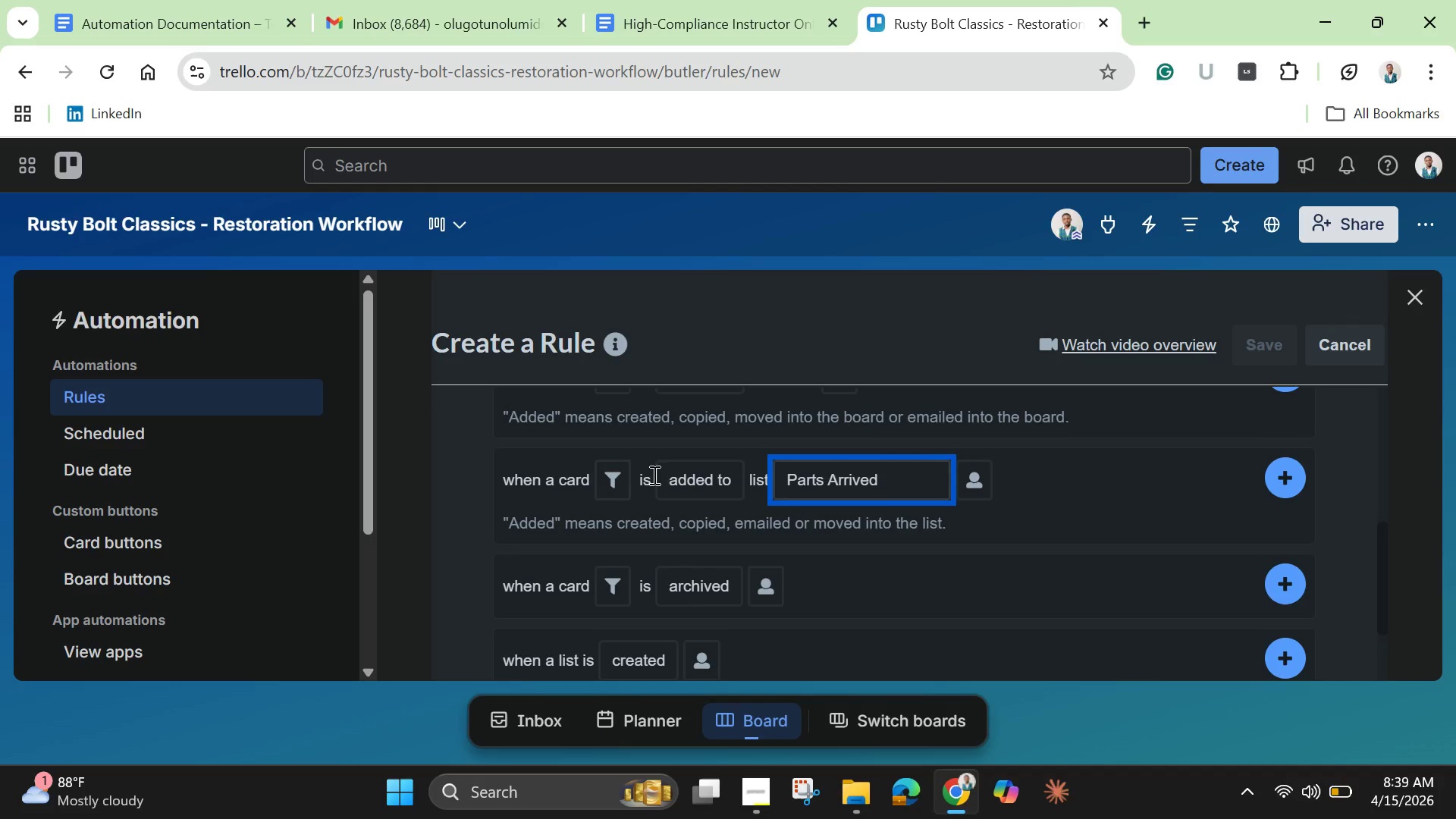 
left_click([677, 479])
 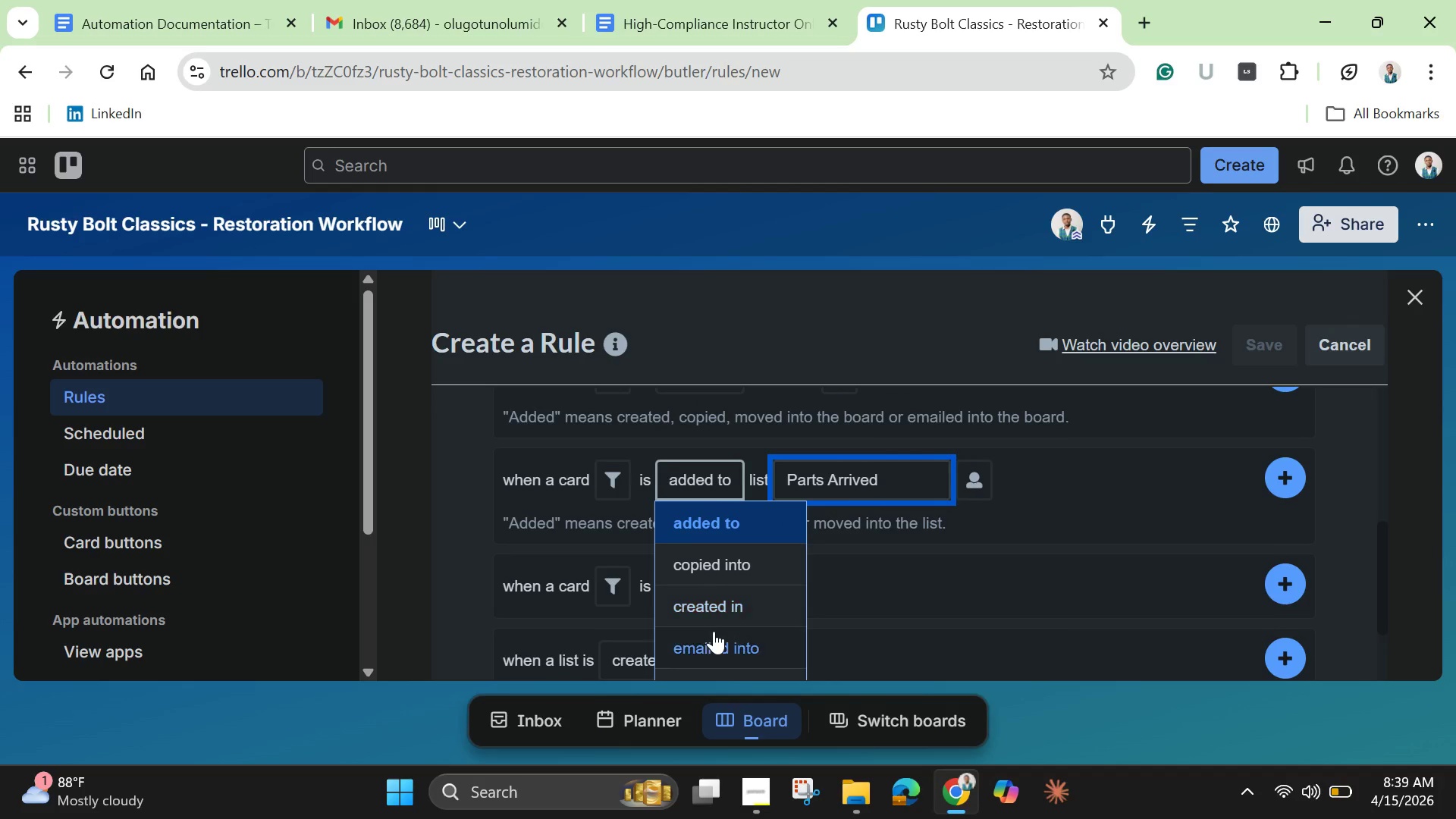 
left_click([713, 573])
 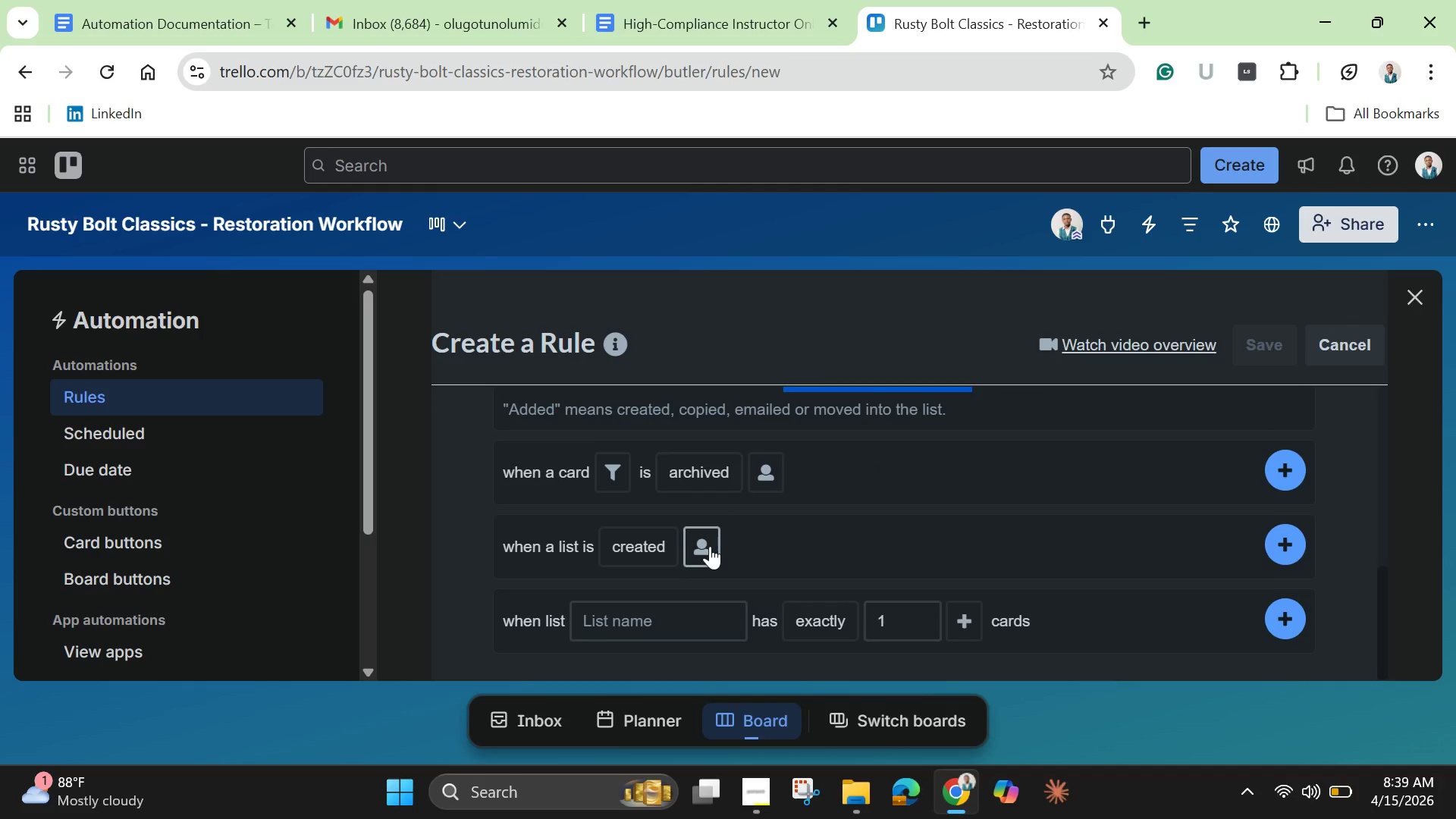 
scroll: coordinate [715, 632], scroll_direction: down, amount: 2.0
 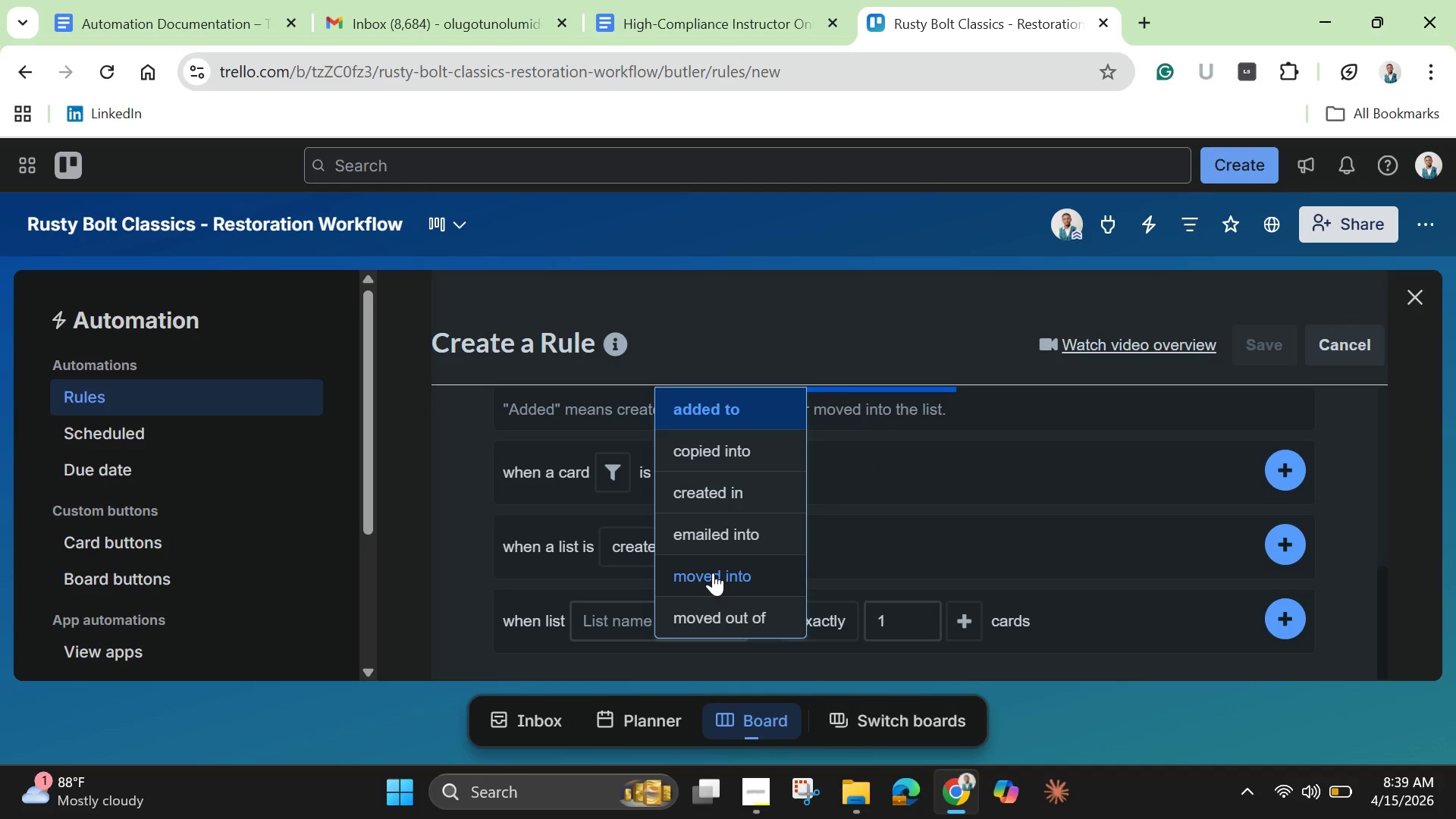 
scroll: coordinate [710, 546], scroll_direction: up, amount: 1.0
 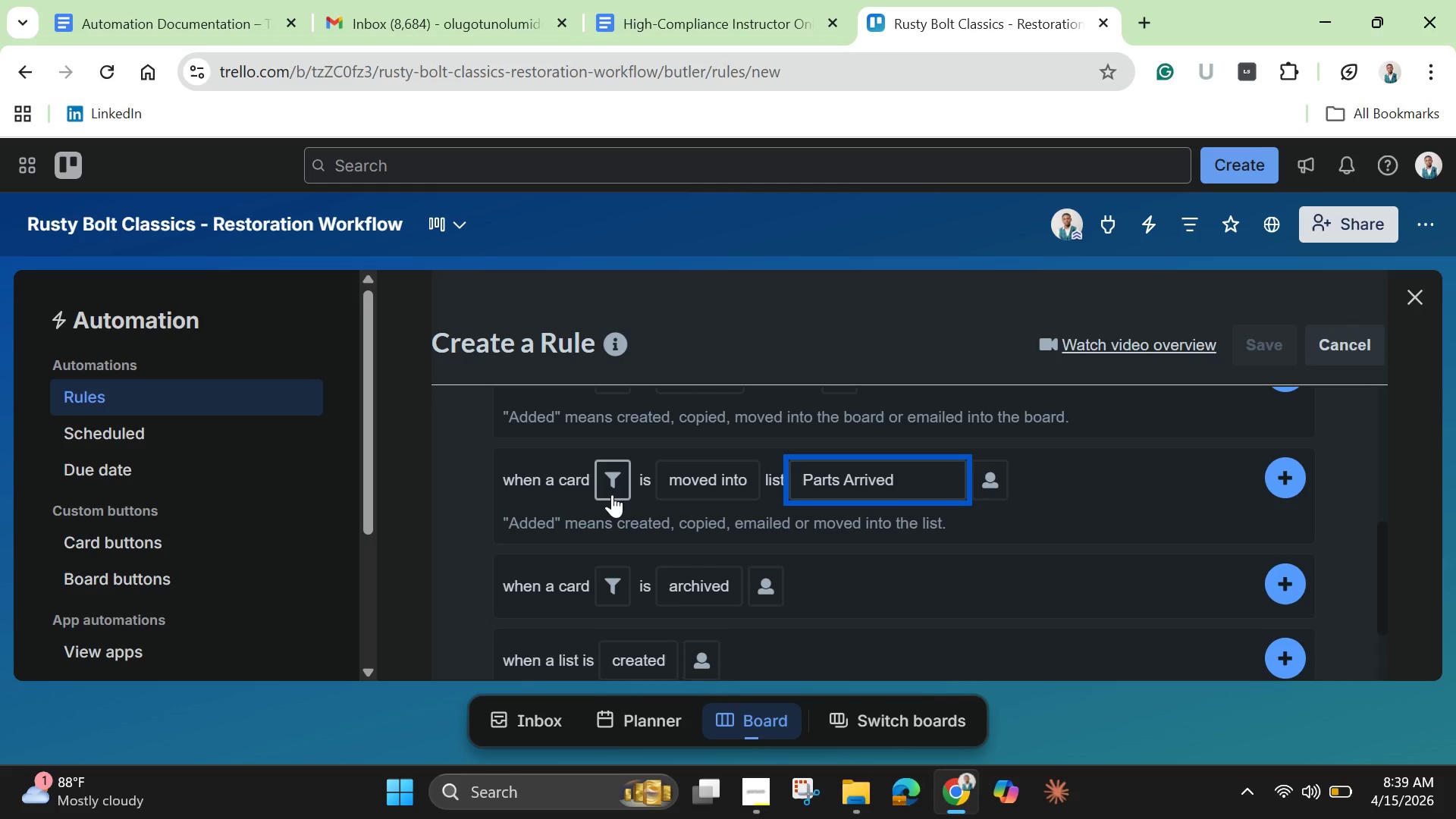 
left_click([612, 486])
 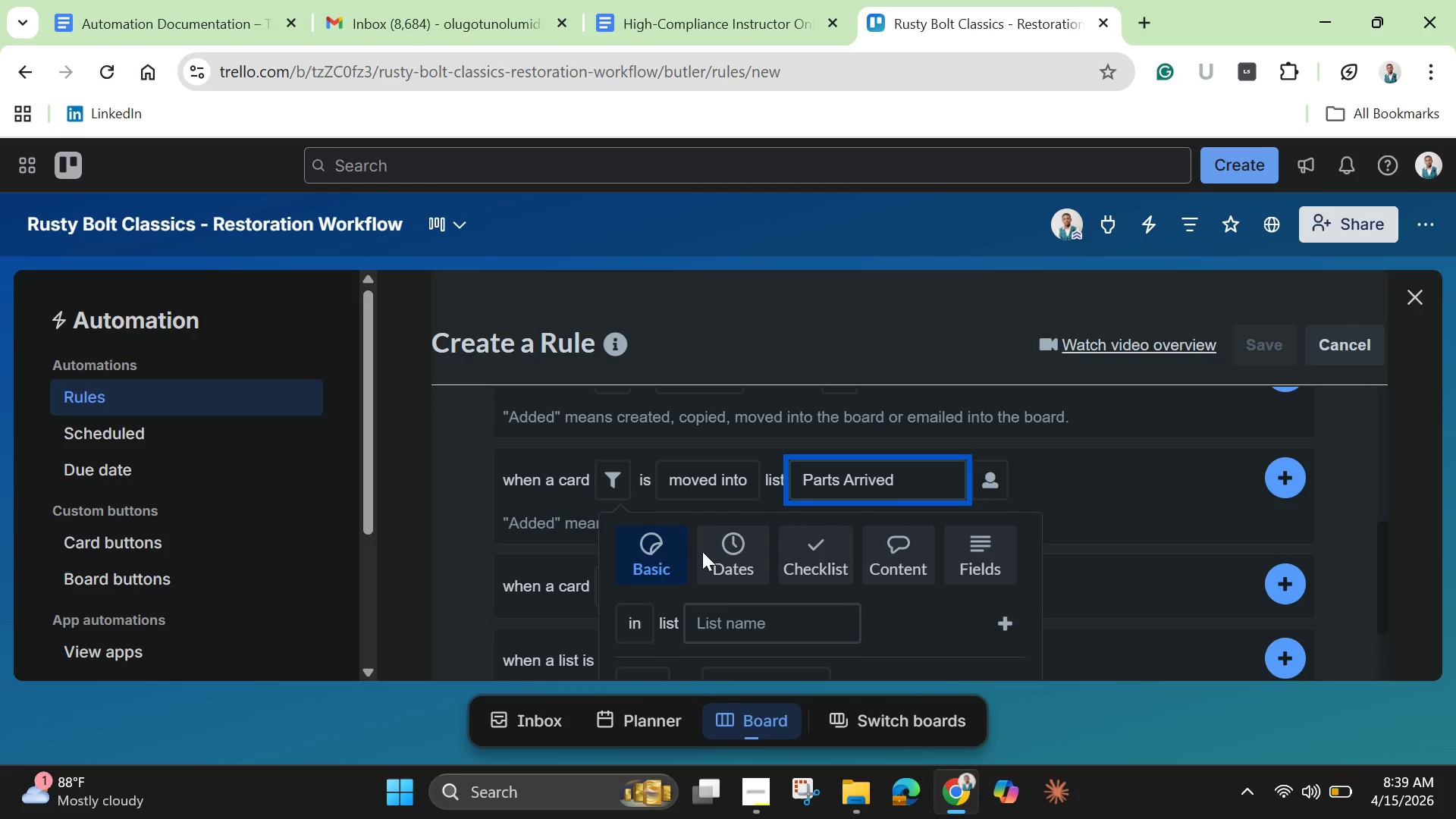 
scroll: coordinate [716, 573], scroll_direction: down, amount: 1.0
 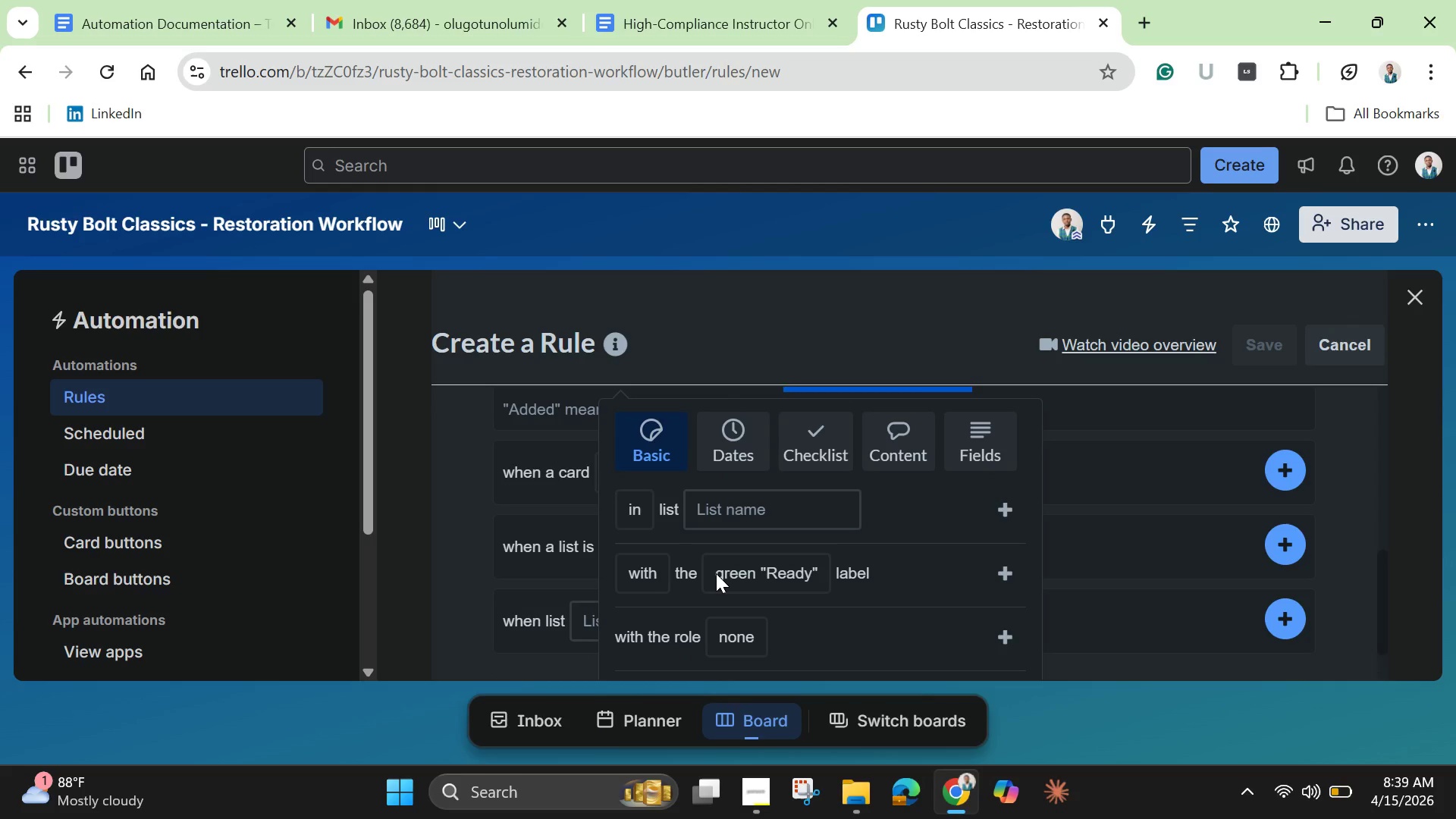 
mouse_move([716, 580])
 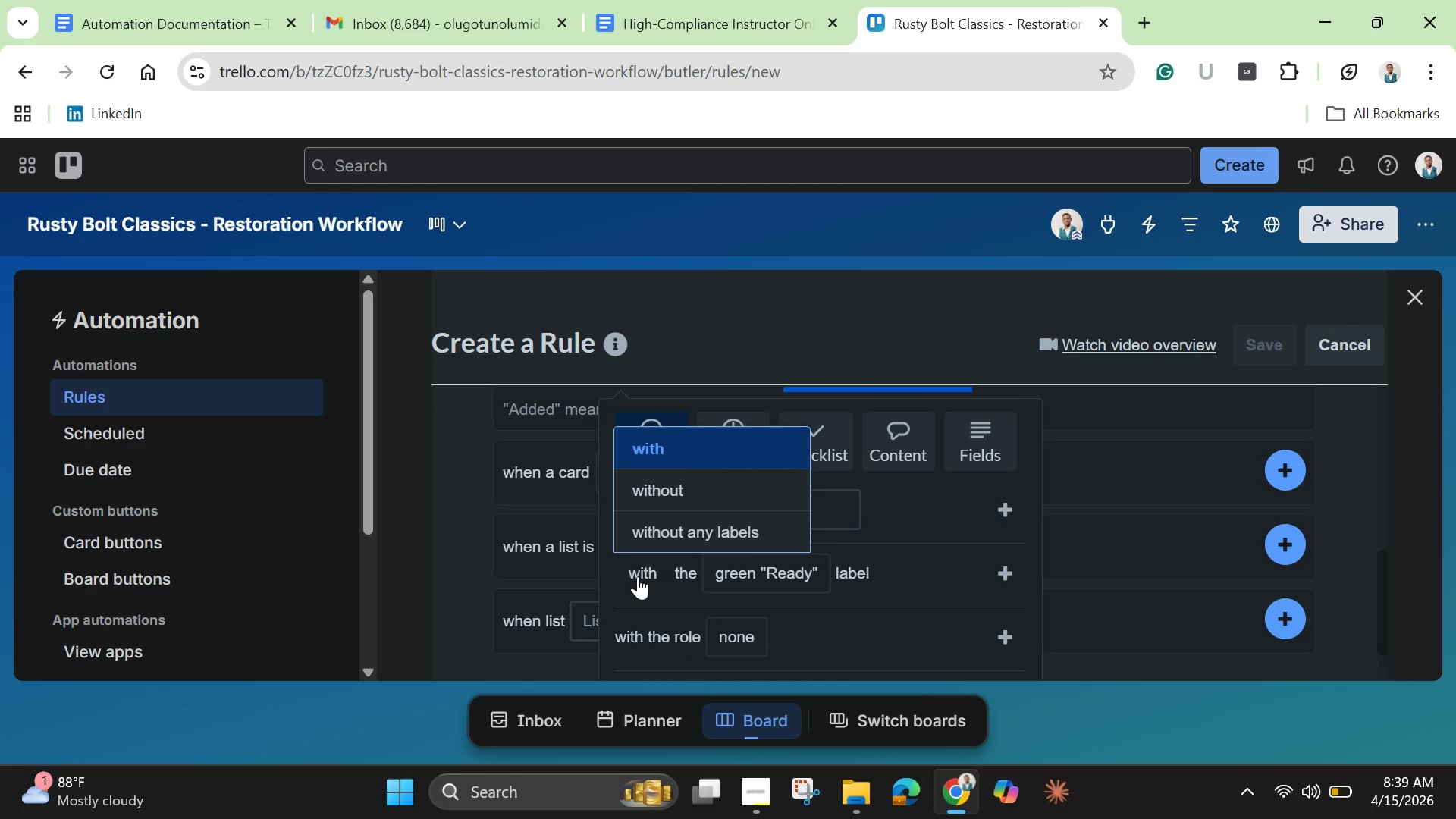 
wait(6.08)
 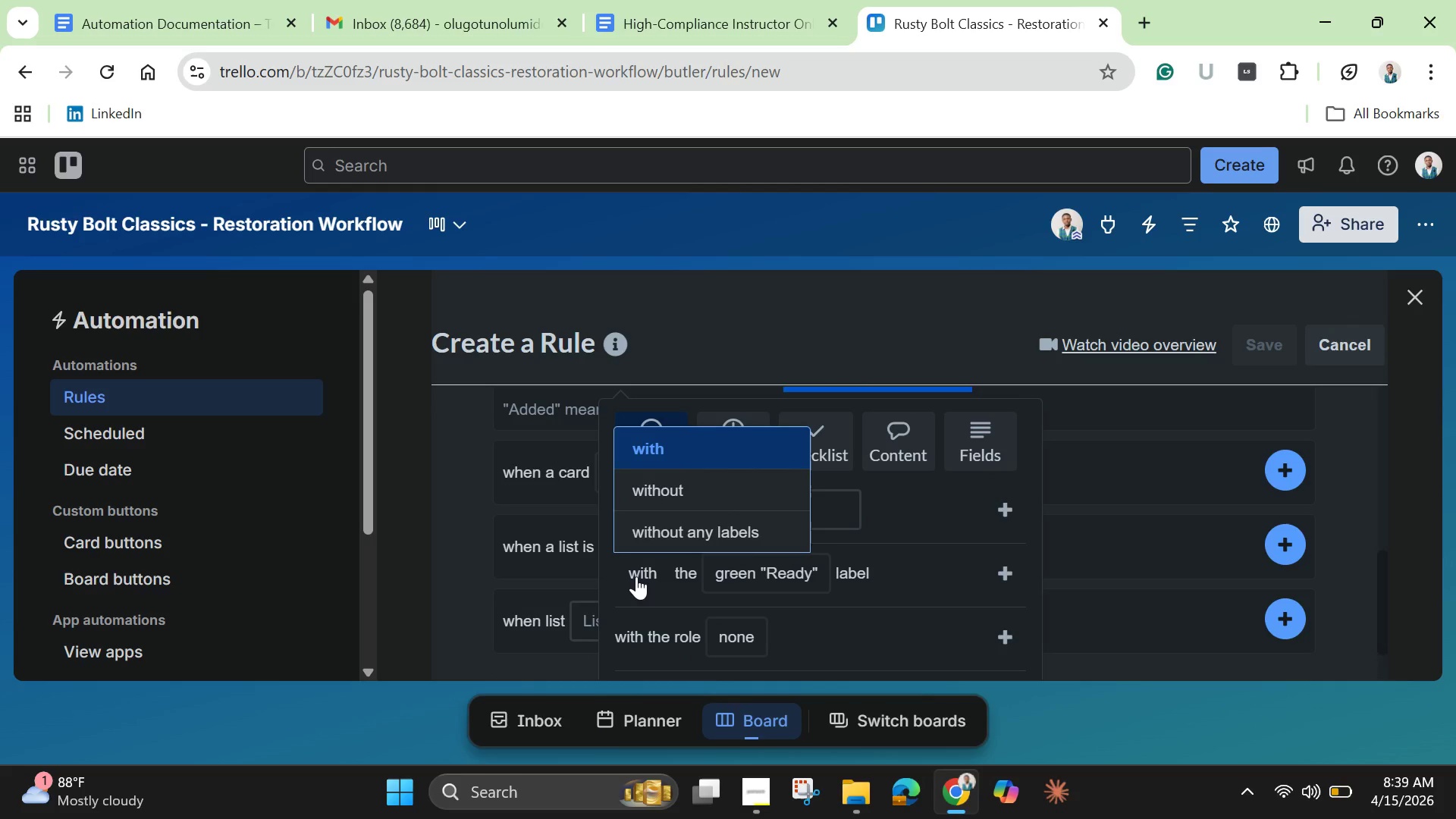 
scroll: coordinate [661, 602], scroll_direction: down, amount: 2.0
 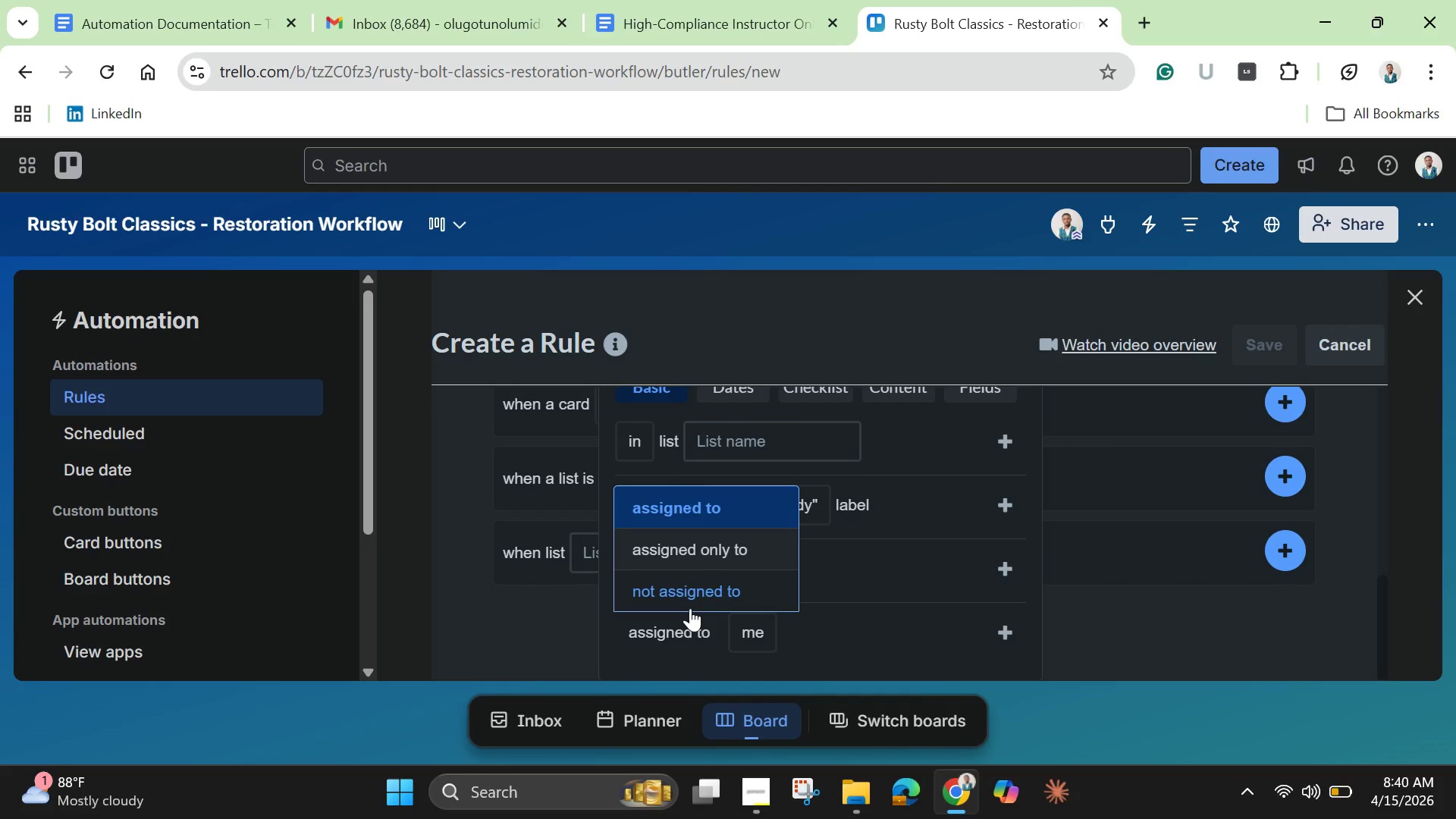 
scroll: coordinate [690, 608], scroll_direction: up, amount: 1.0
 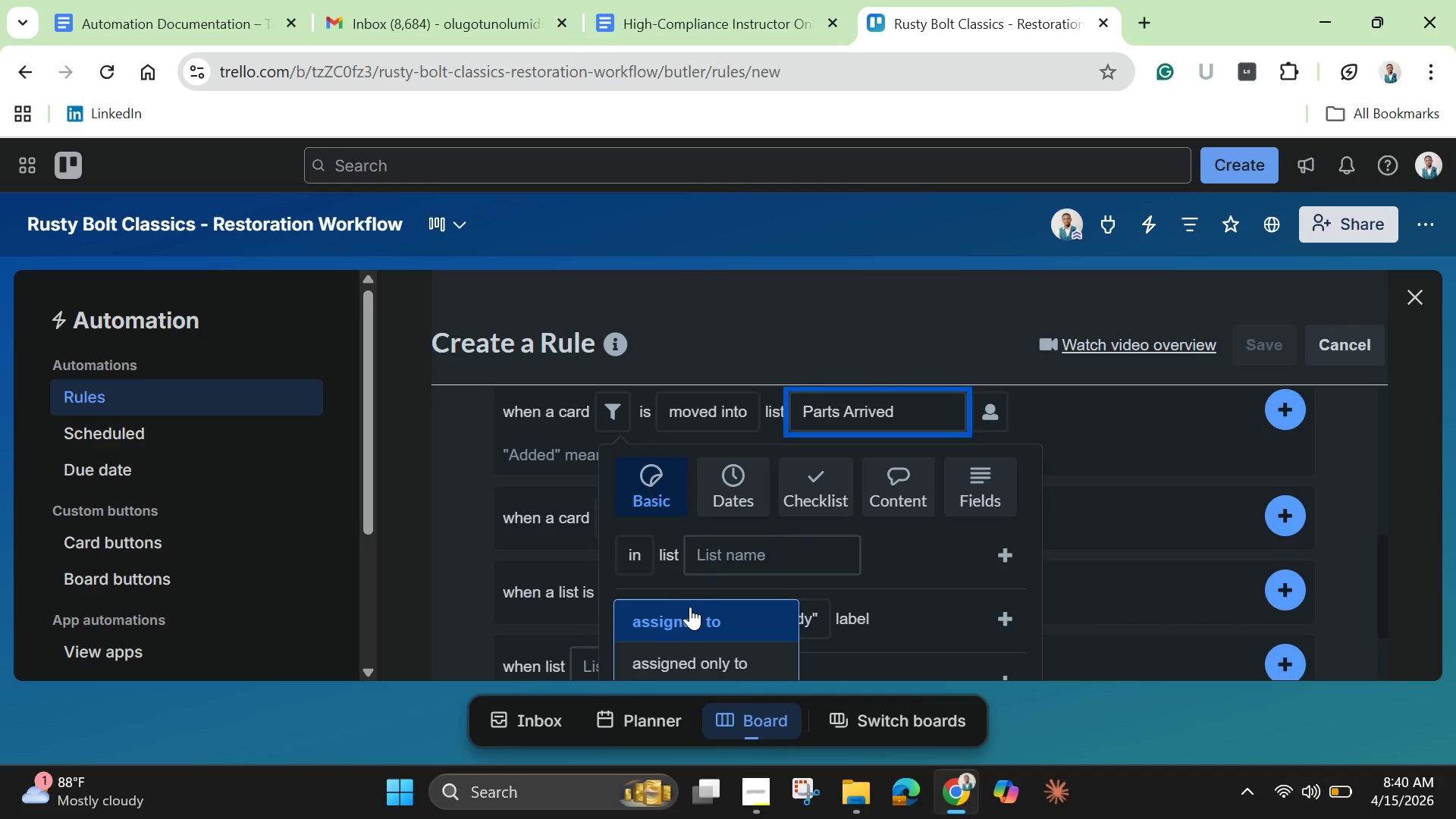 
scroll: coordinate [690, 607], scroll_direction: down, amount: 1.0
 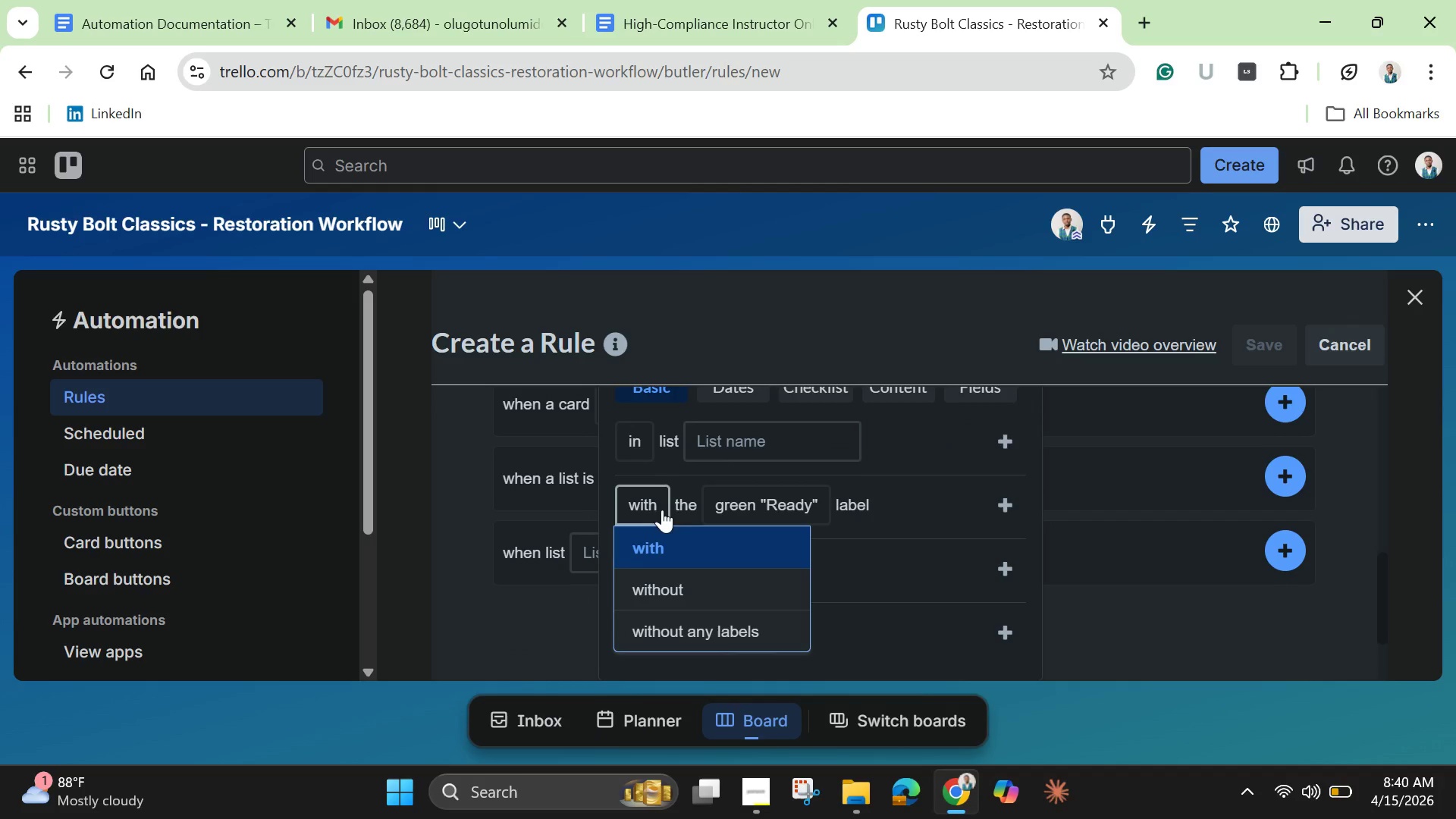 
left_click([666, 585])
 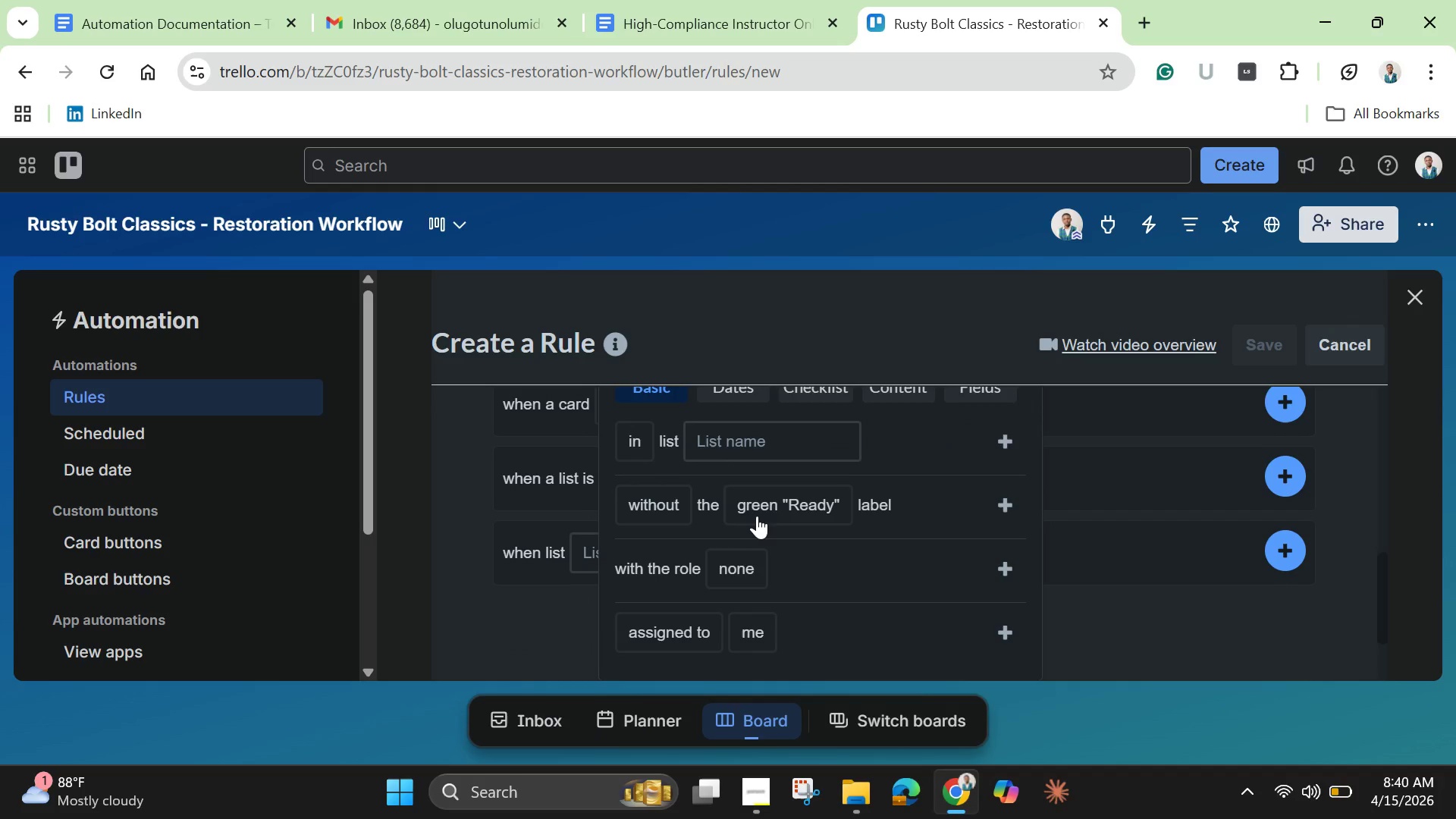 
left_click([773, 507])
 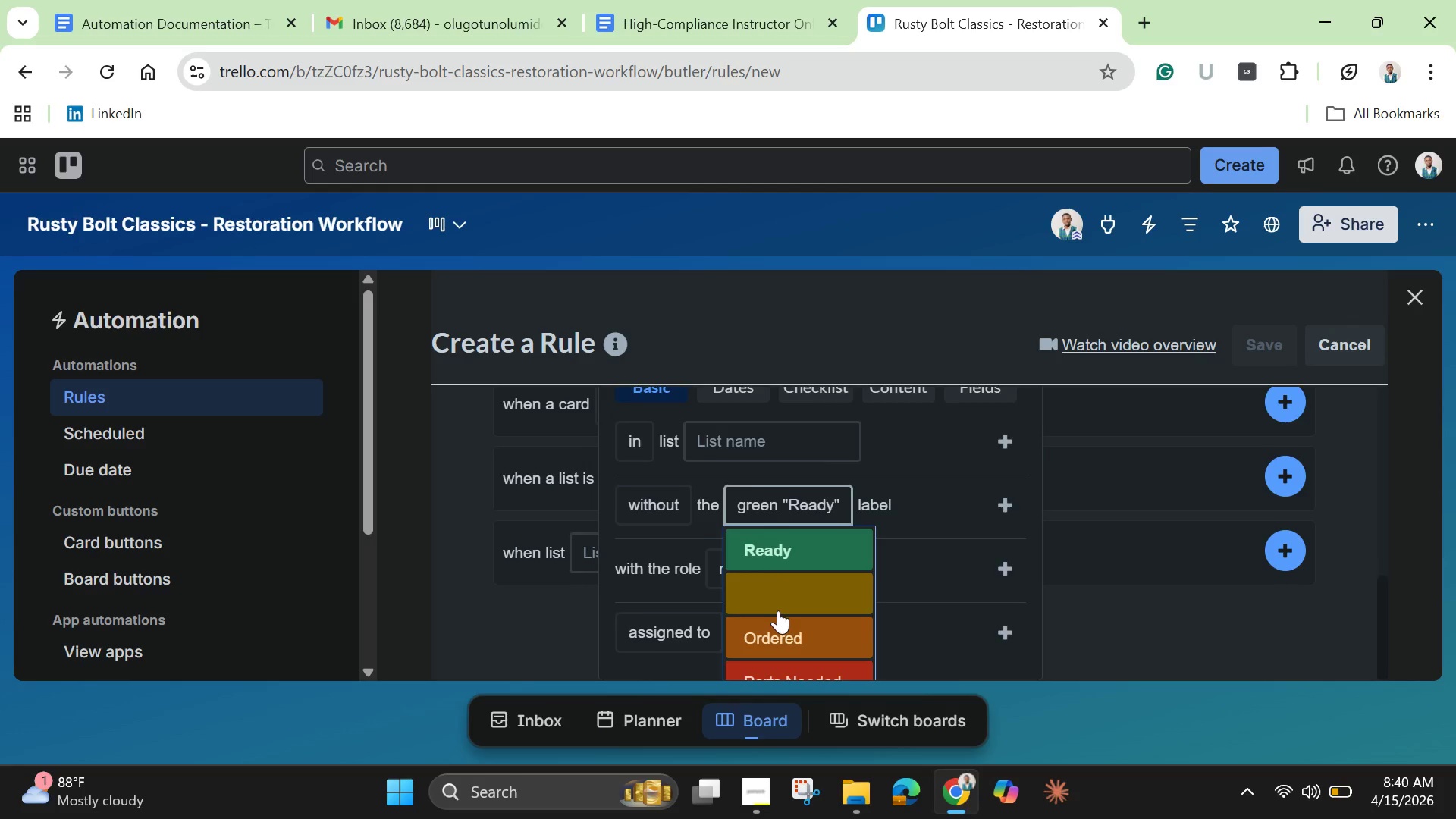 
scroll: coordinate [778, 610], scroll_direction: down, amount: 2.0
 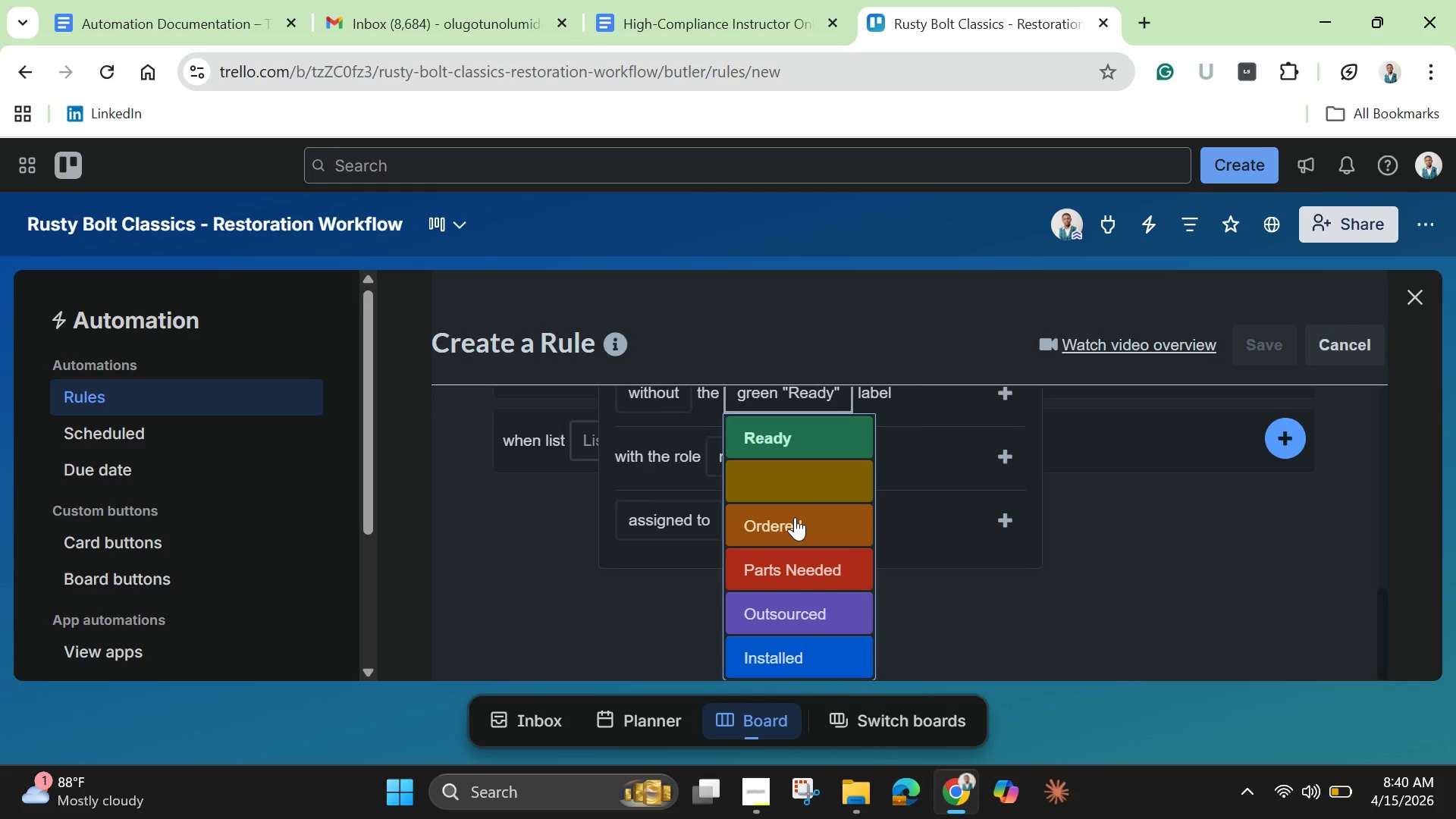 
left_click([795, 517])
 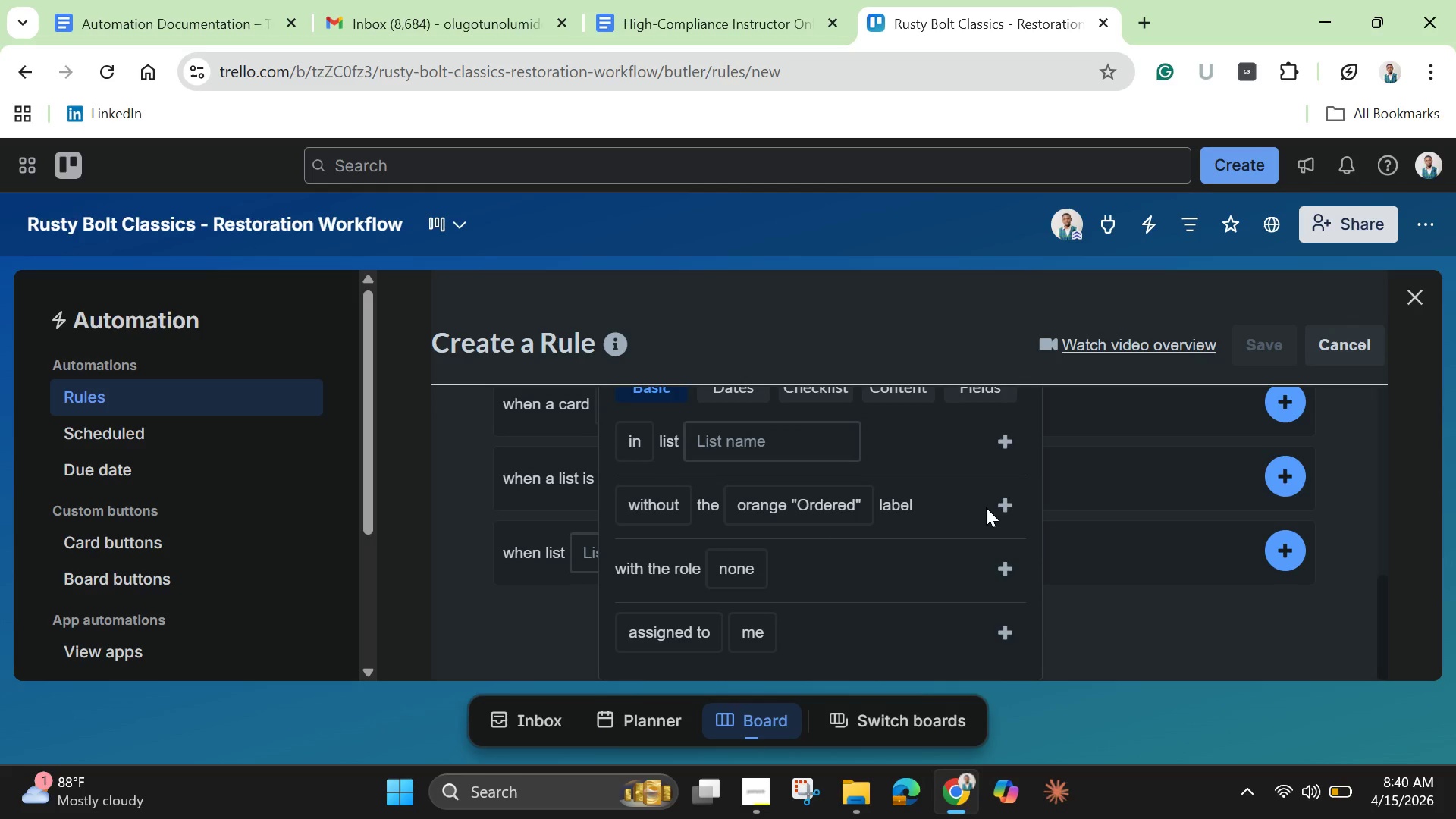 
left_click([1003, 507])
 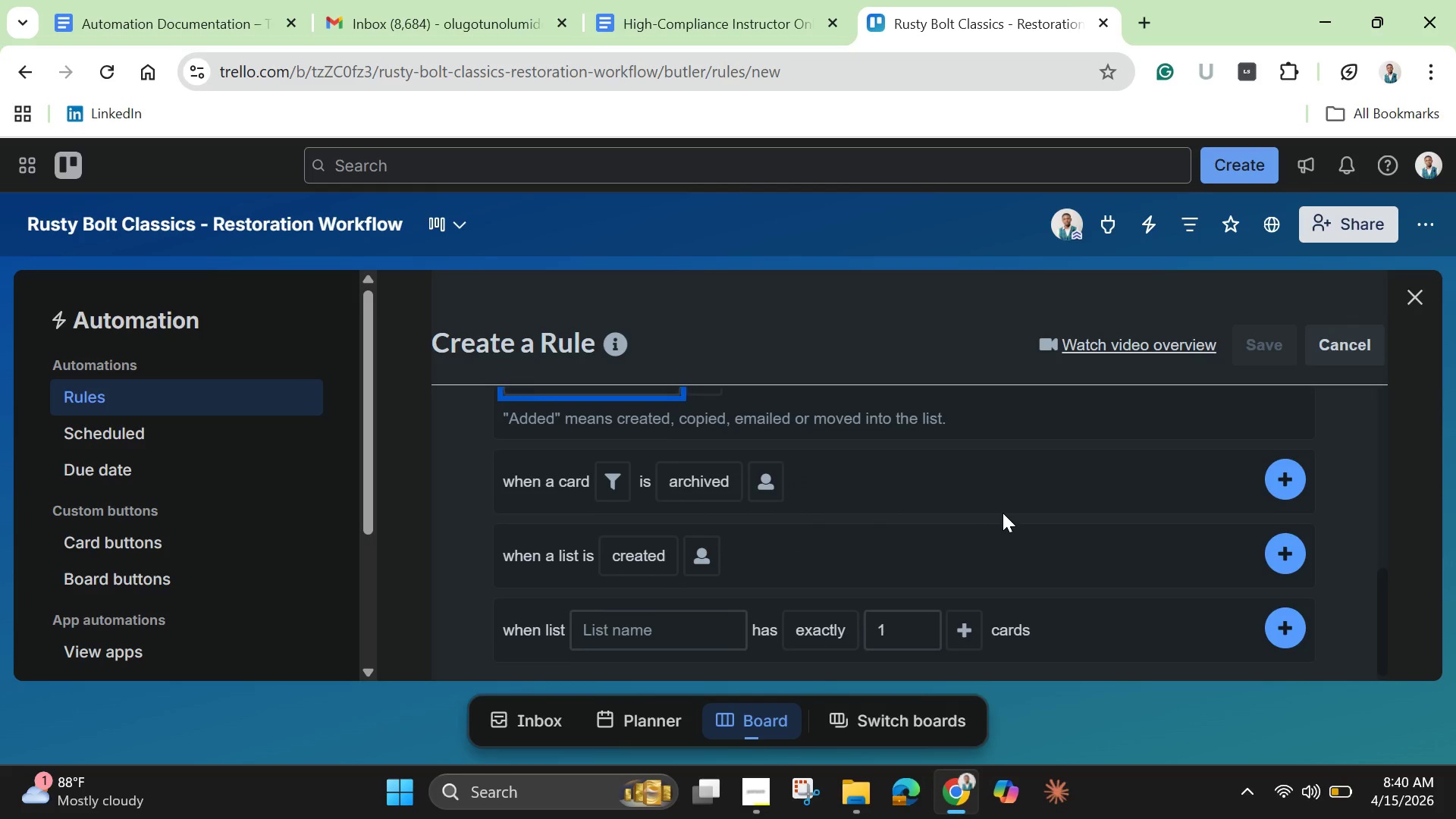 
scroll: coordinate [1003, 513], scroll_direction: up, amount: 2.0
 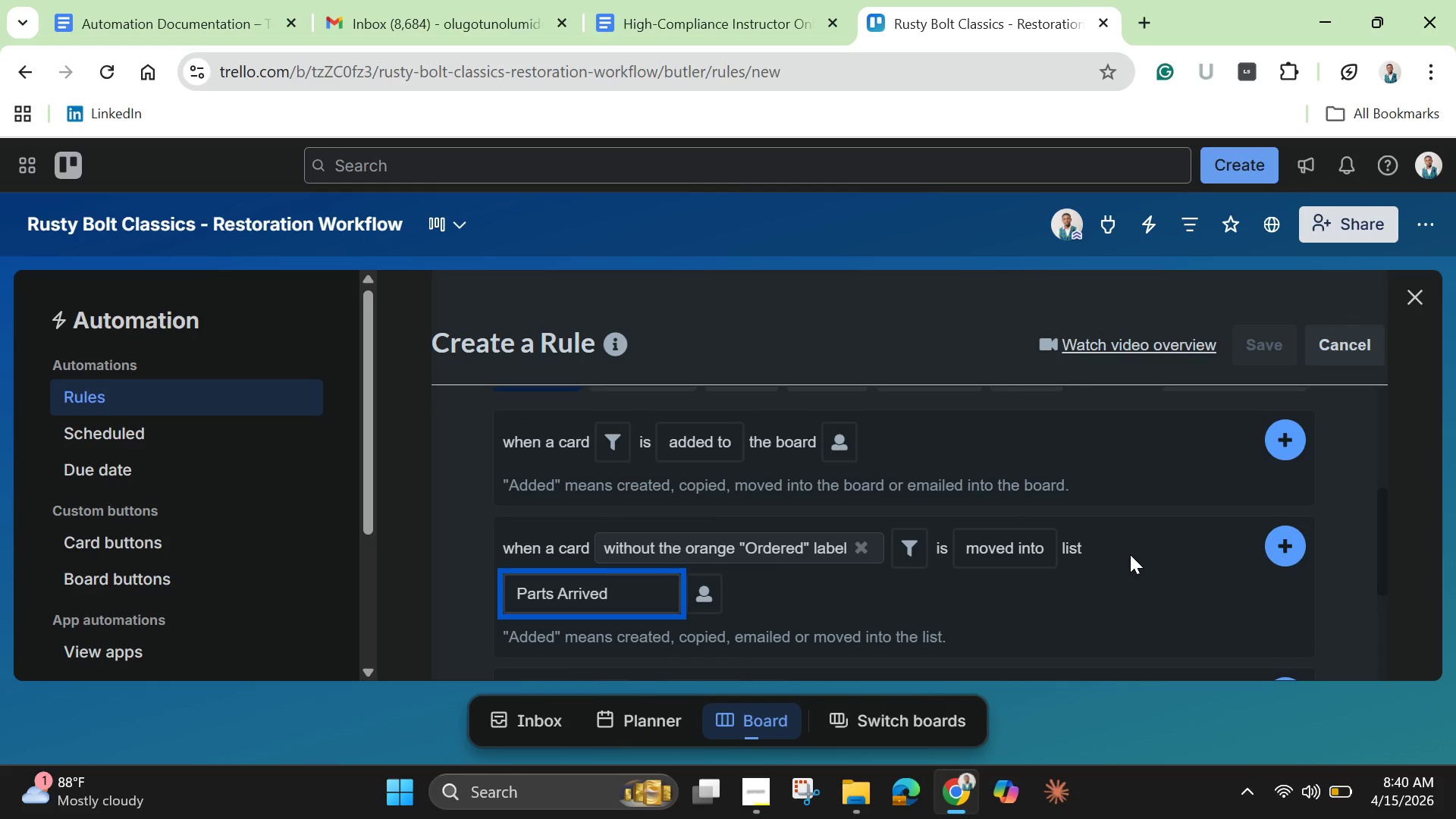 
wait(8.51)
 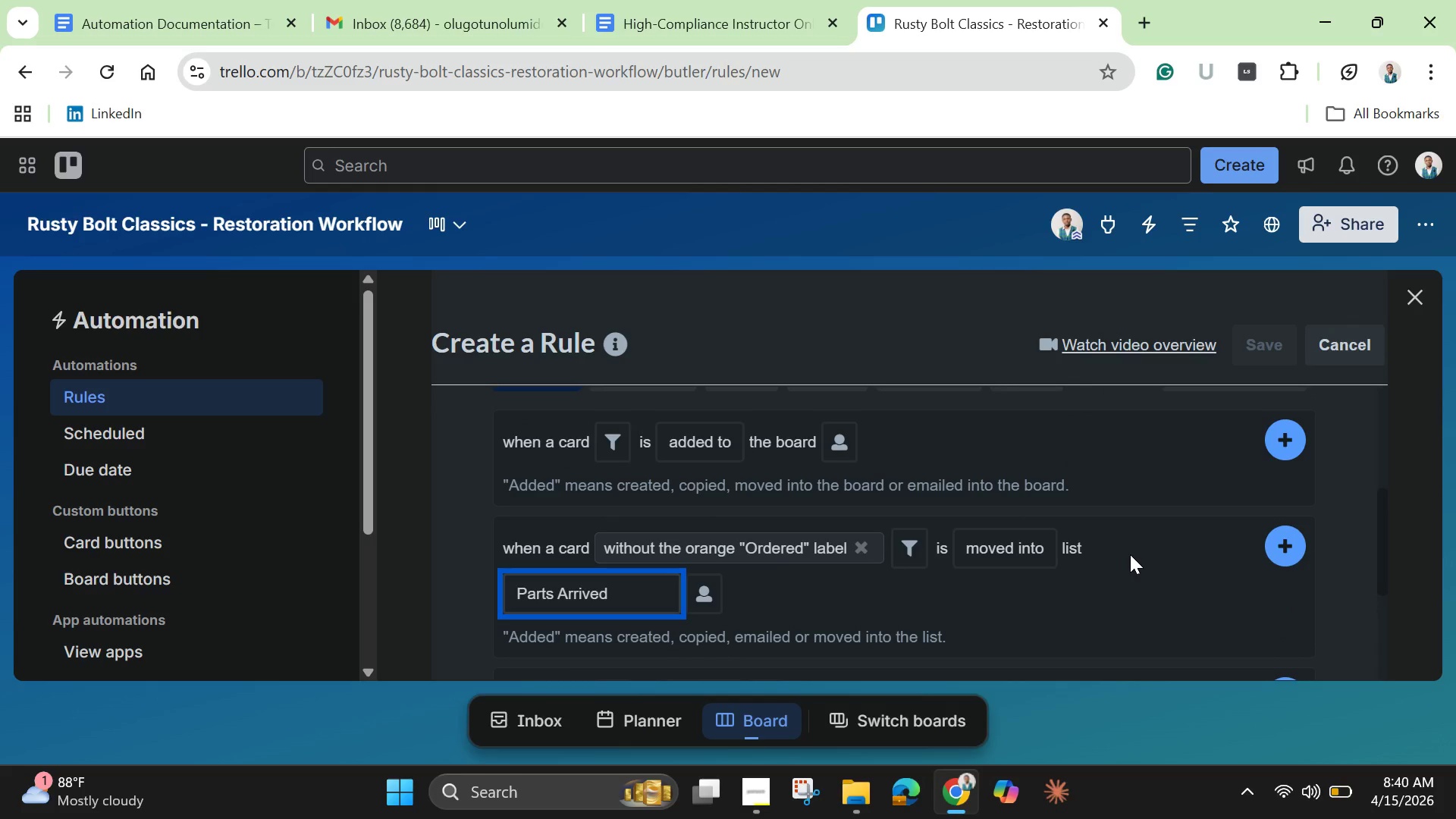 
left_click([730, 544])
 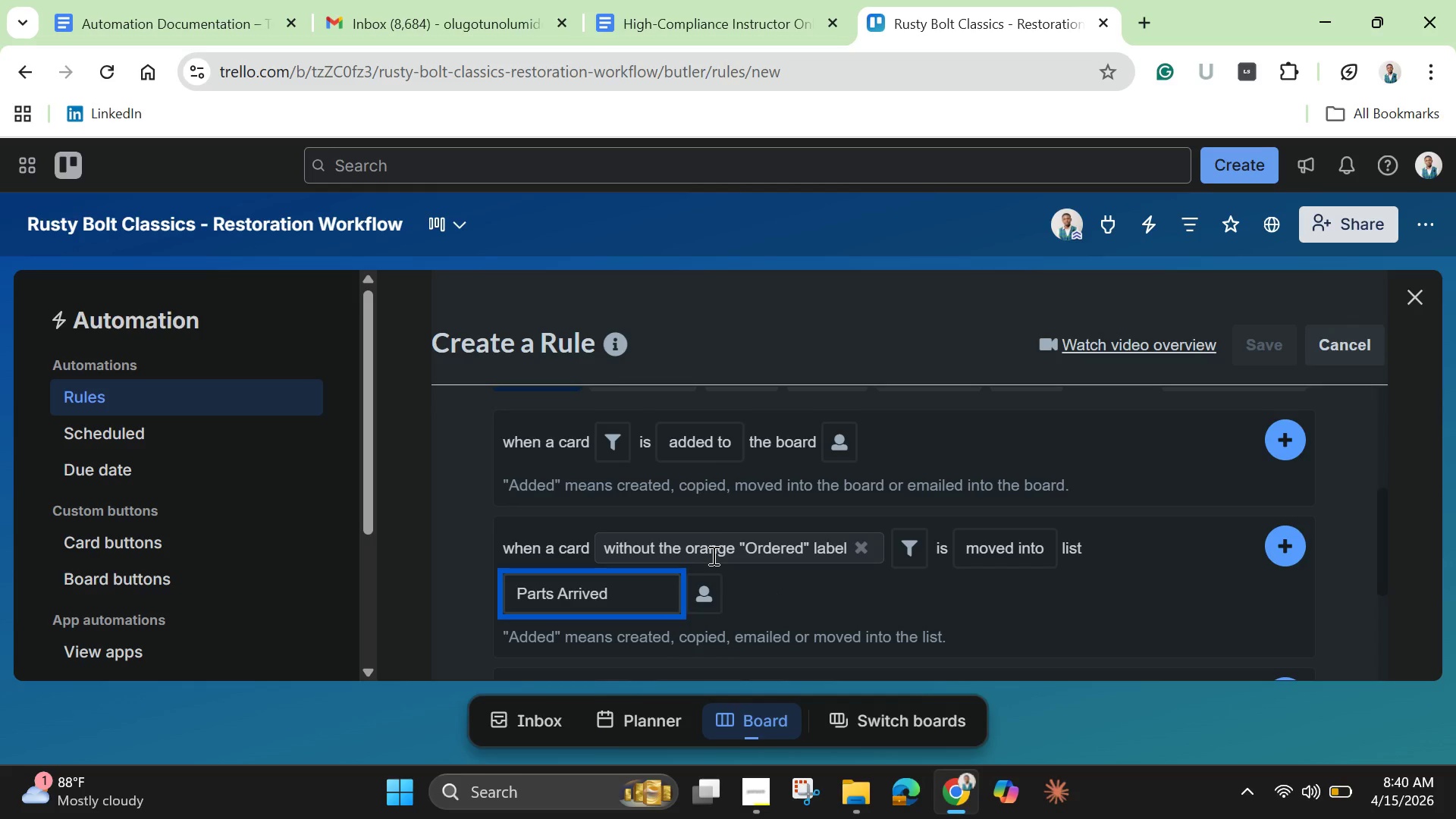 
left_click([712, 555])
 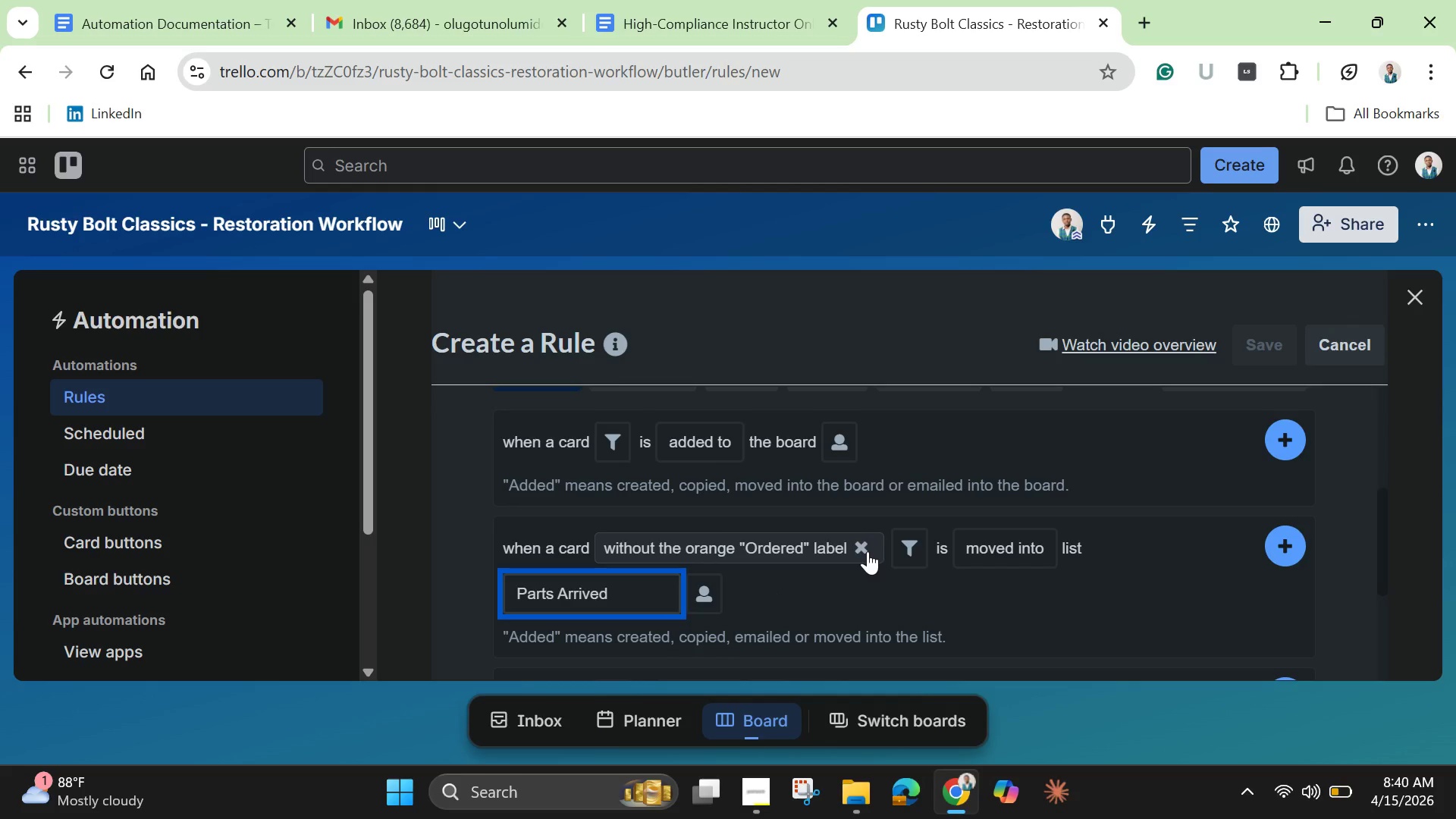 
left_click([868, 551])
 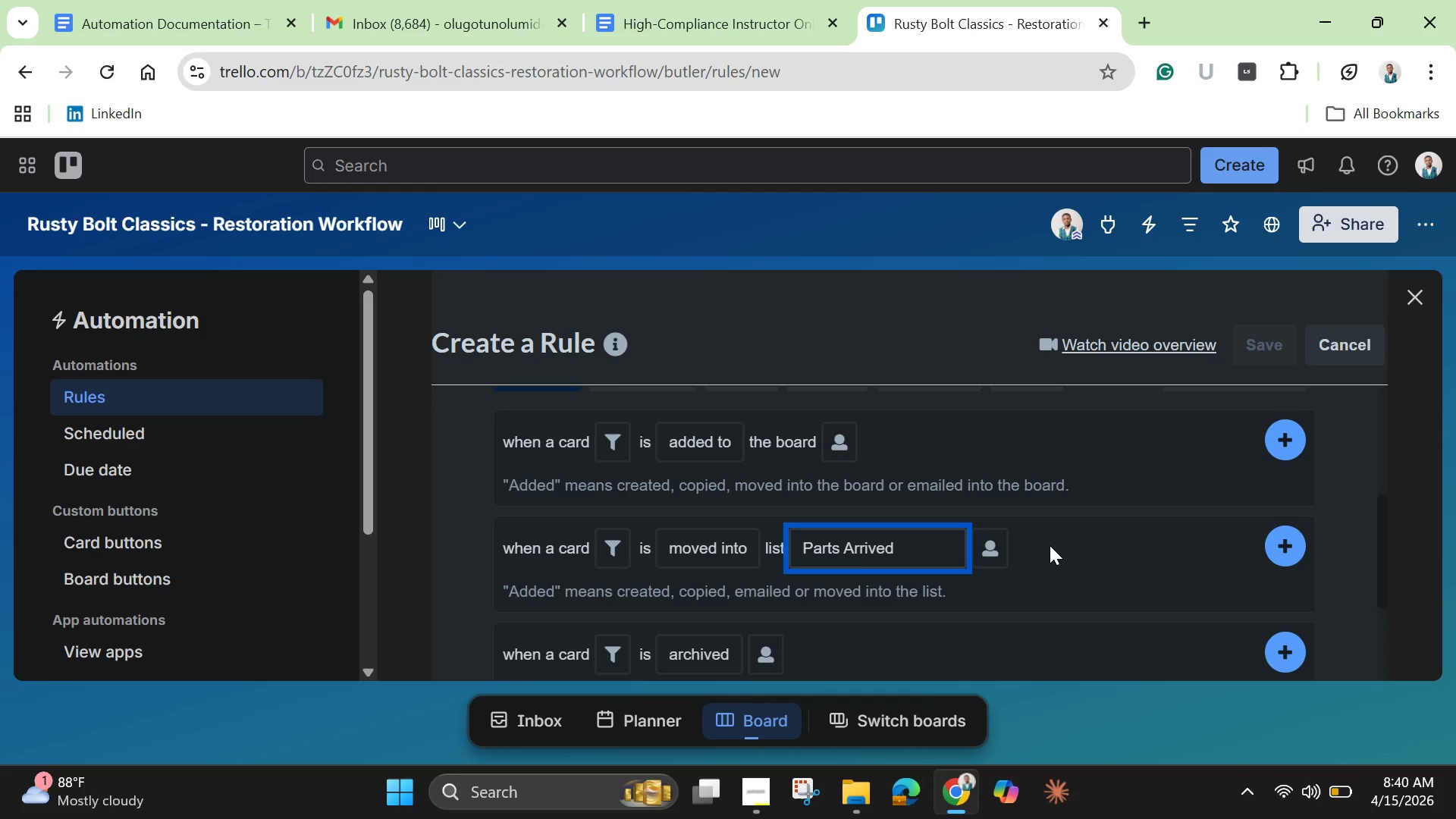 
left_click([1285, 554])
 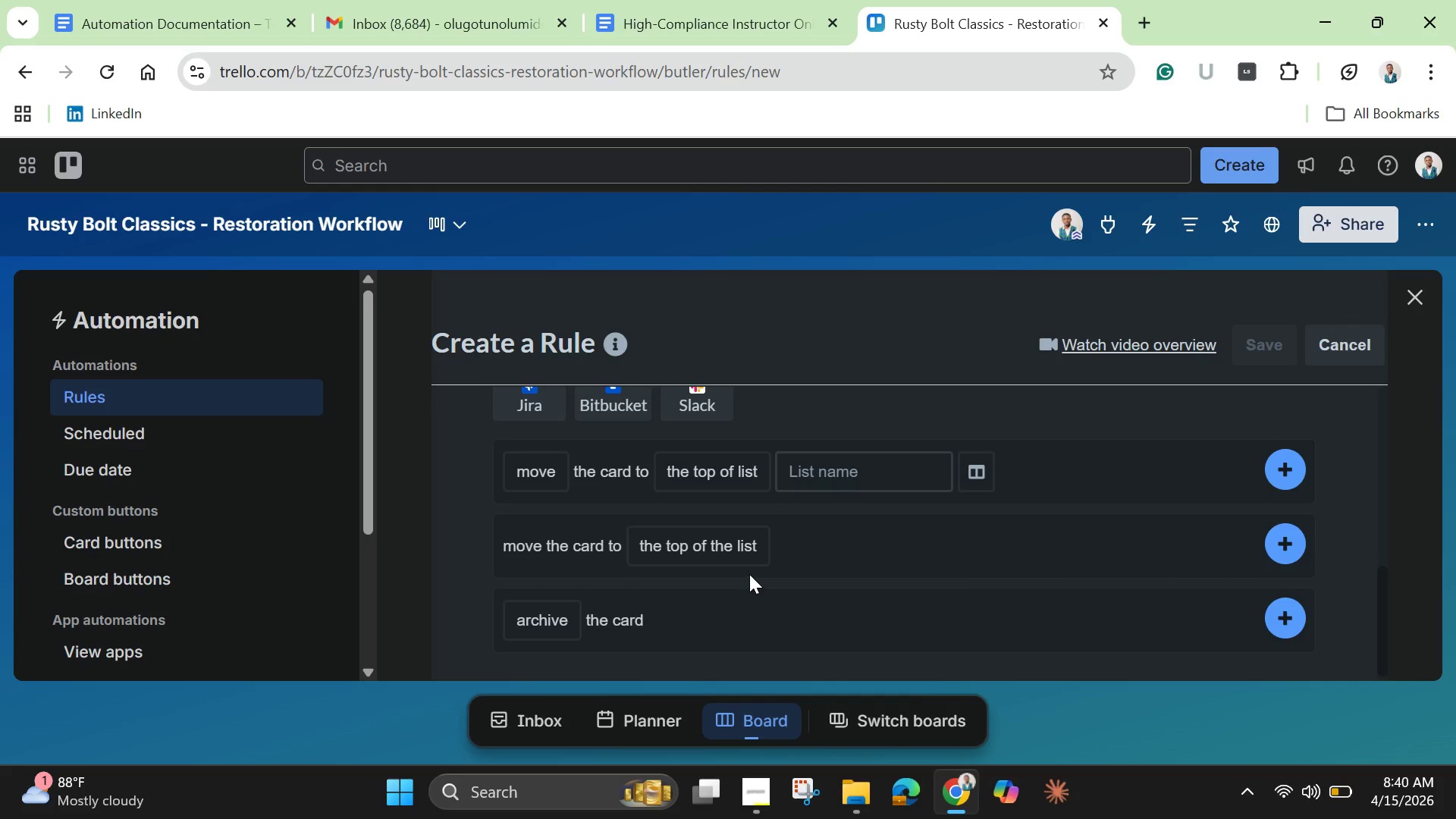 
scroll: coordinate [749, 574], scroll_direction: up, amount: 1.0
 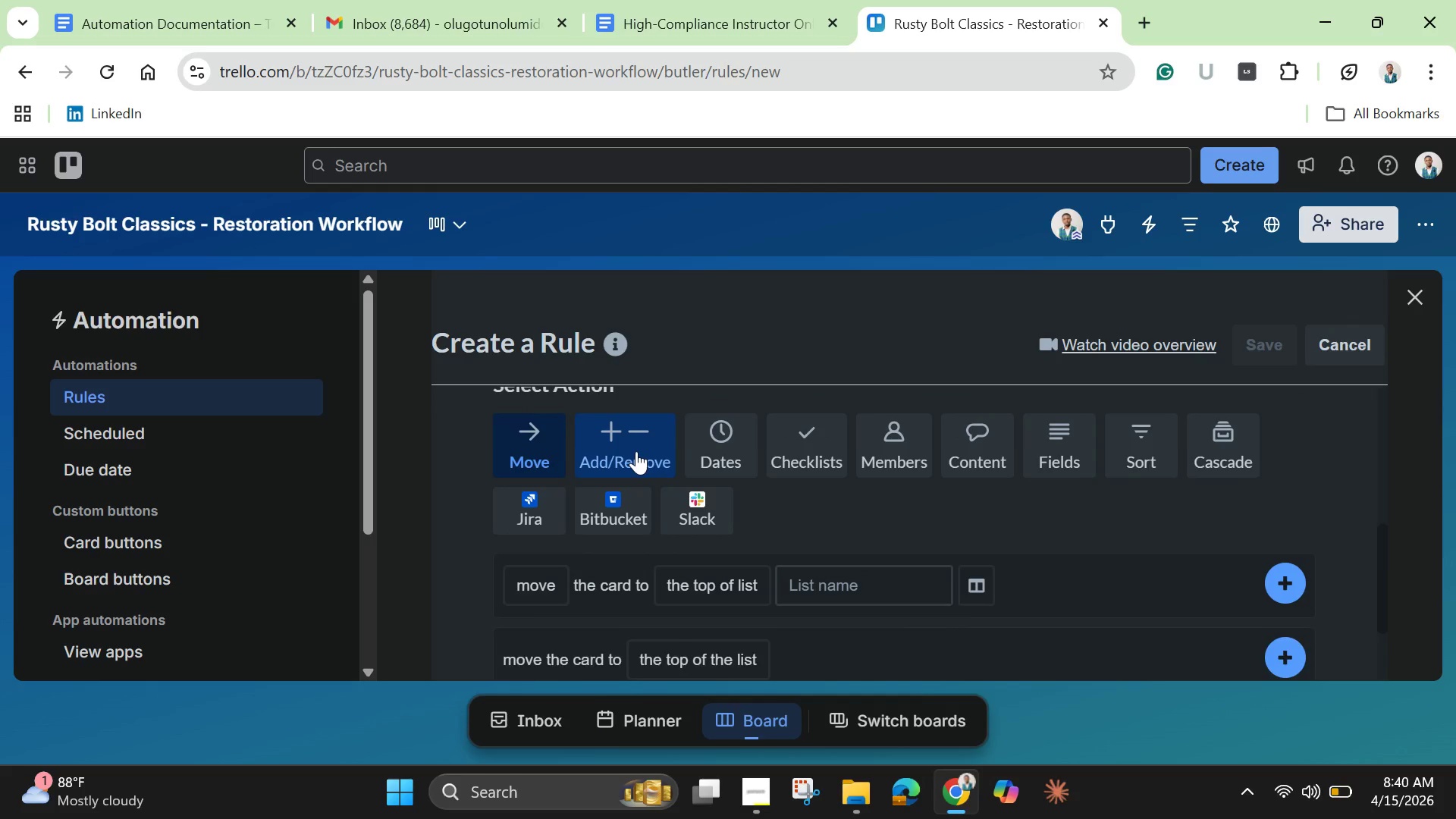 
scroll: coordinate [686, 557], scroll_direction: down, amount: 3.0
 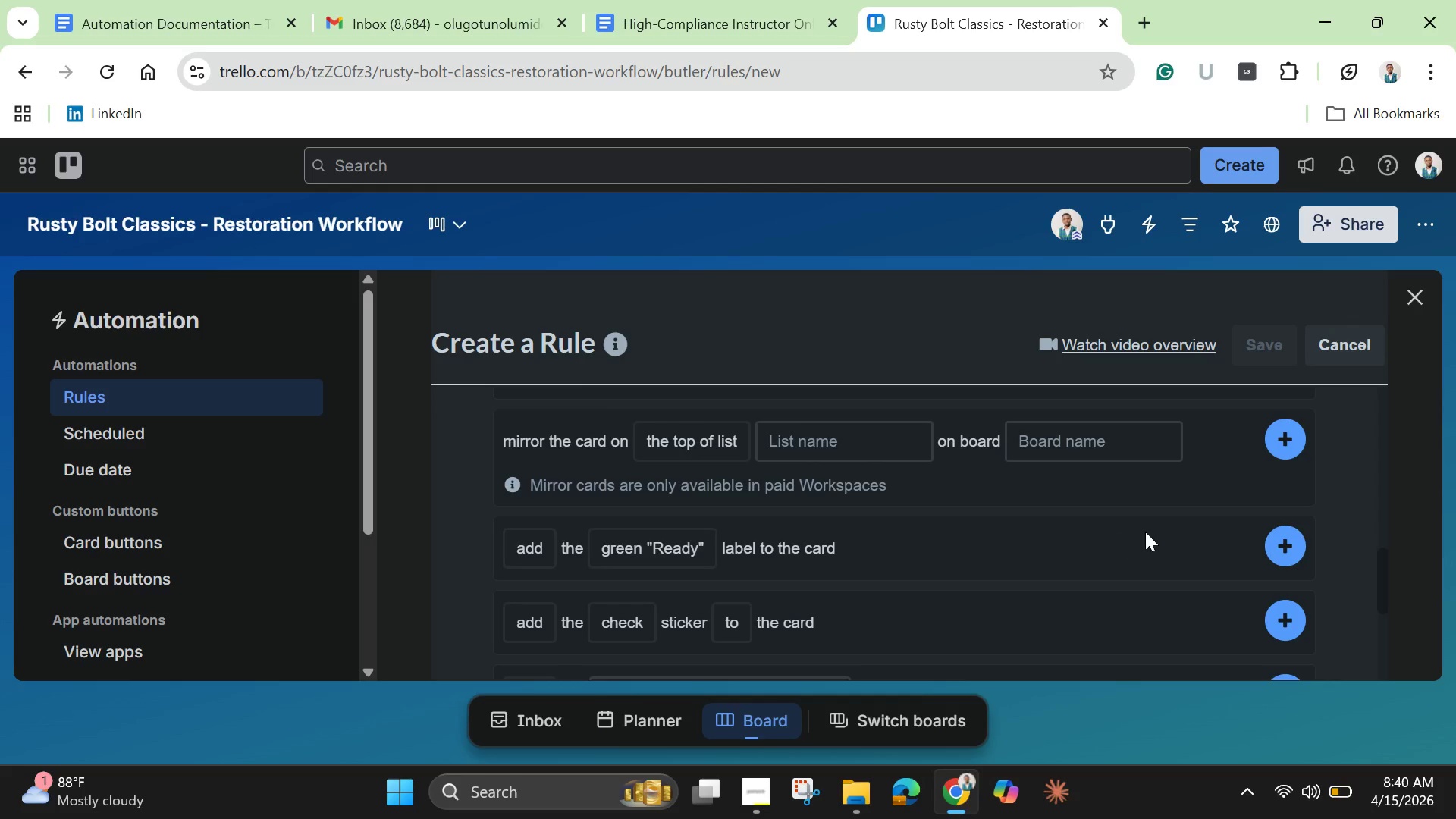 
left_click([1285, 542])
 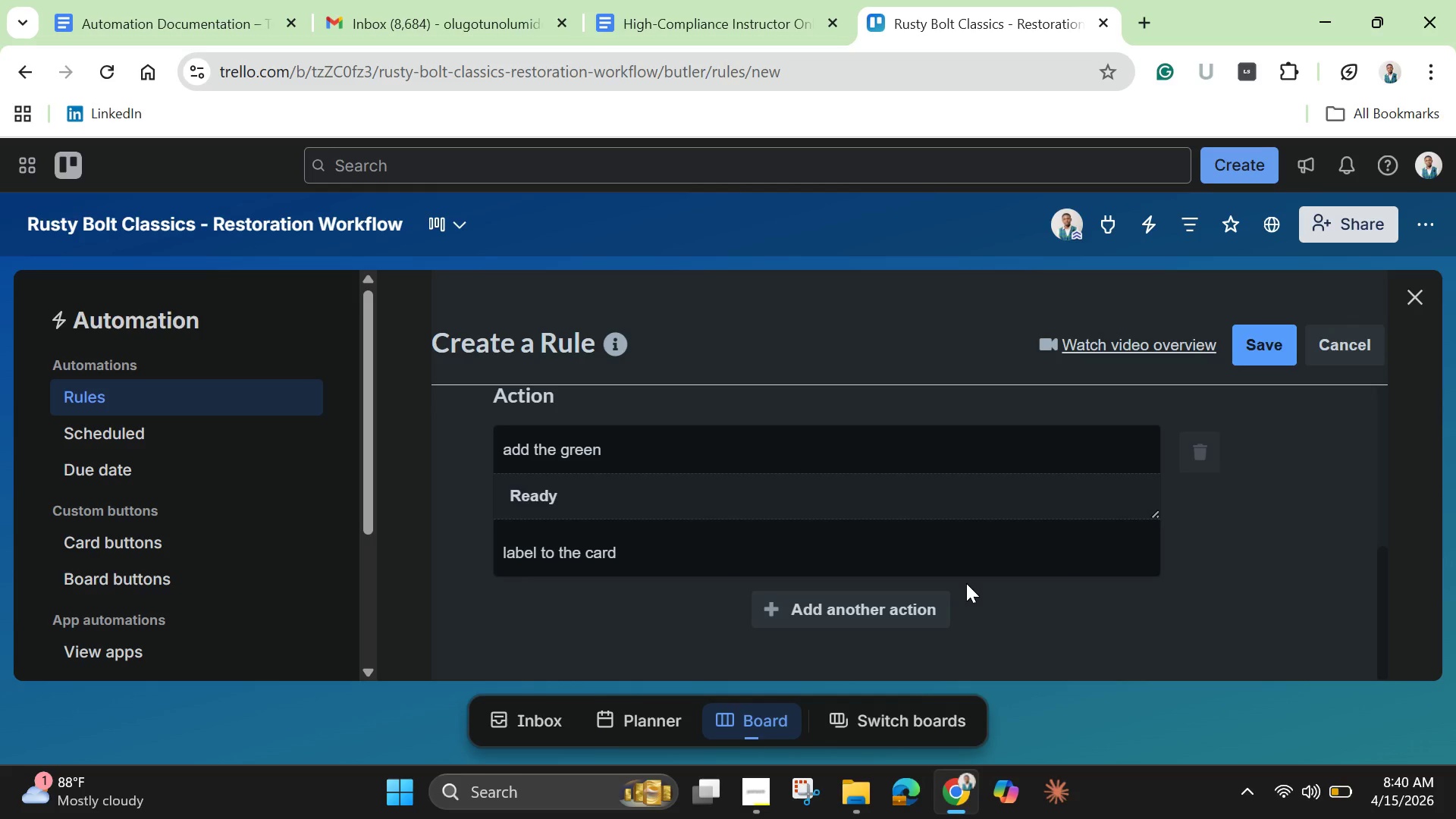 
scroll: coordinate [966, 583], scroll_direction: up, amount: 2.0
 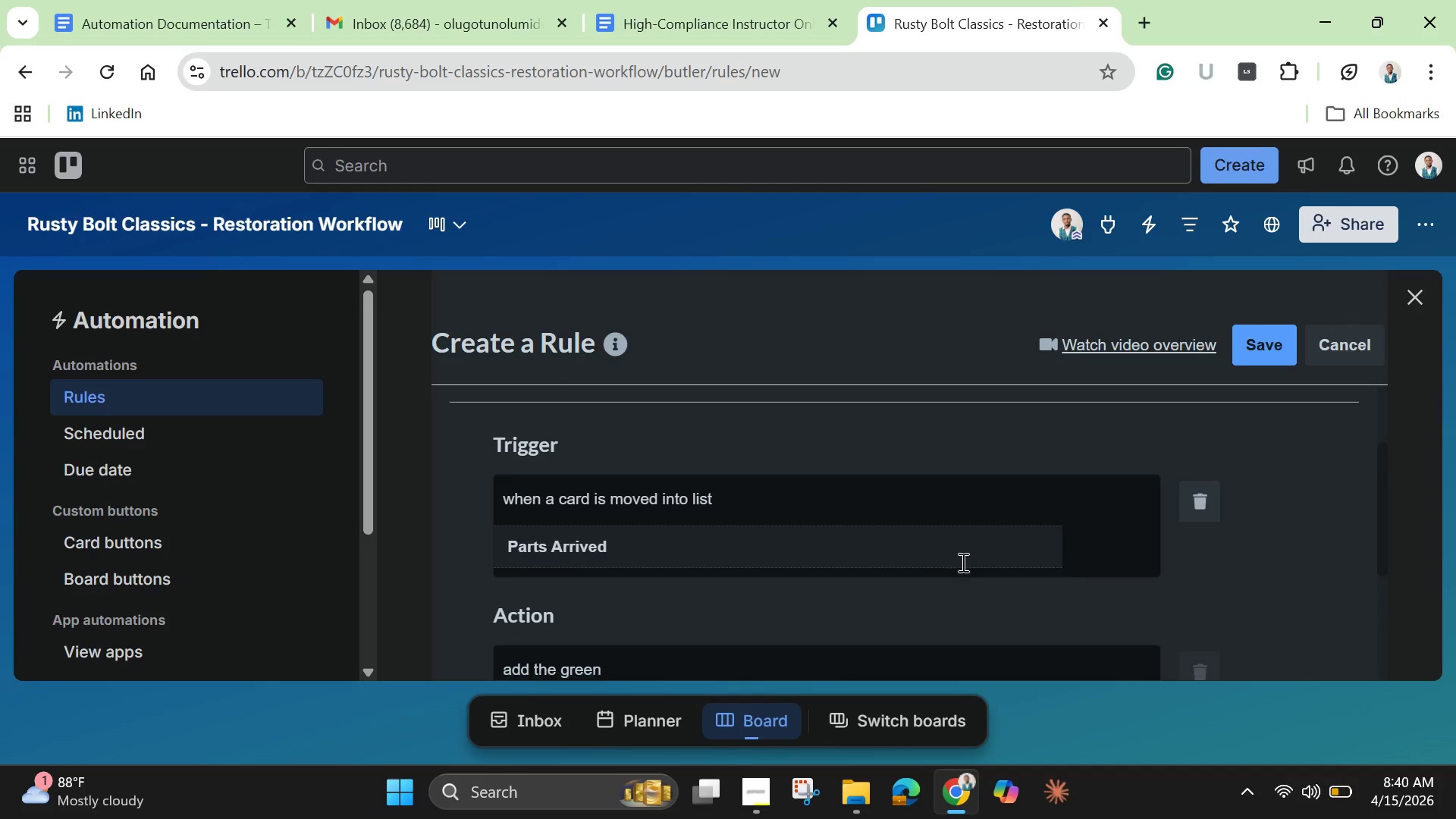 
left_click([848, 605])
 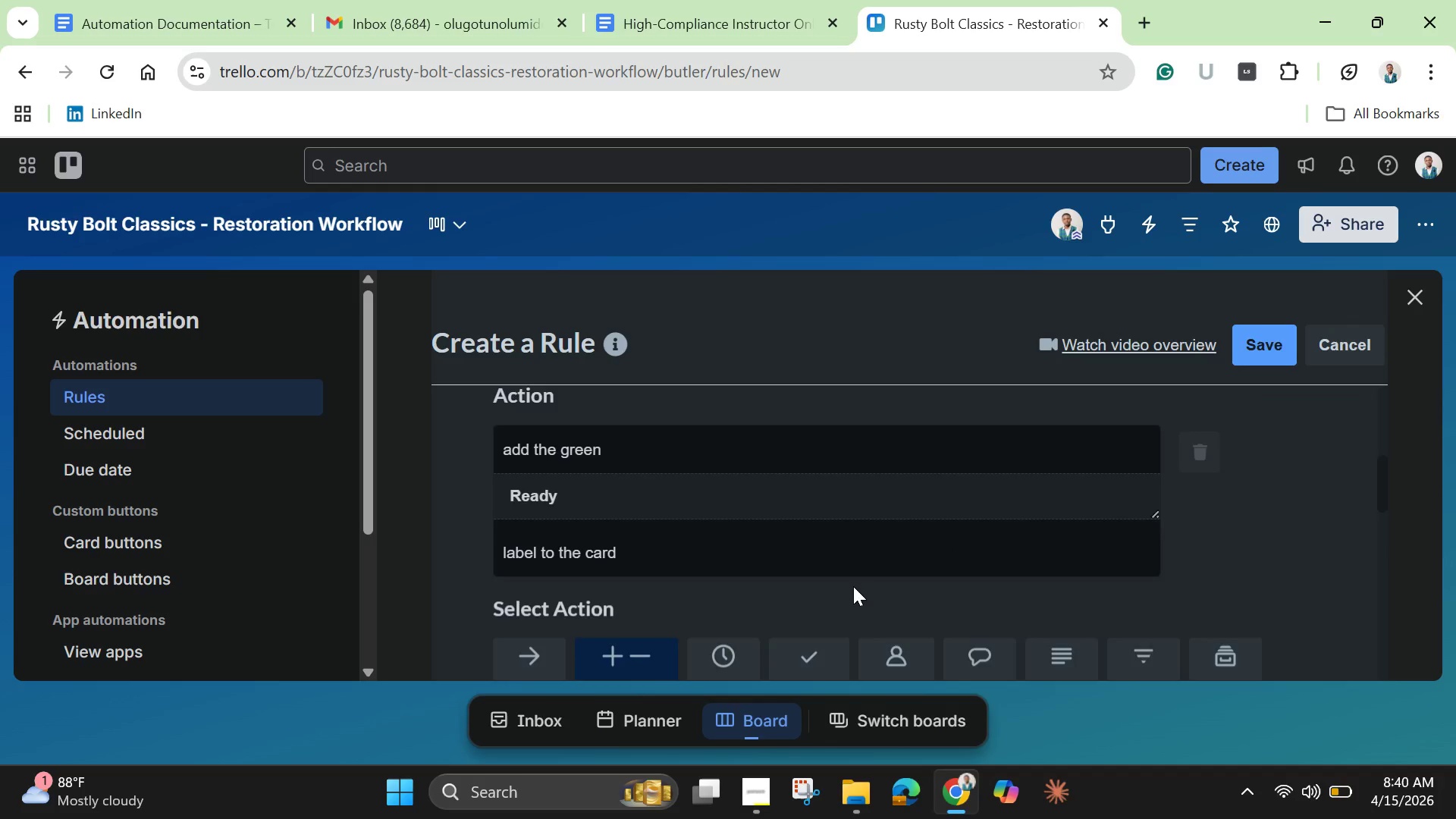 
scroll: coordinate [853, 586], scroll_direction: down, amount: 6.0
 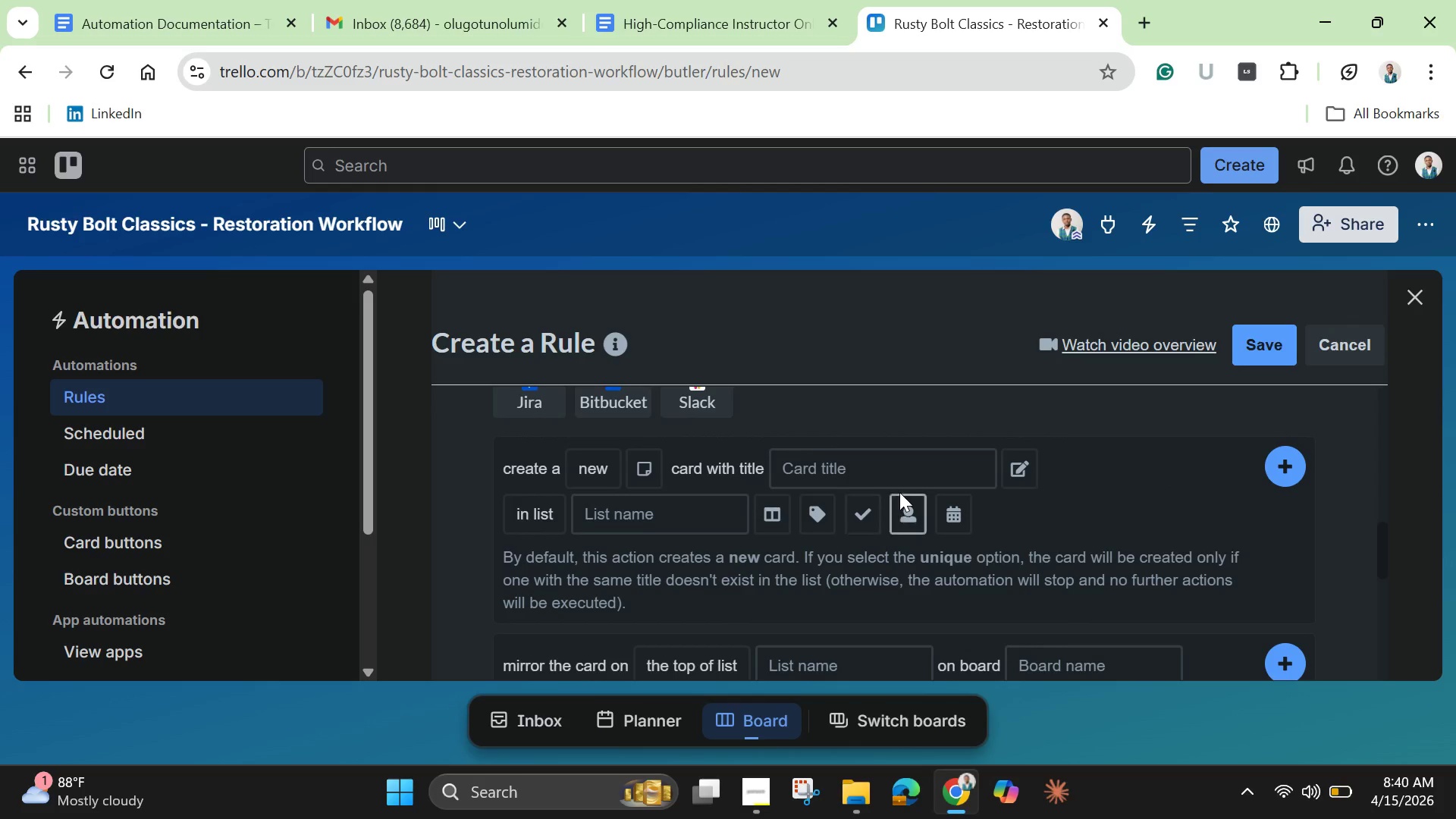 
left_click([990, 554])
 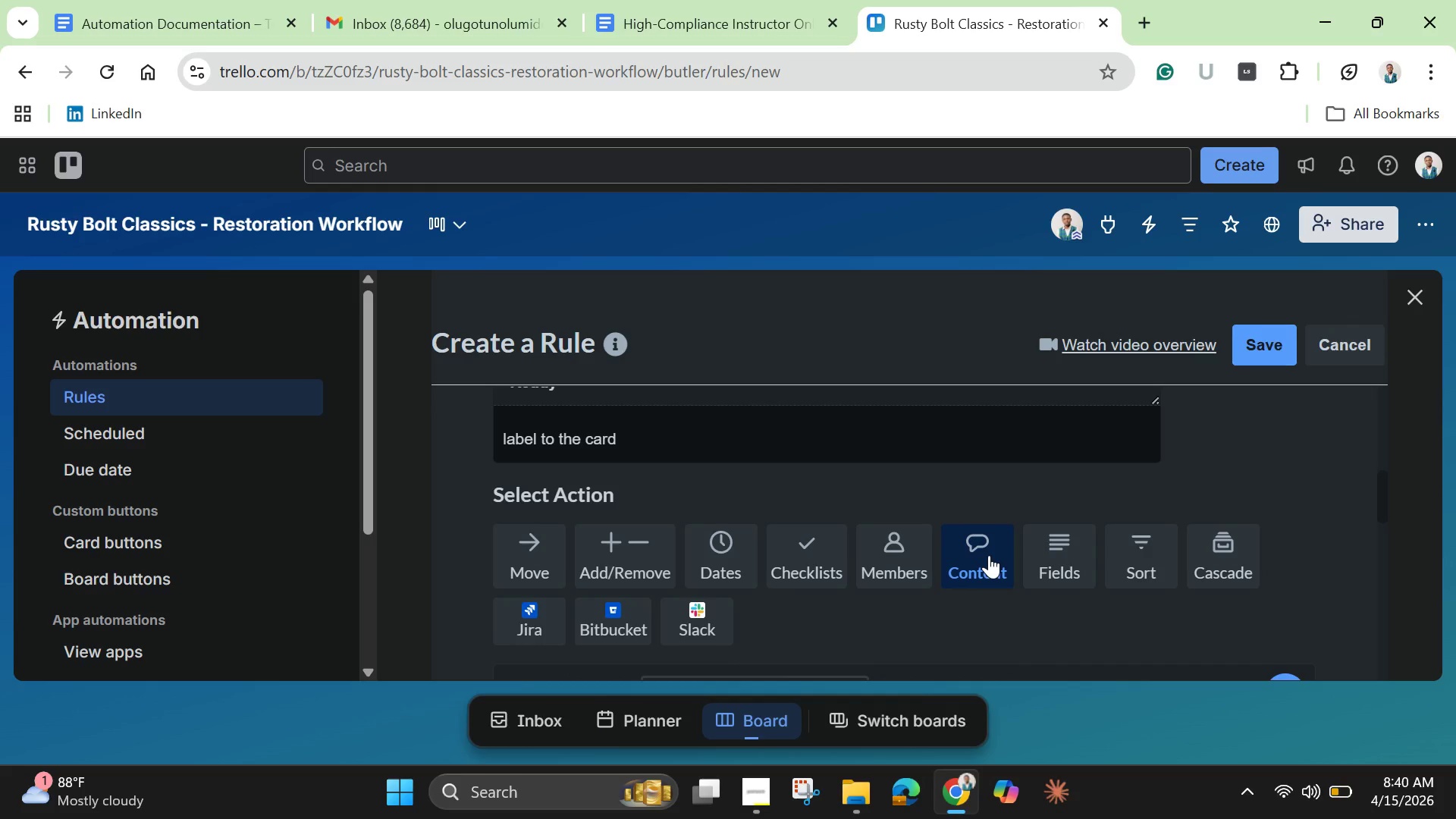 
scroll: coordinate [901, 492], scroll_direction: up, amount: 2.0
 